 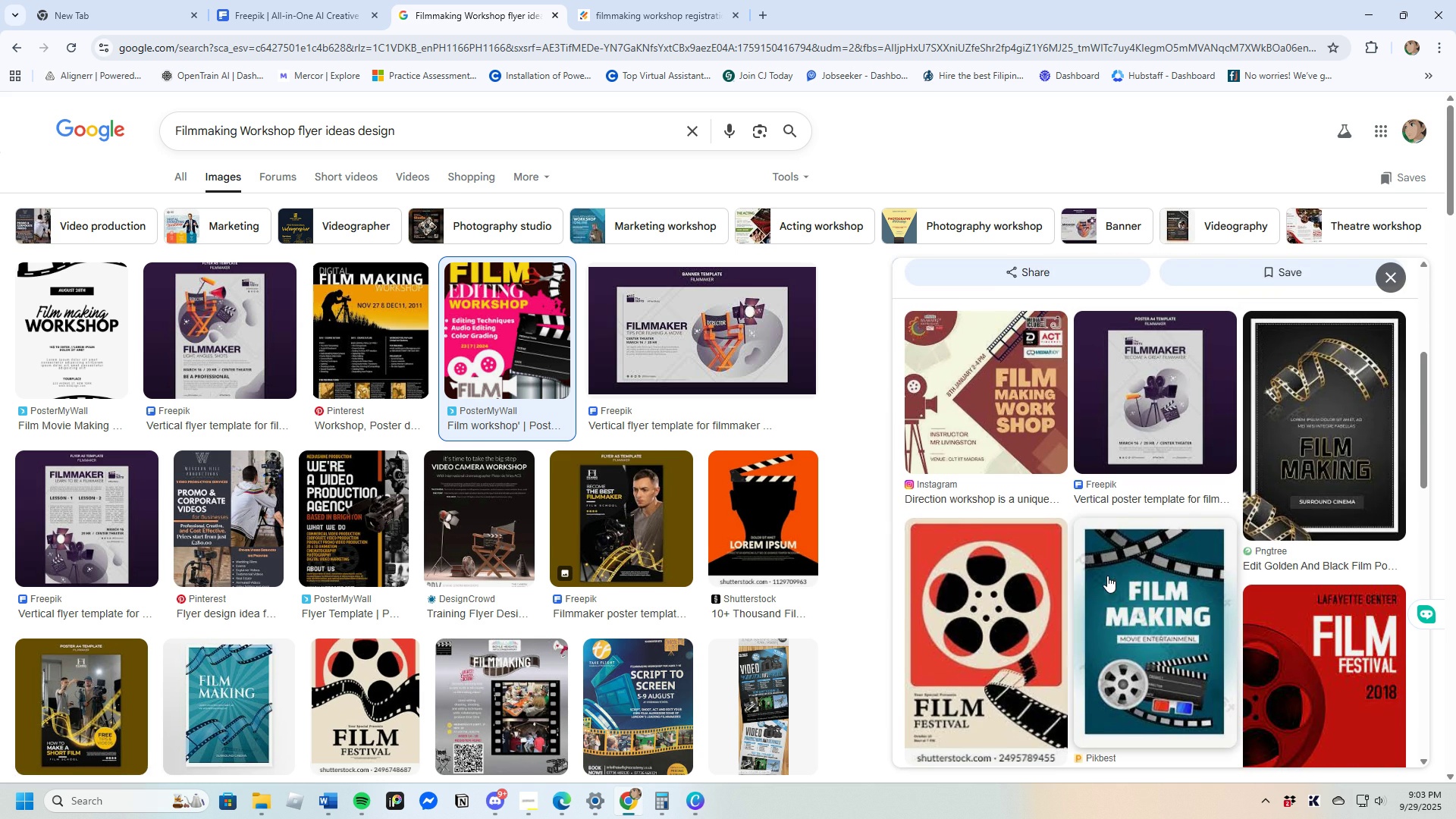 
left_click([352, 524])
 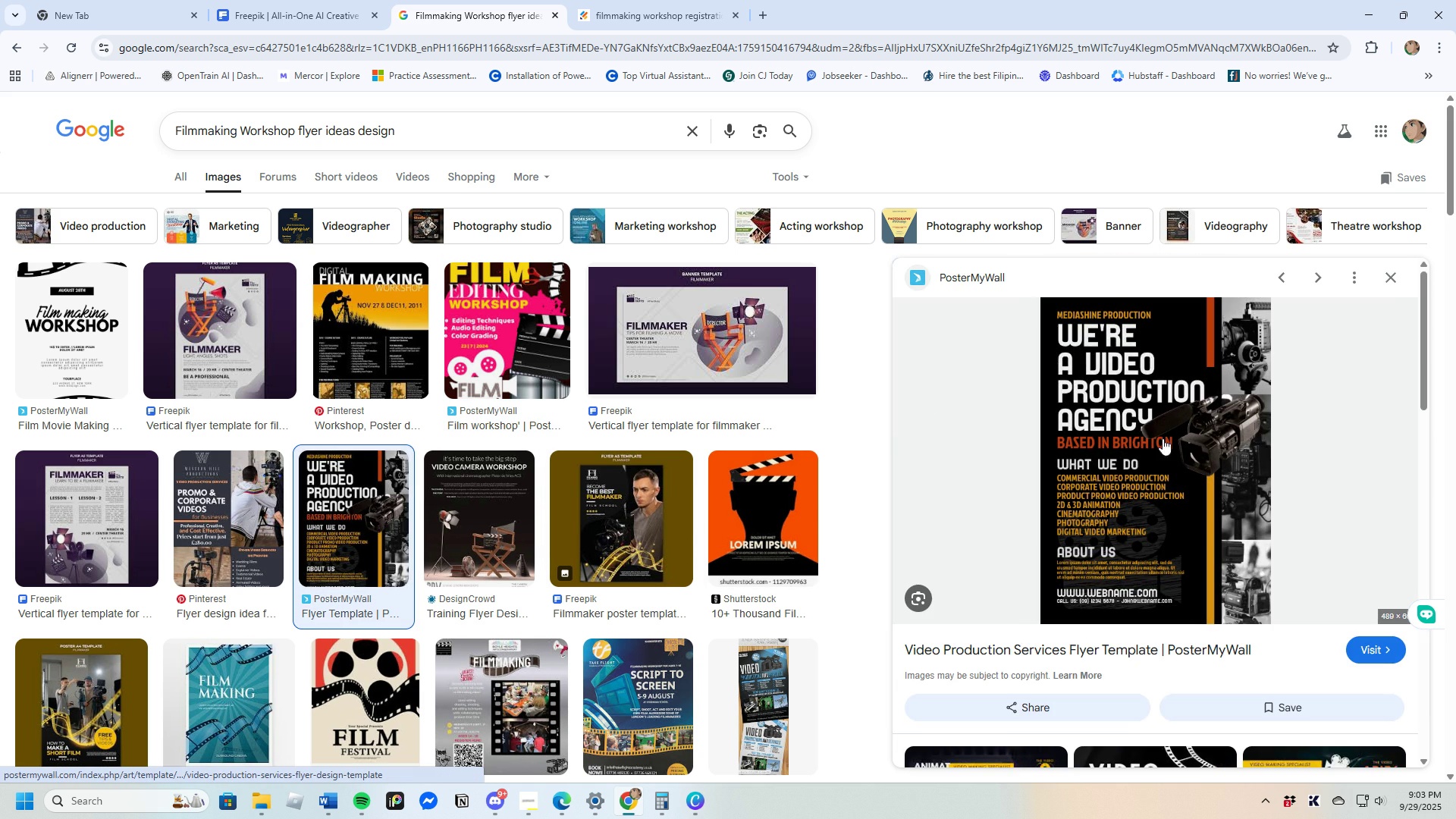 
scroll: coordinate [962, 566], scroll_direction: down, amount: 4.0
 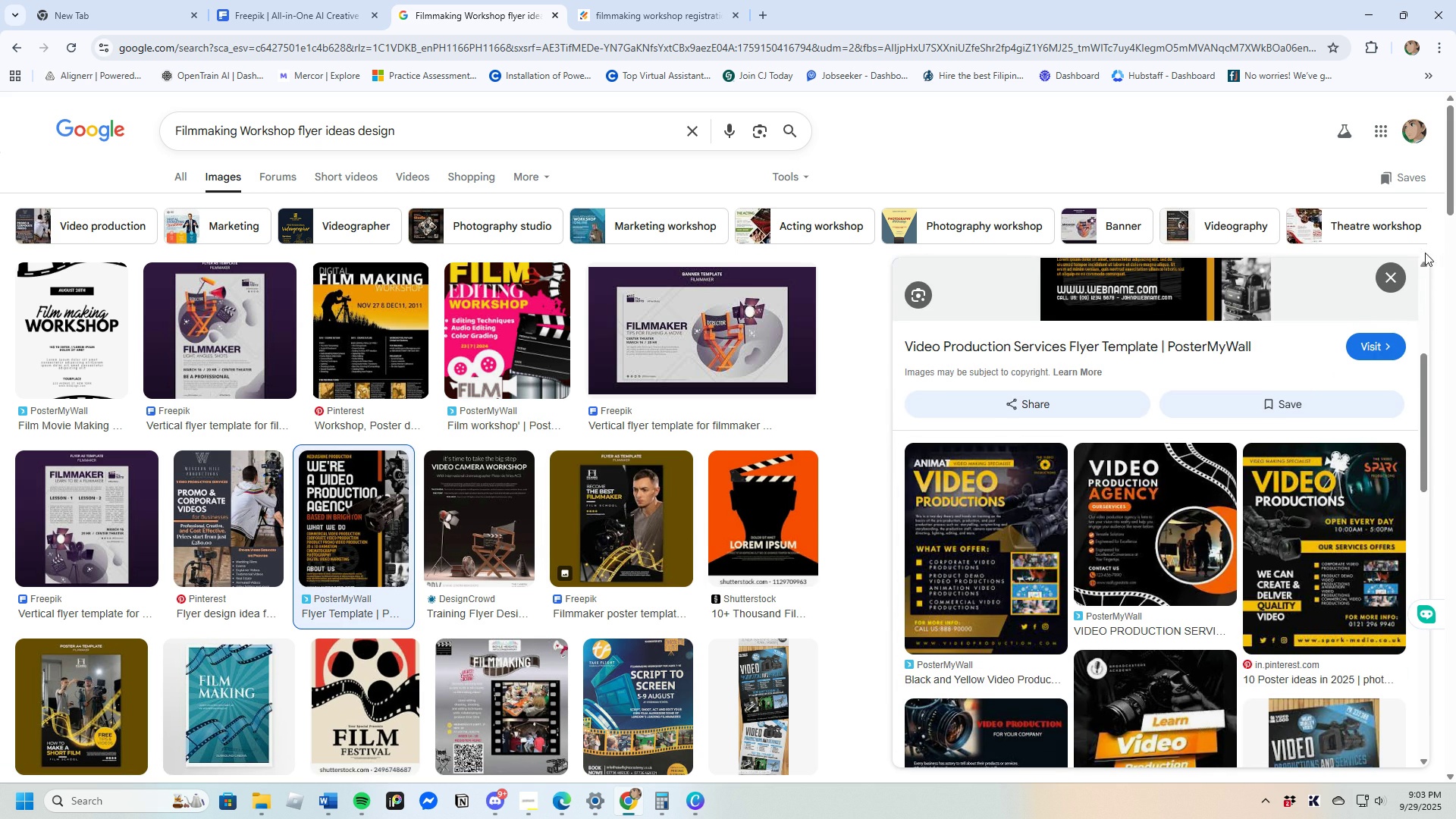 
left_click([1393, 273])
 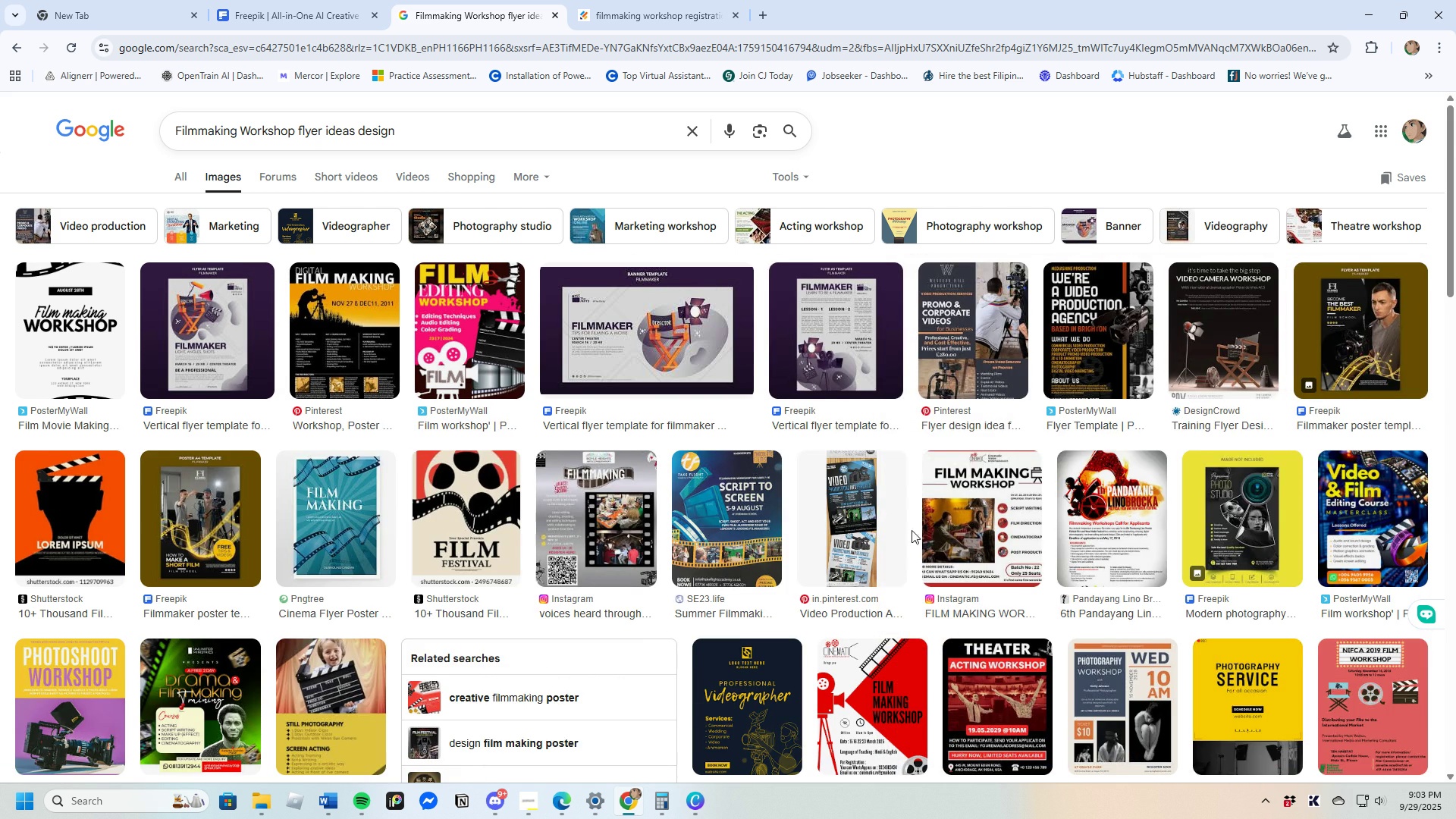 
scroll: coordinate [879, 556], scroll_direction: down, amount: 2.0
 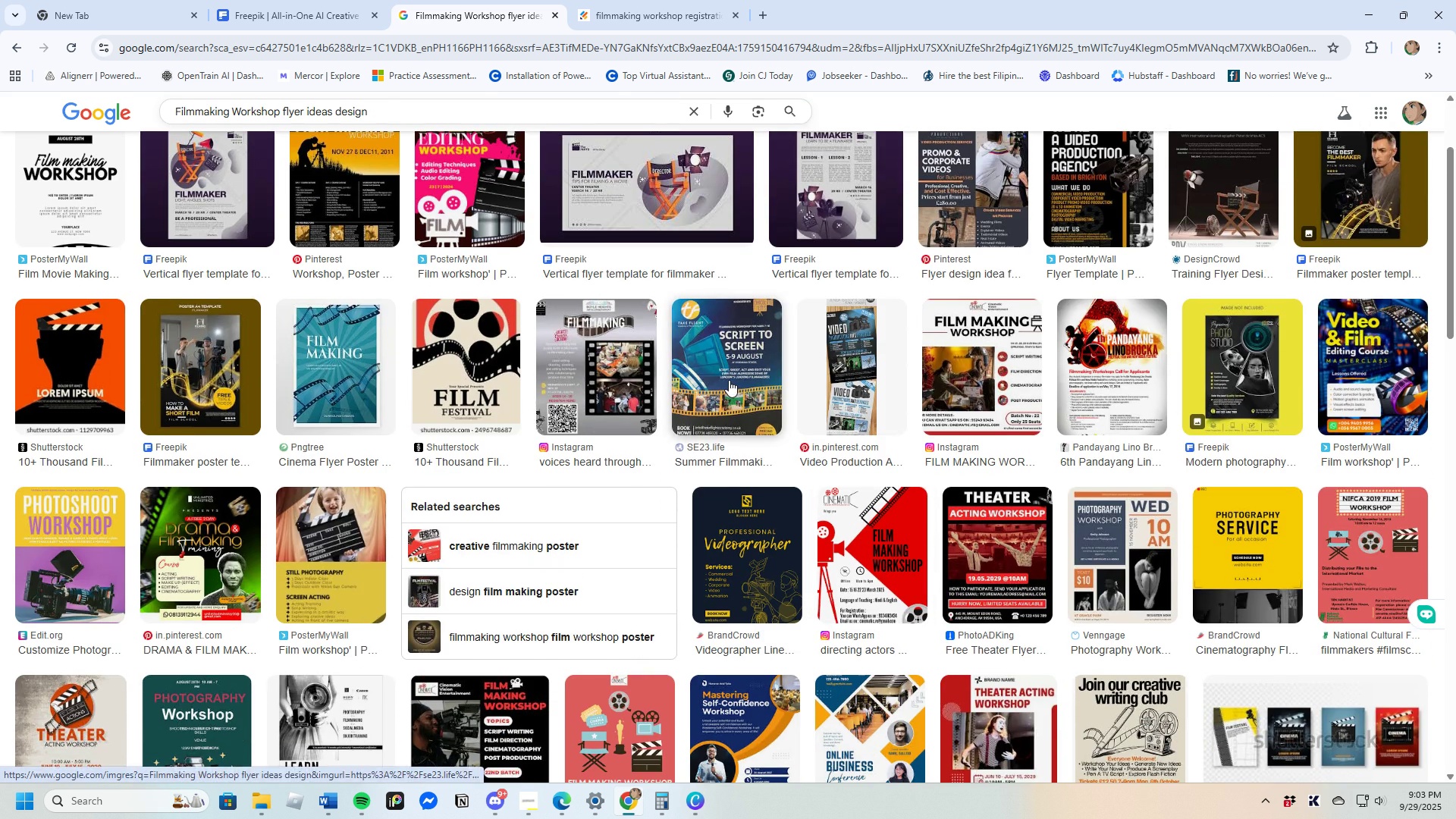 
left_click([729, 380])
 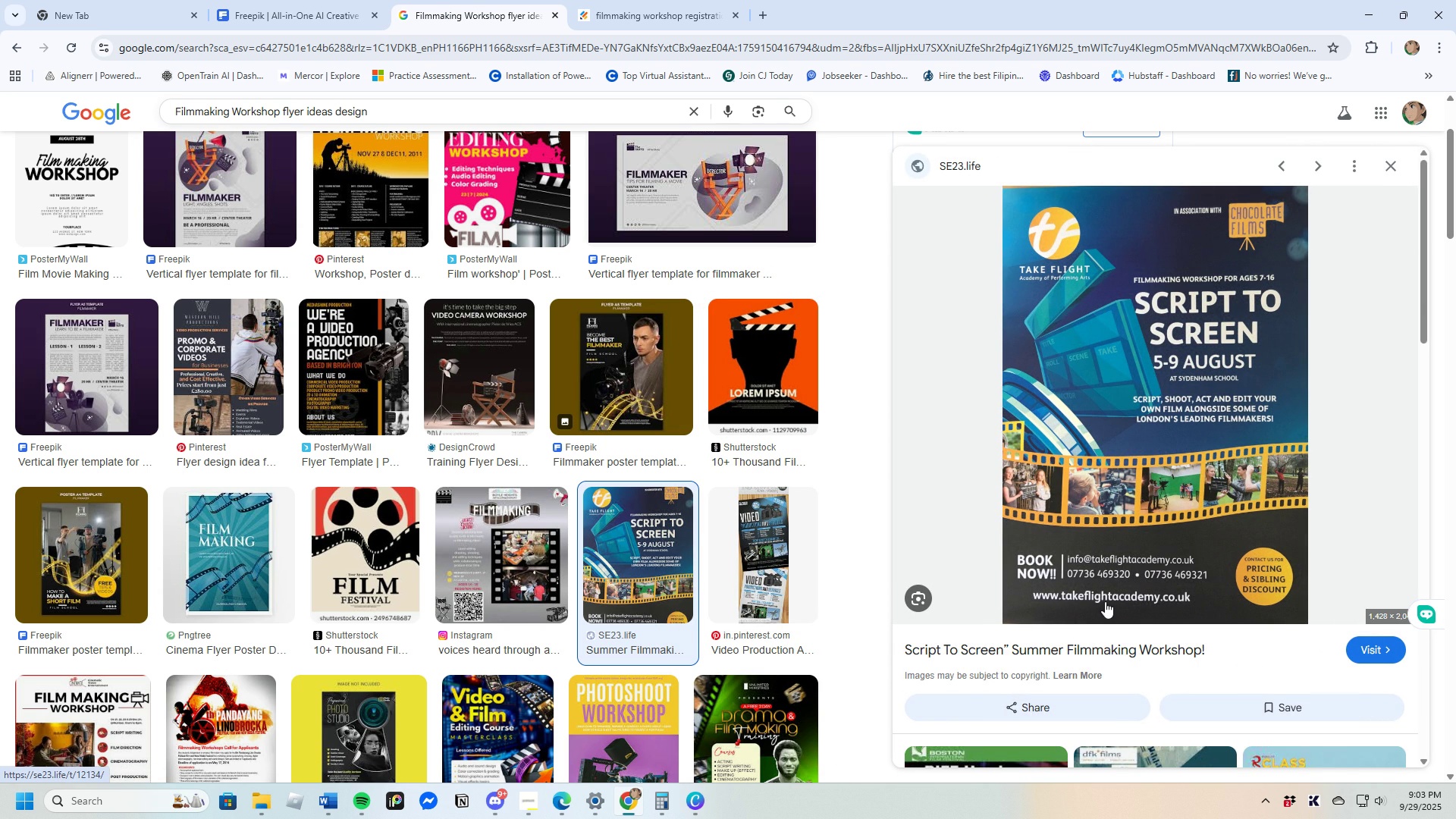 
wait(10.1)
 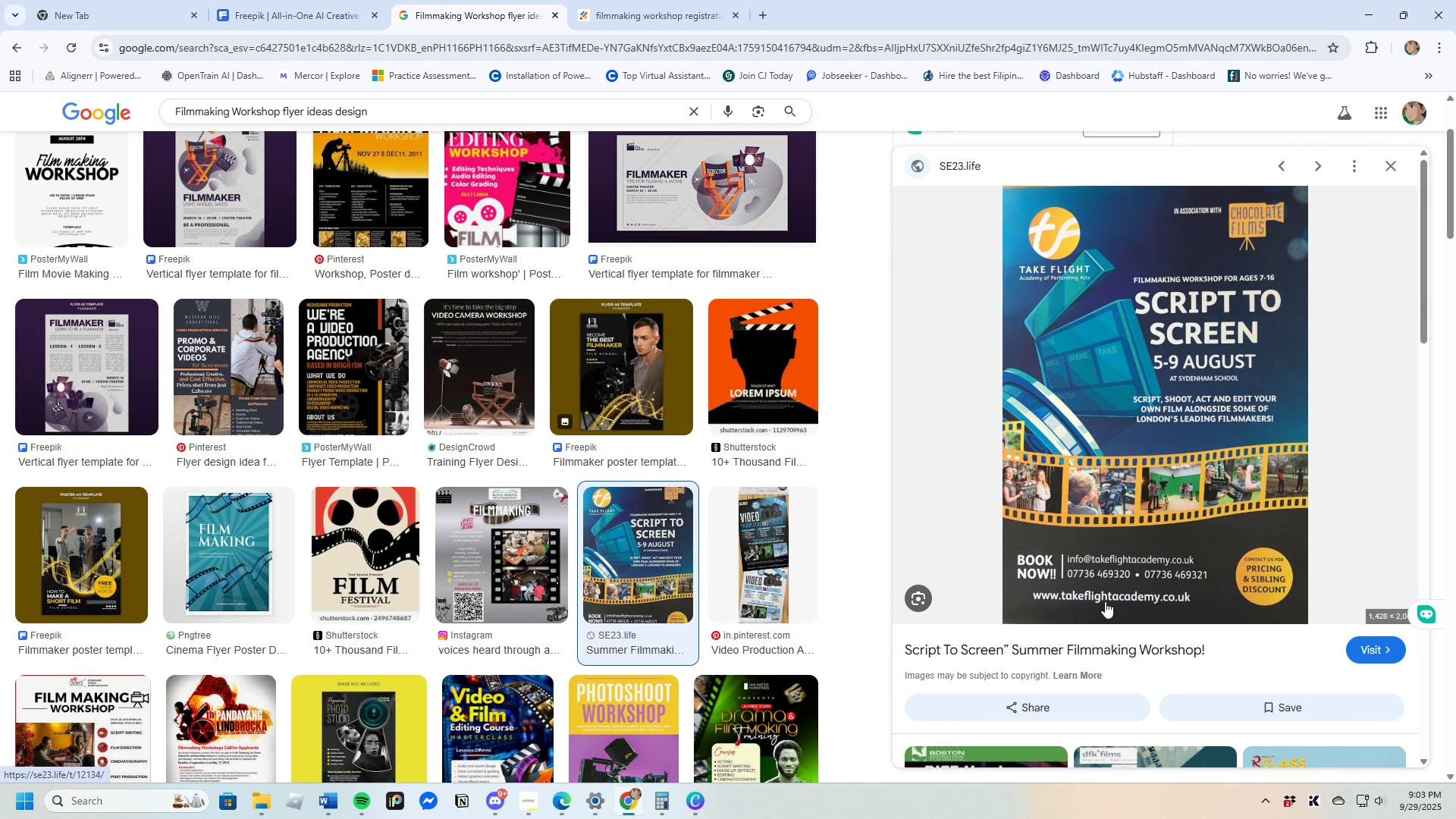 
left_click([1392, 162])
 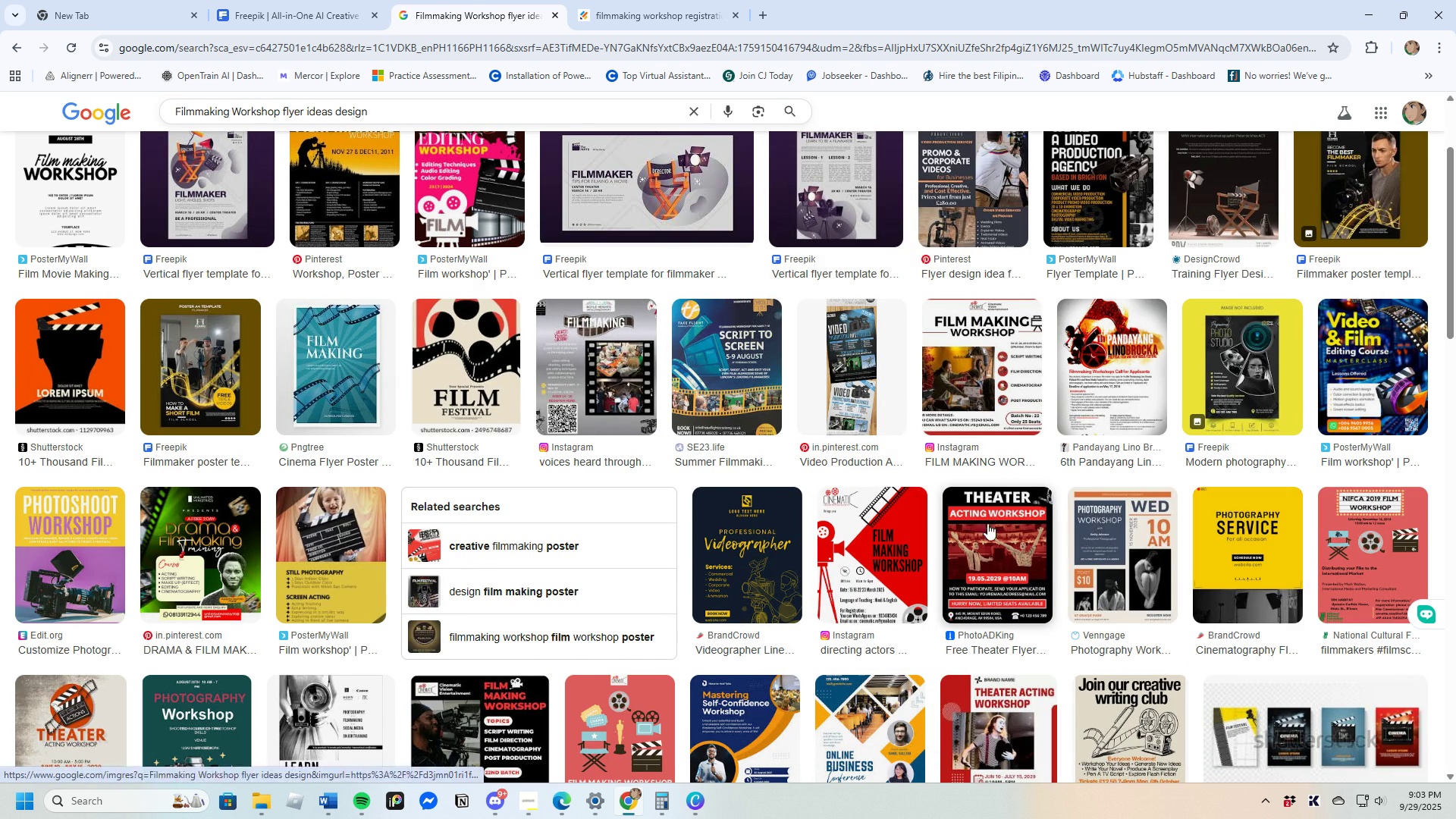 
left_click([973, 397])
 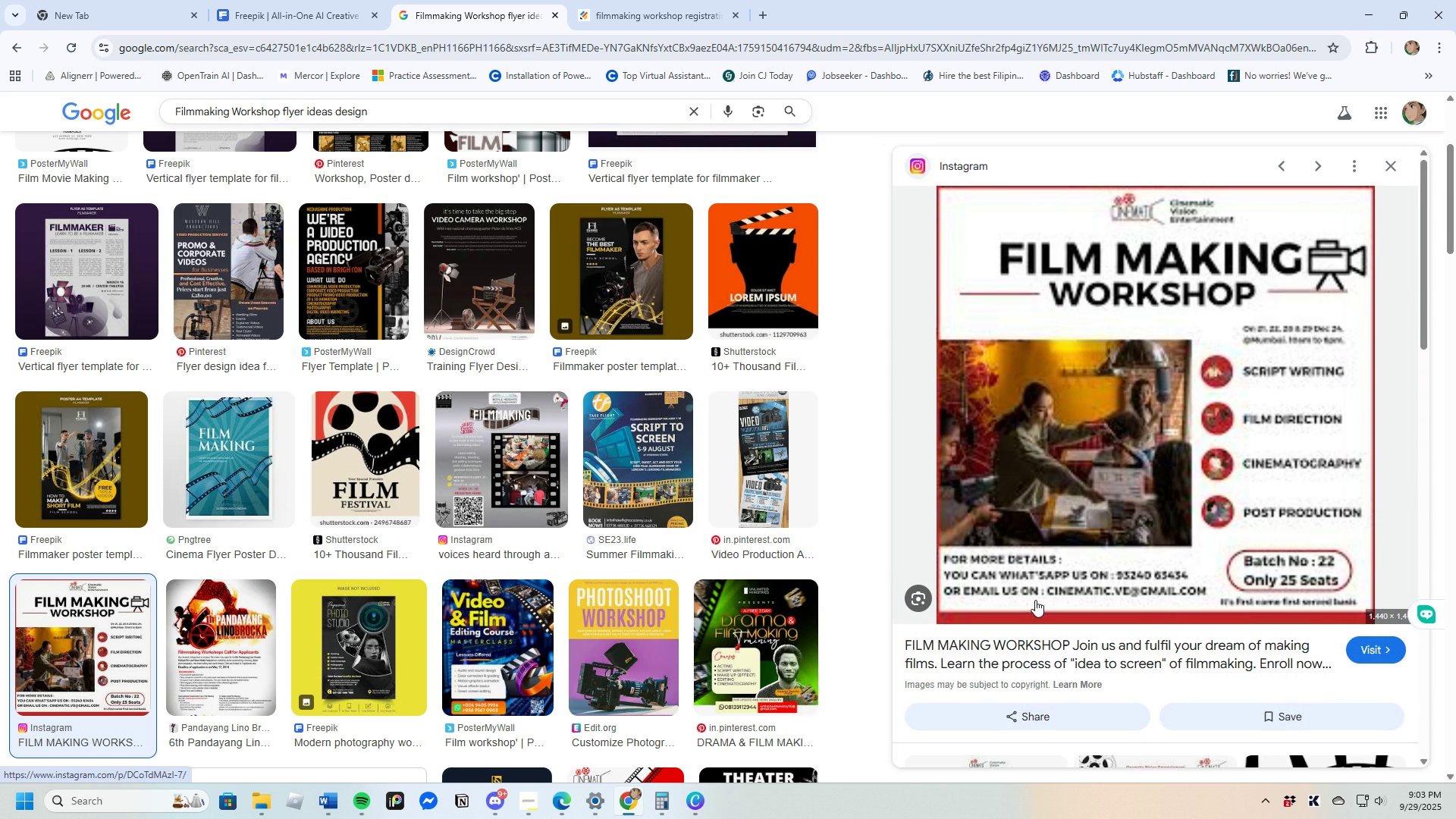 
wait(10.06)
 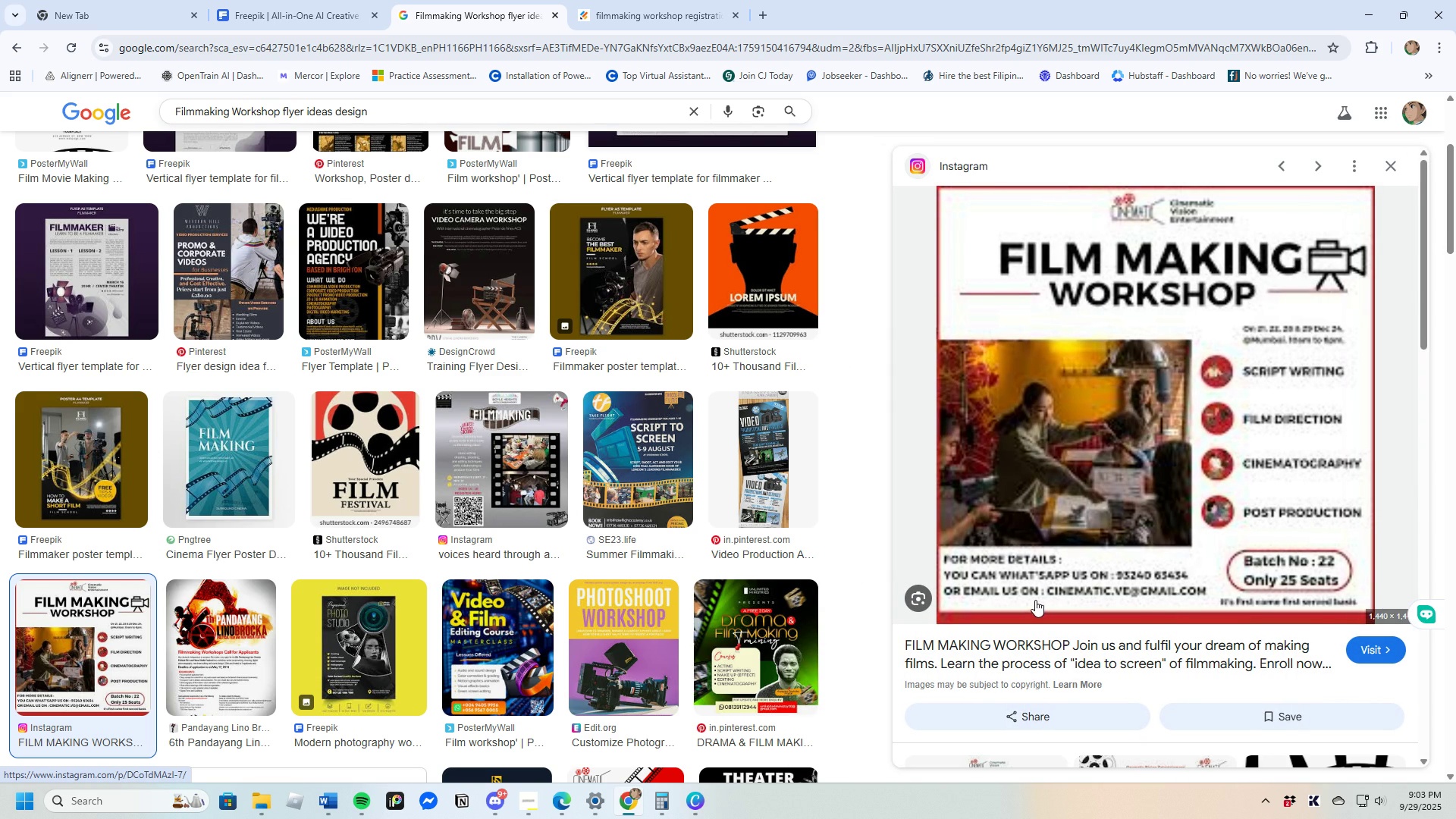 
left_click([1385, 165])
 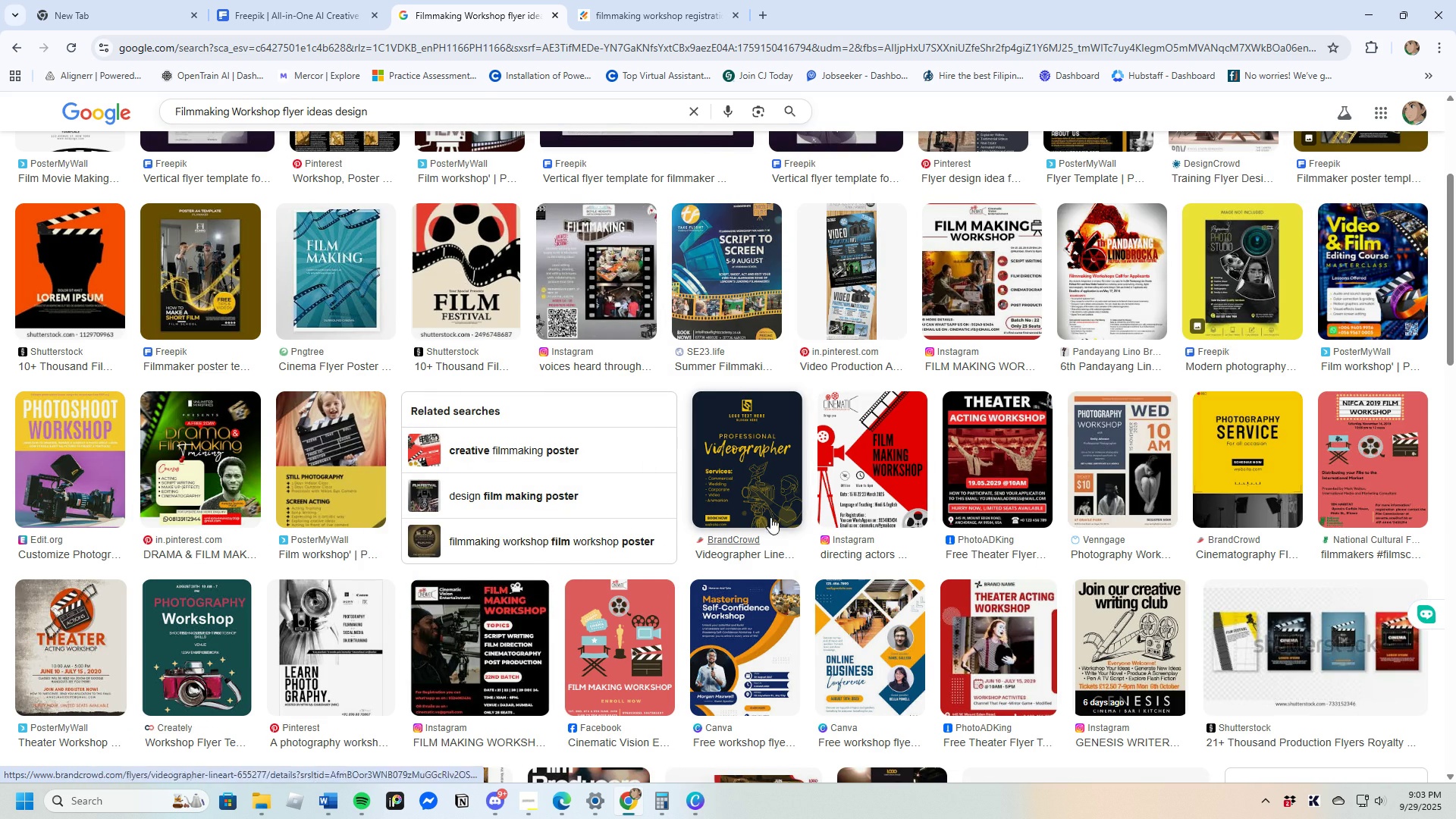 
left_click([726, 485])
 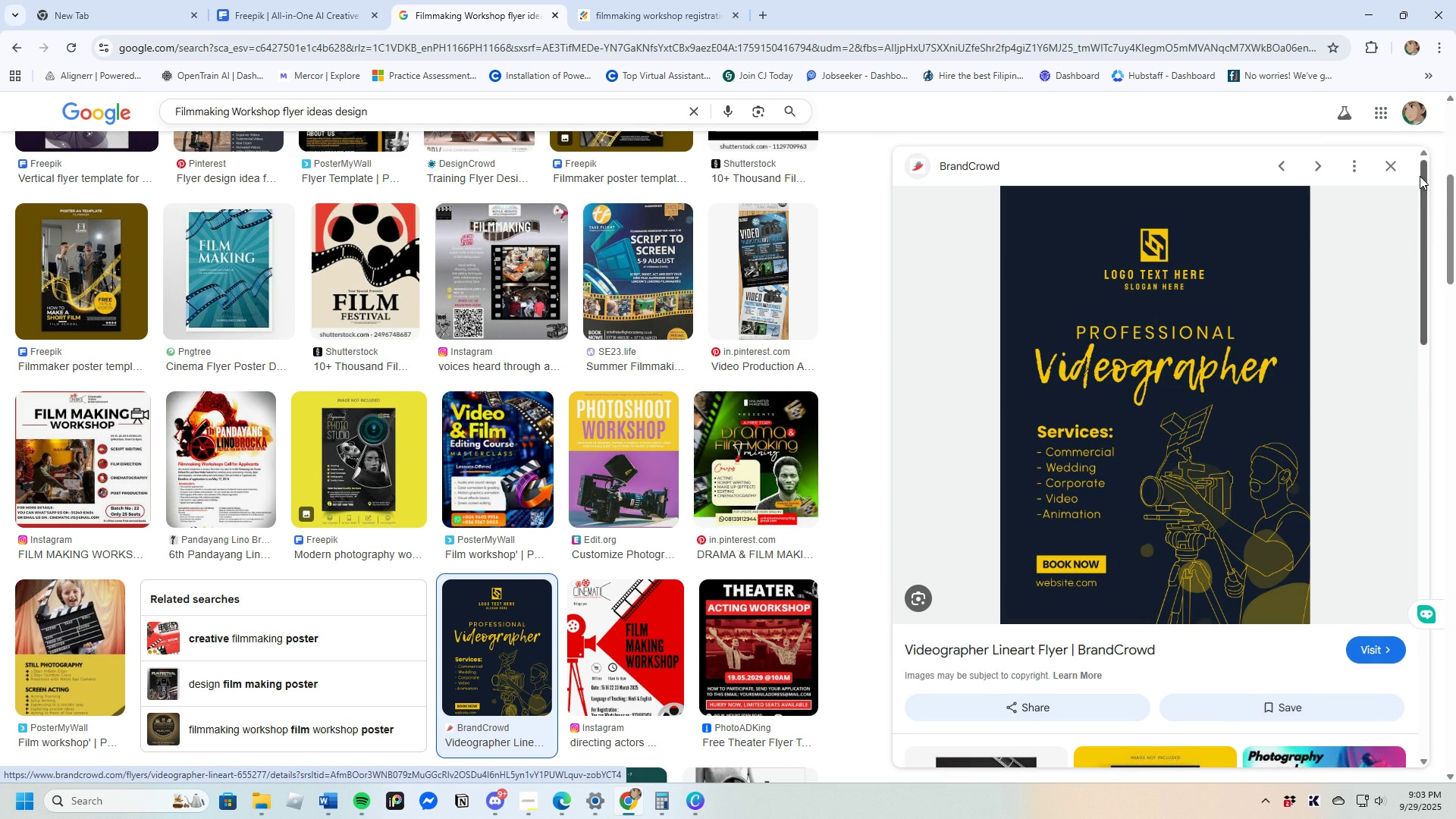 
left_click([1383, 161])
 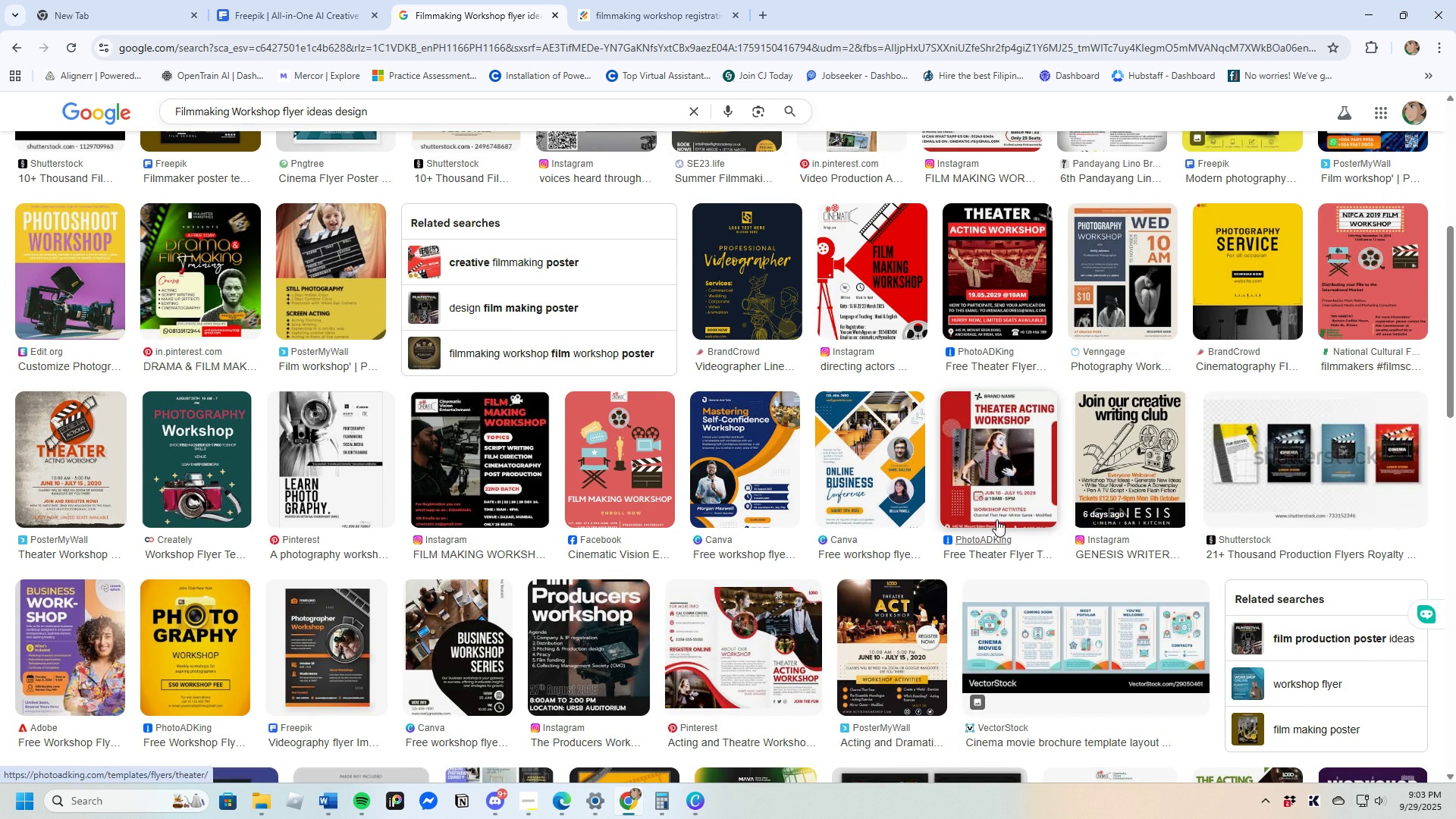 
left_click([993, 502])
 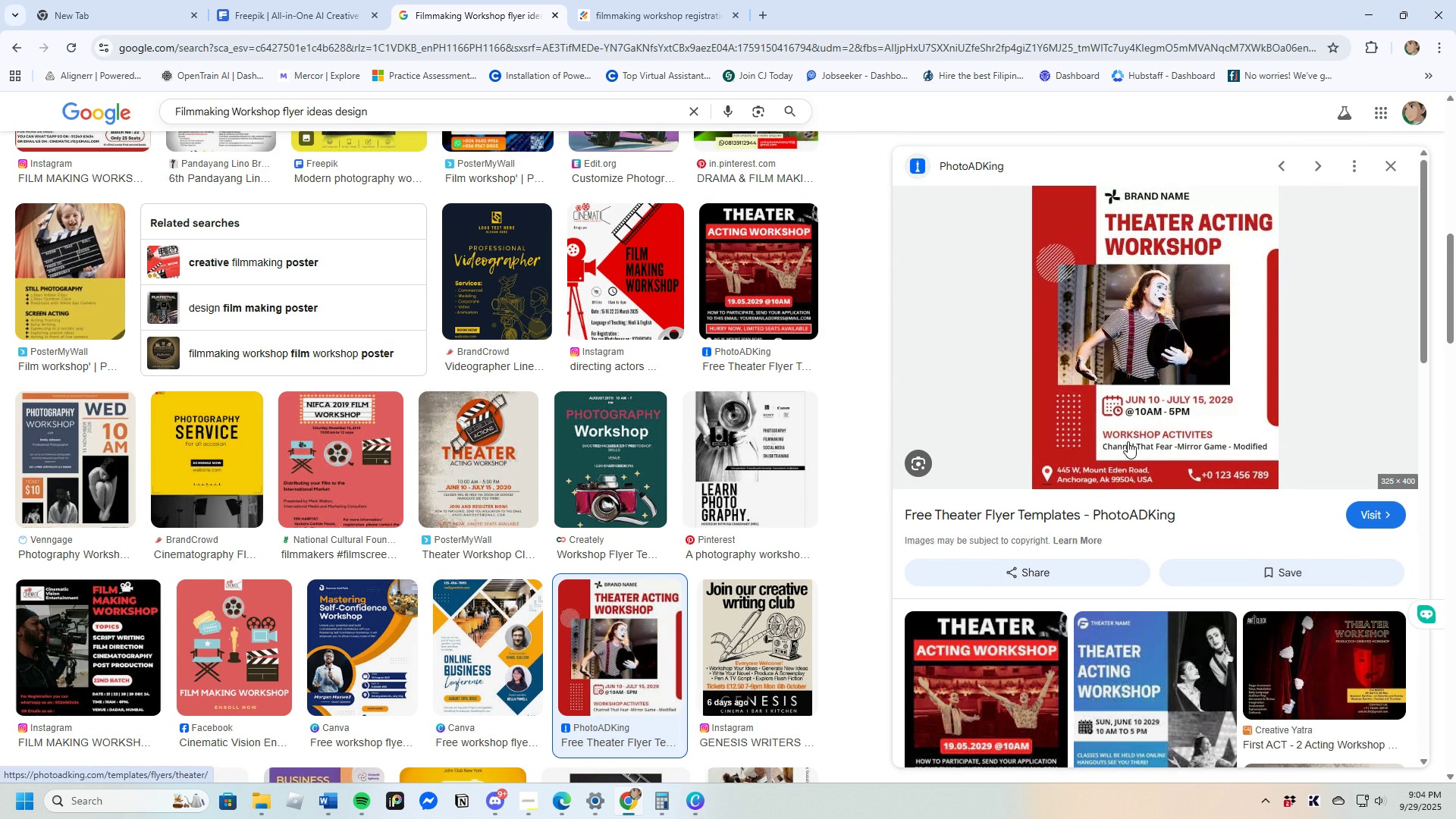 
wait(8.9)
 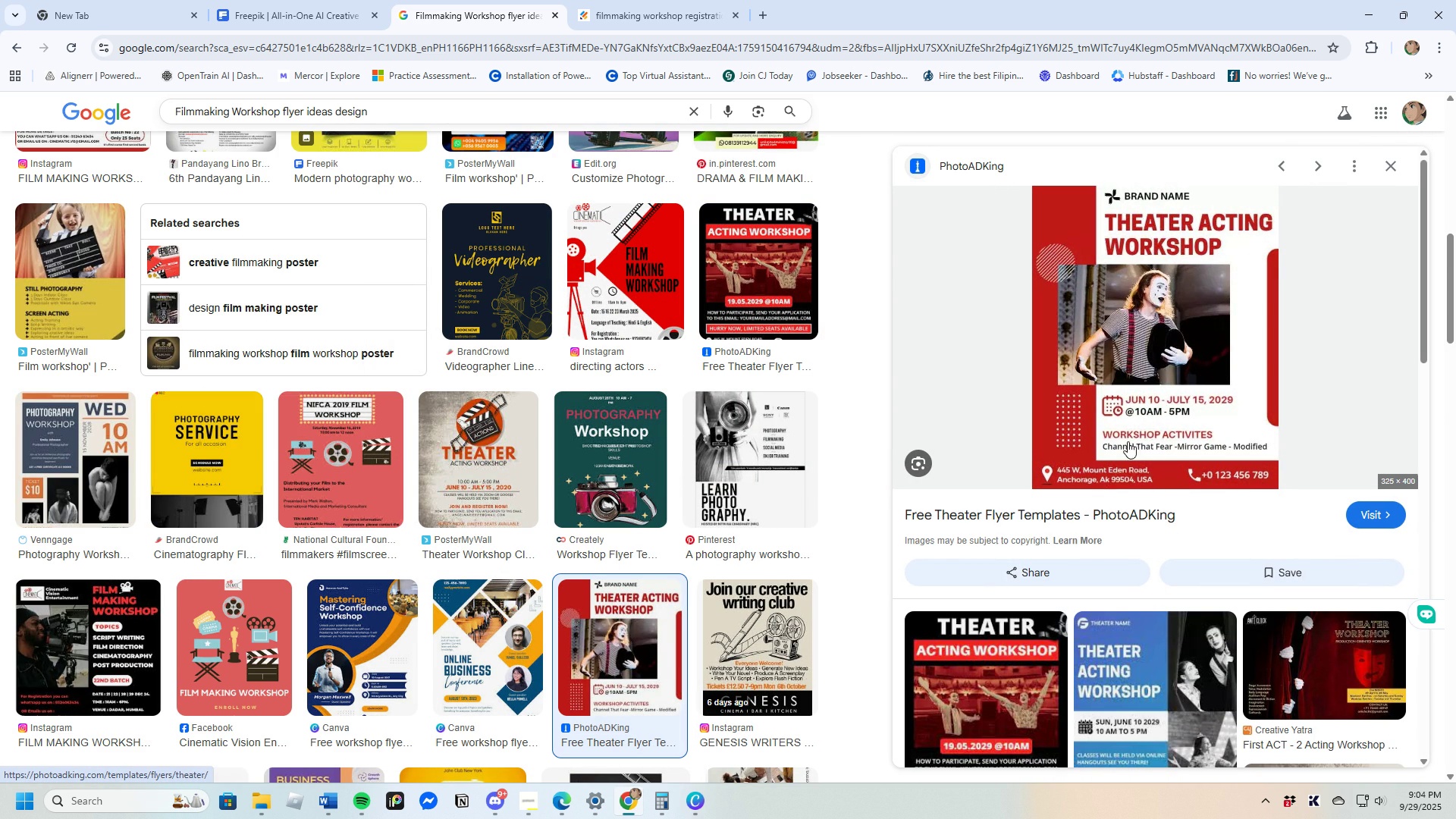 
left_click([1387, 162])
 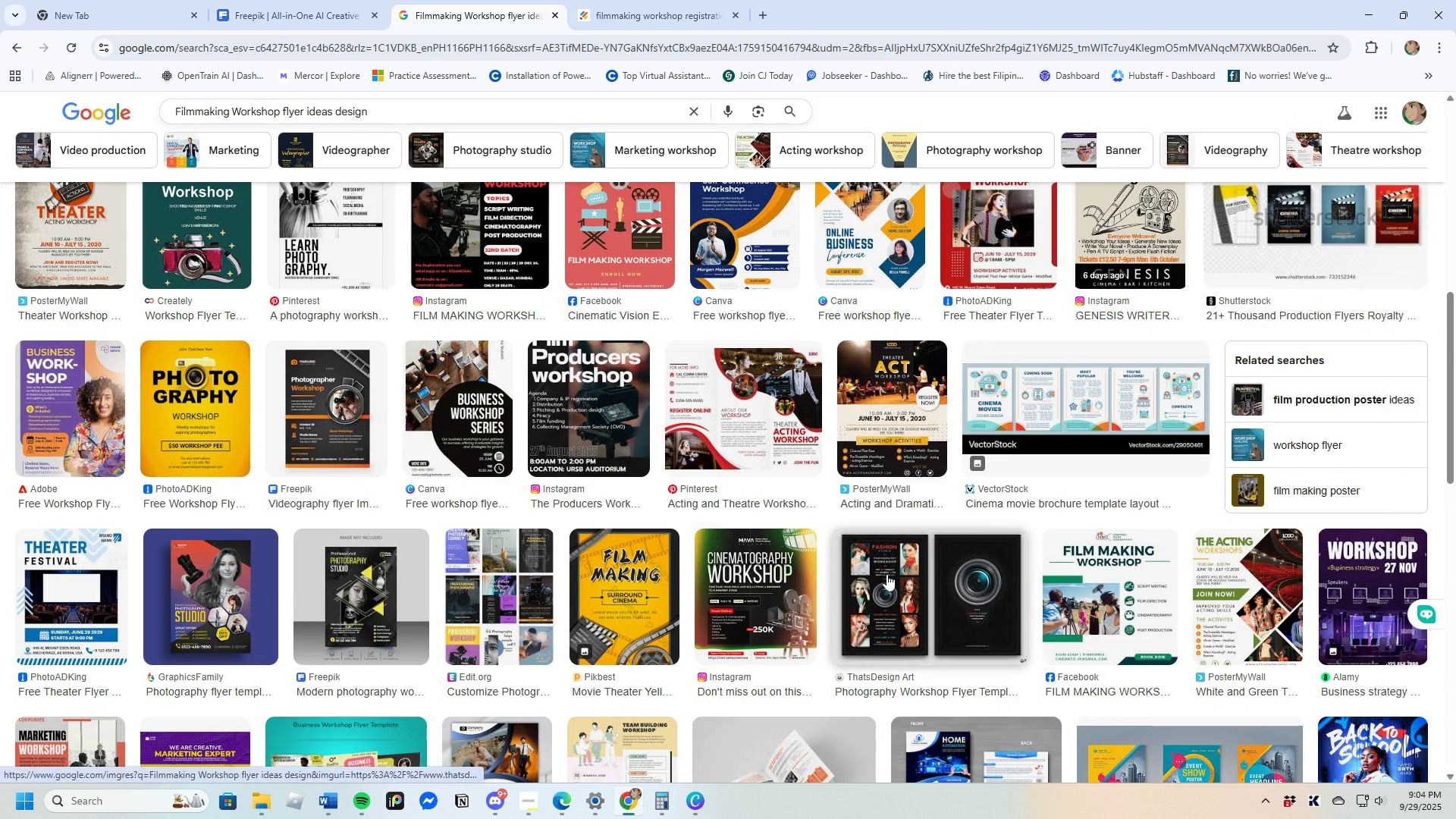 
scroll: coordinate [811, 595], scroll_direction: down, amount: 3.0
 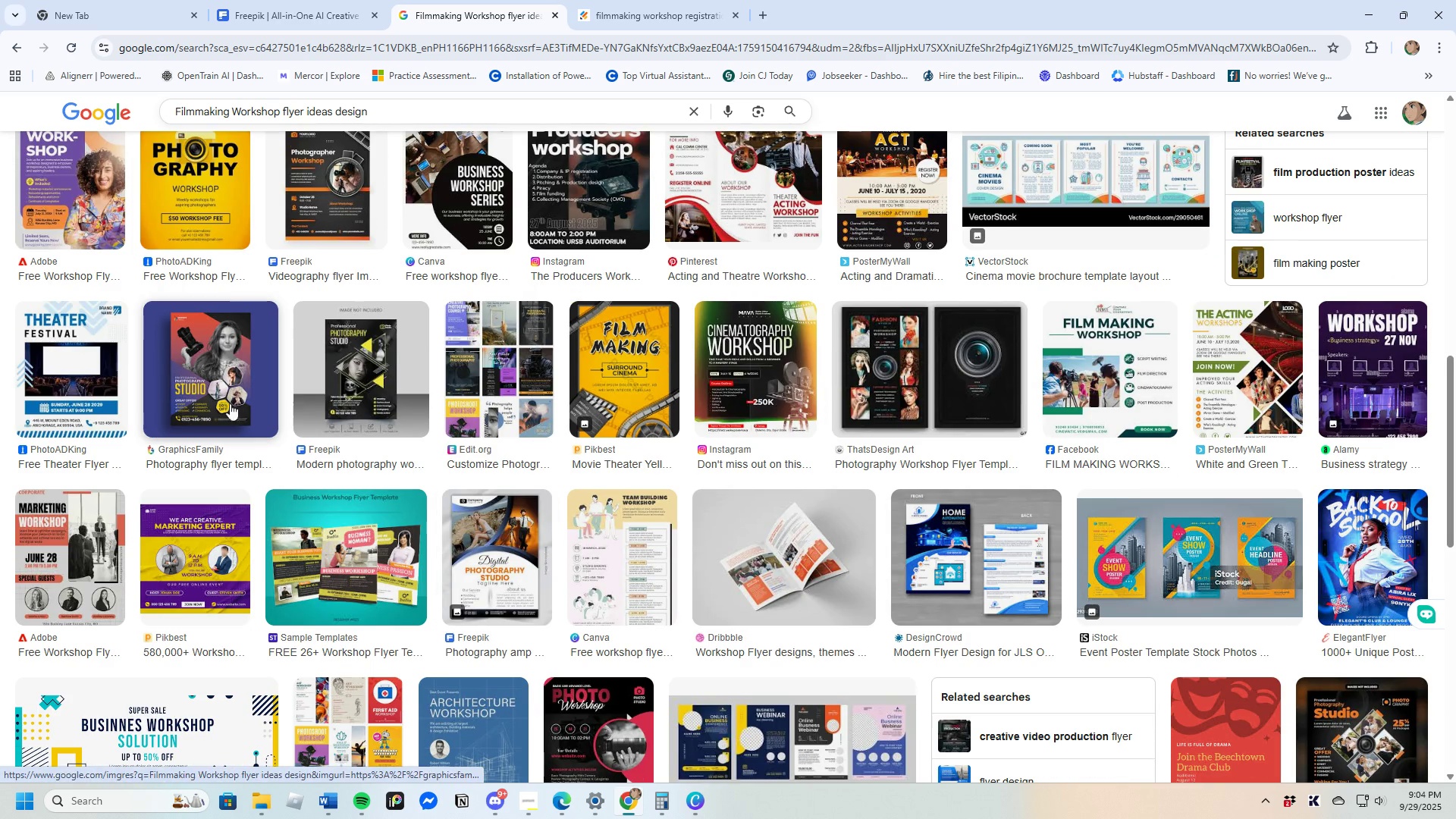 
left_click([224, 392])
 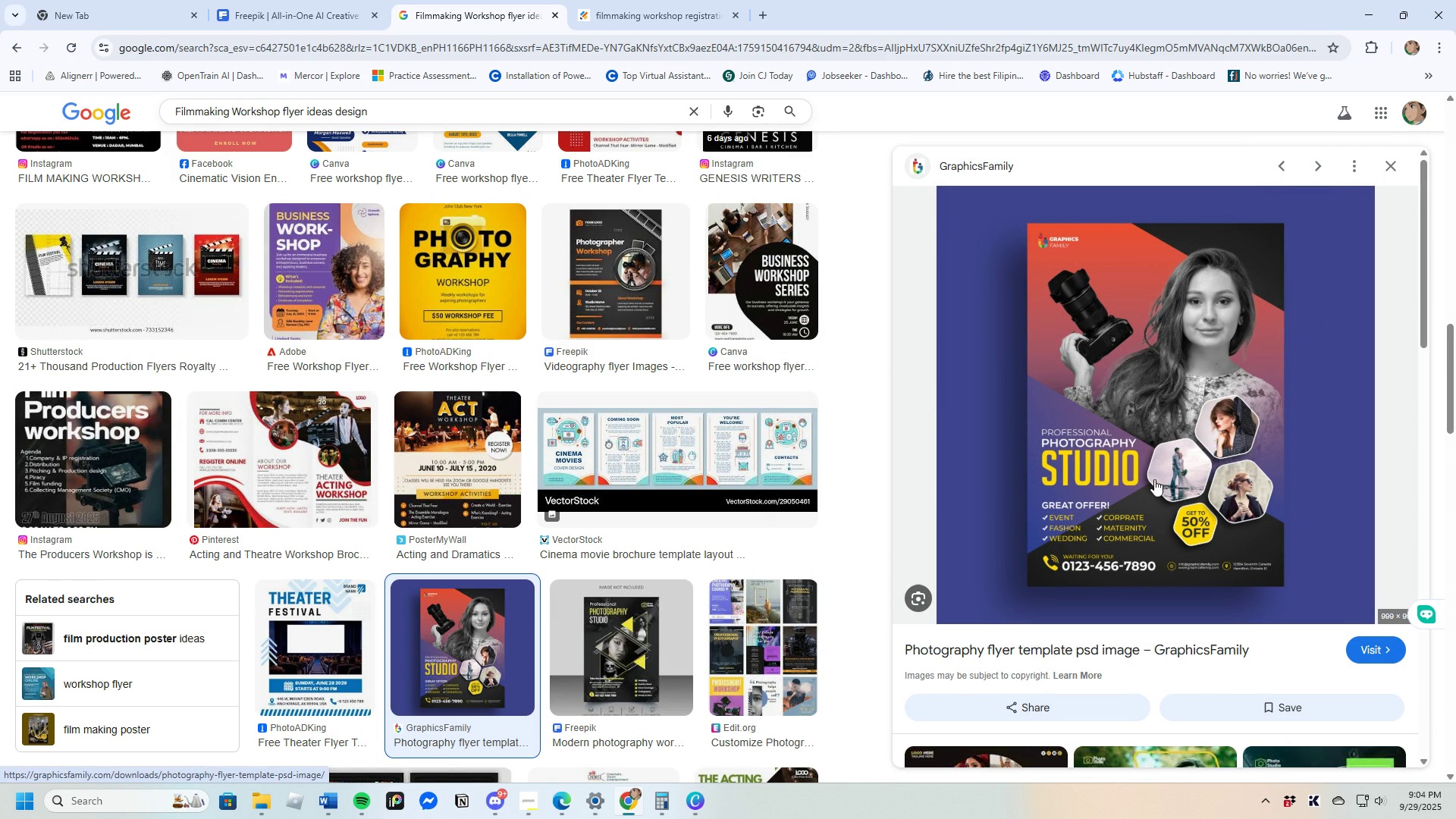 
wait(6.01)
 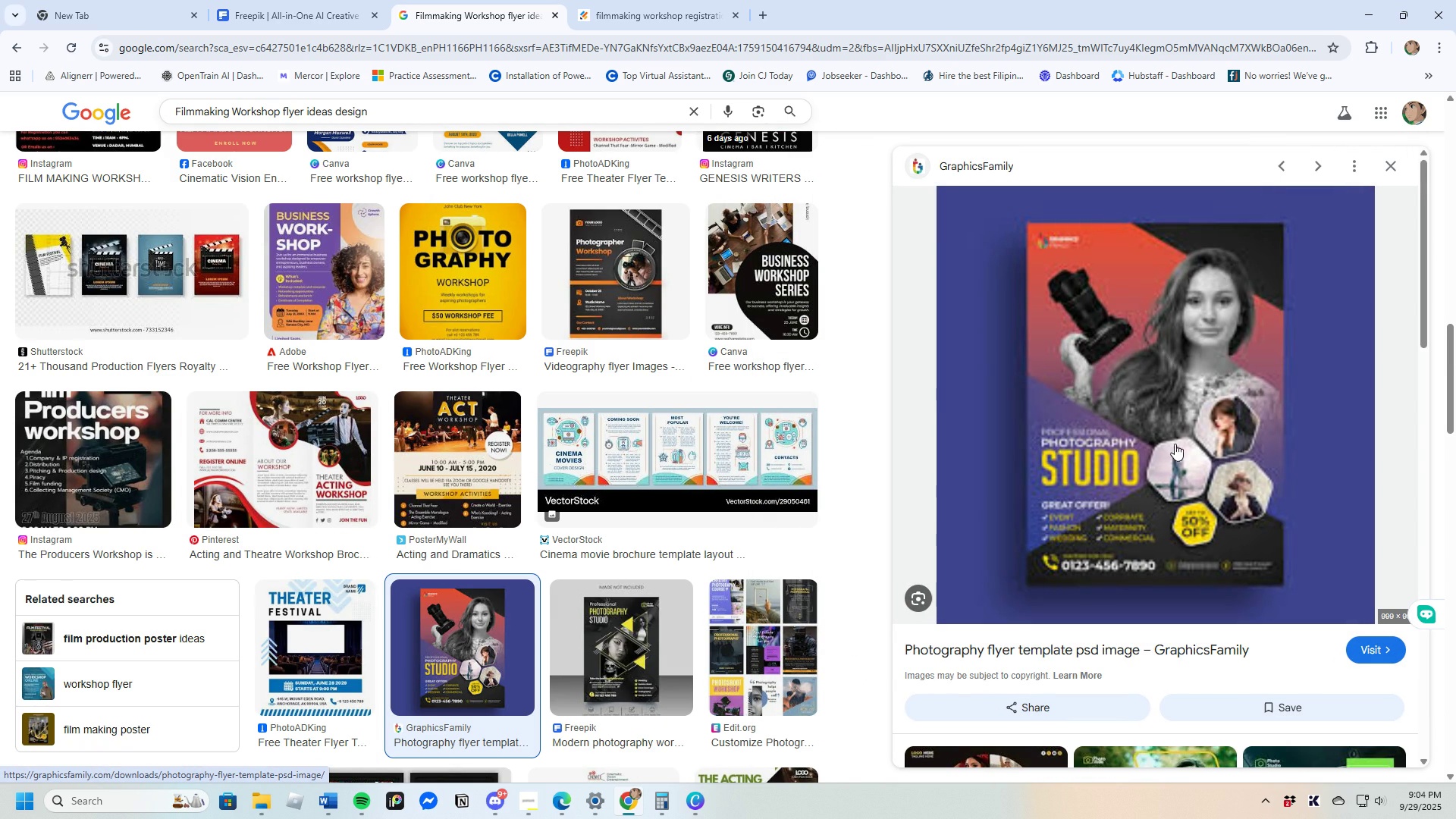 
left_click([1389, 165])
 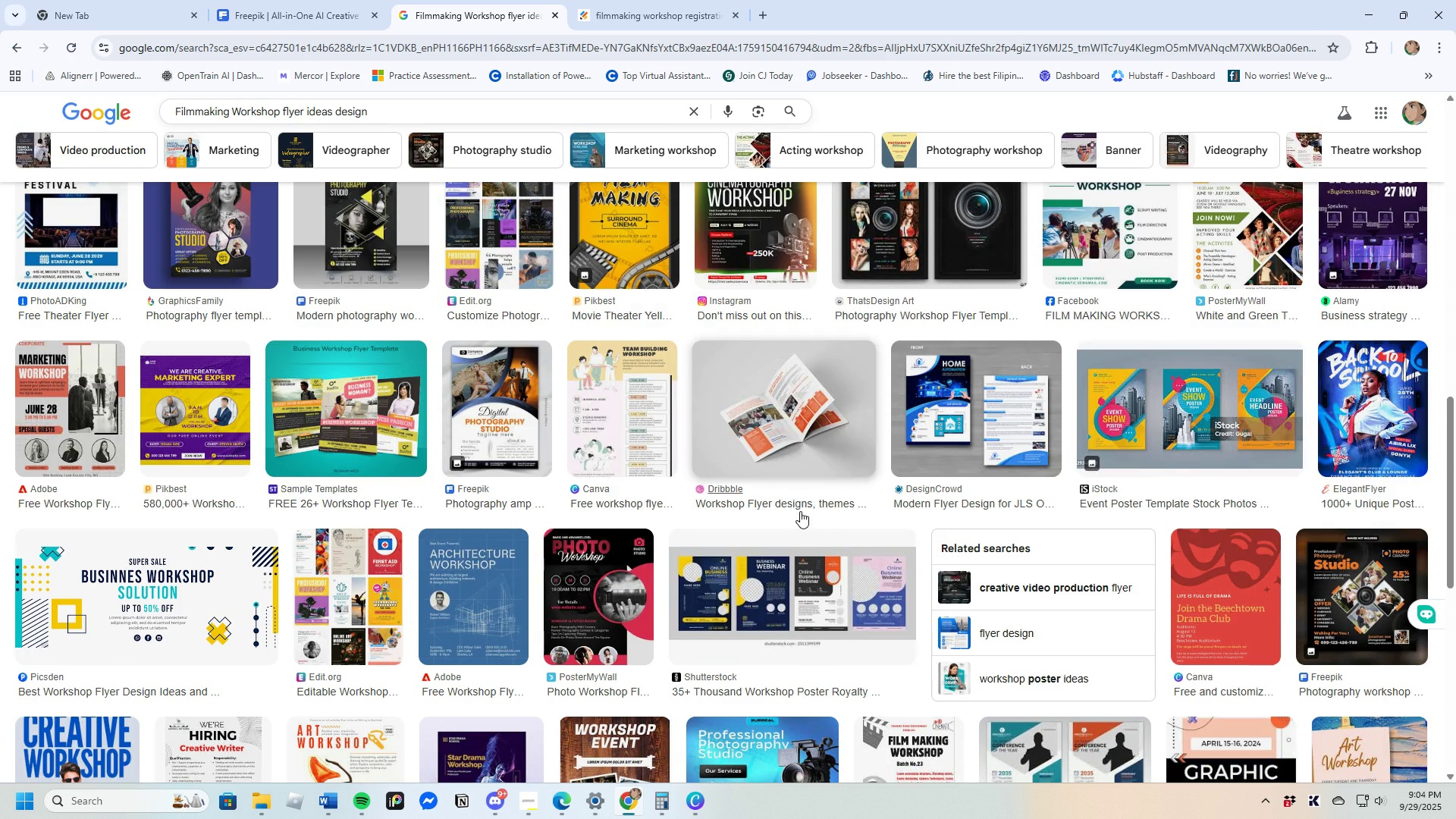 
scroll: coordinate [741, 538], scroll_direction: down, amount: 3.0
 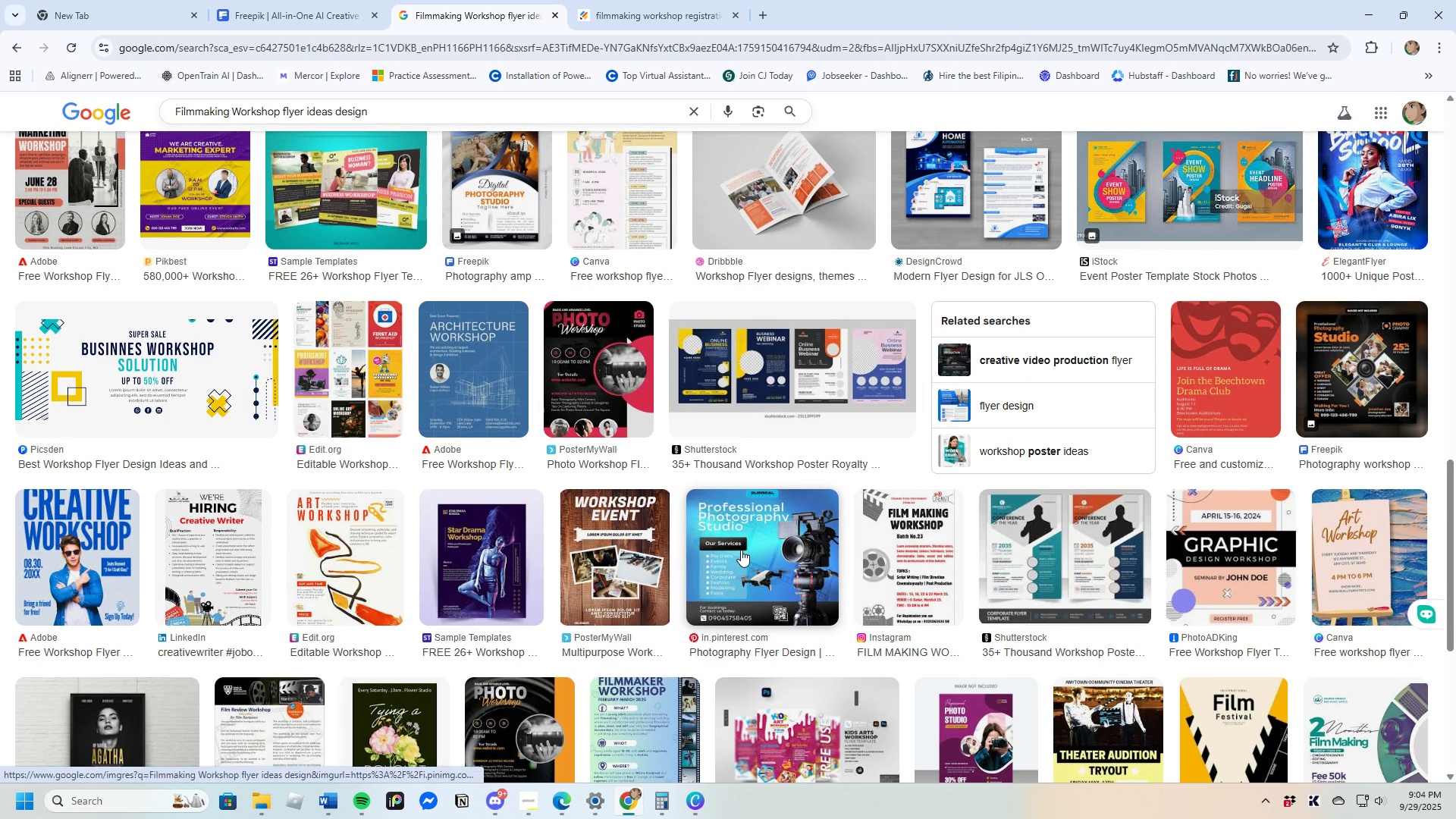 
left_click([741, 550])
 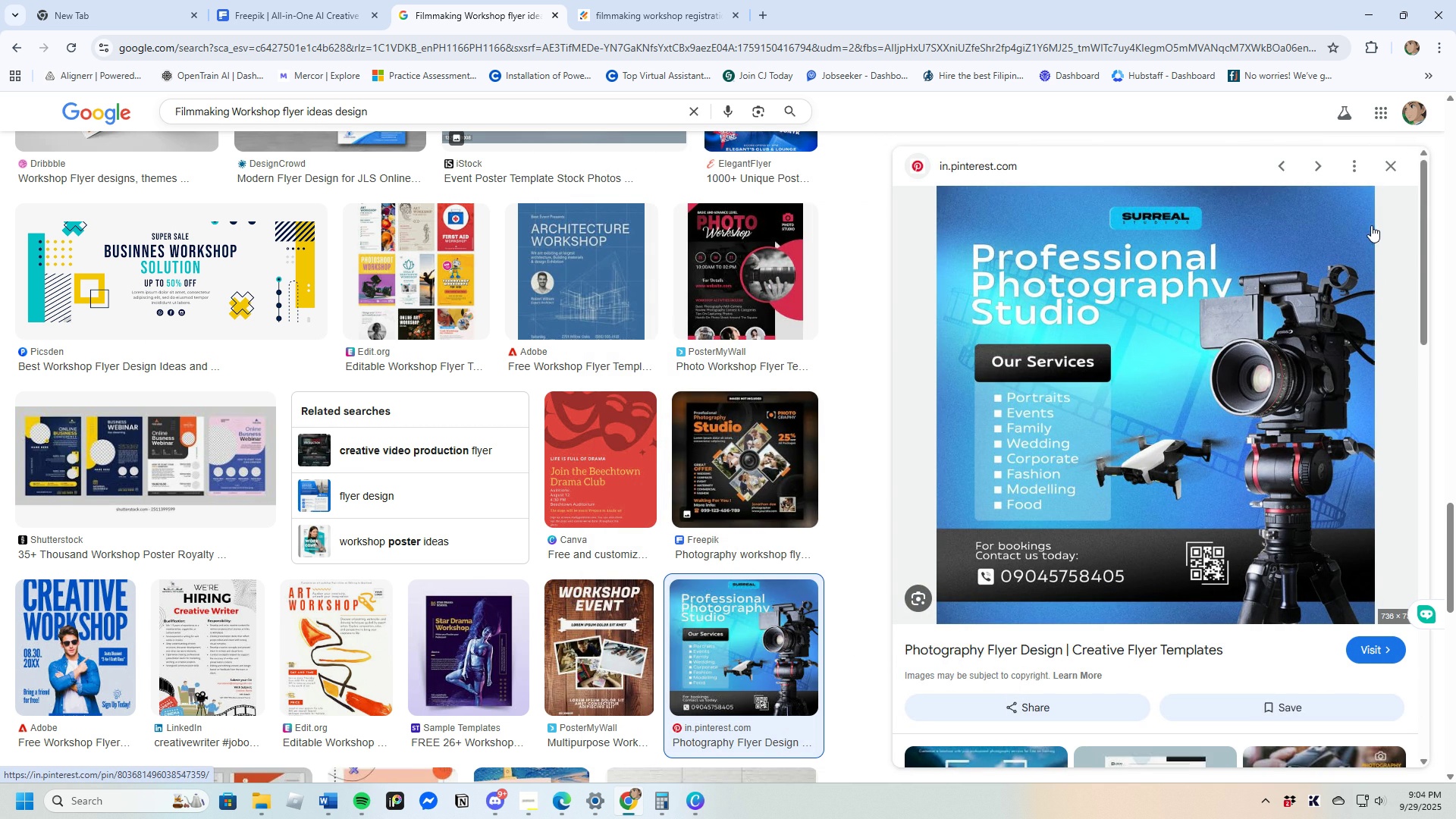 
wait(7.22)
 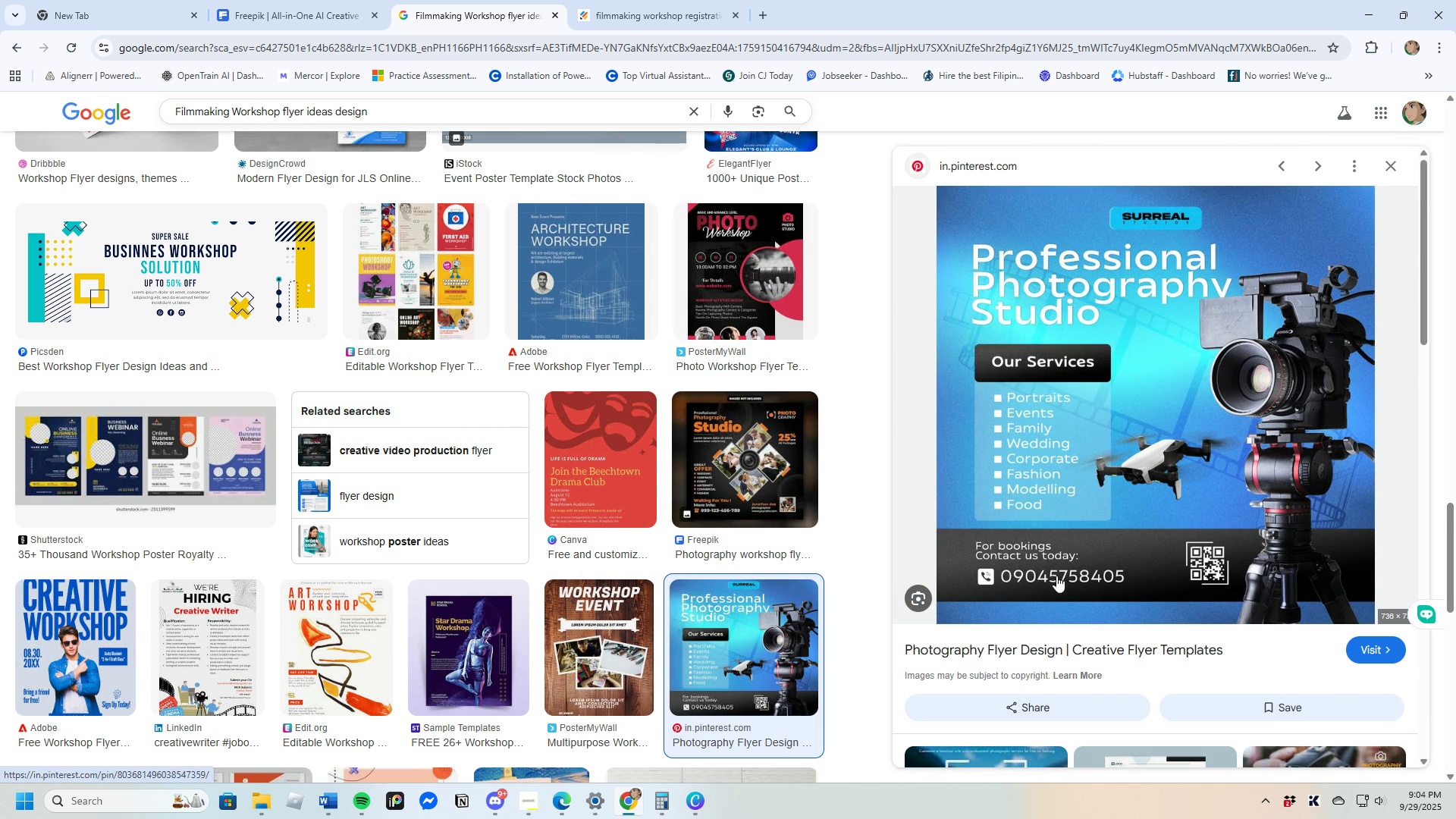 
left_click([1392, 164])
 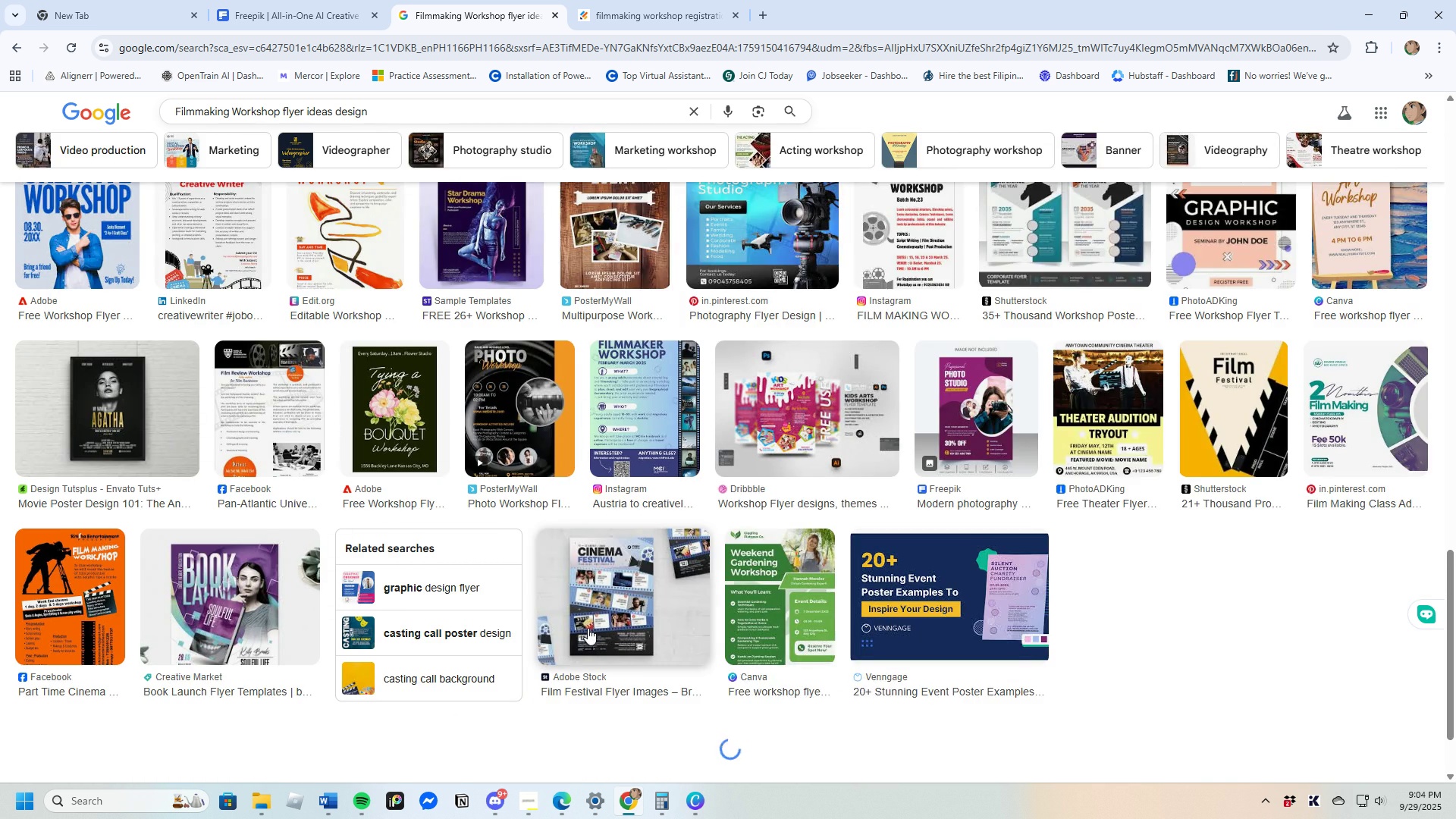 
scroll: coordinate [921, 612], scroll_direction: down, amount: 7.0
 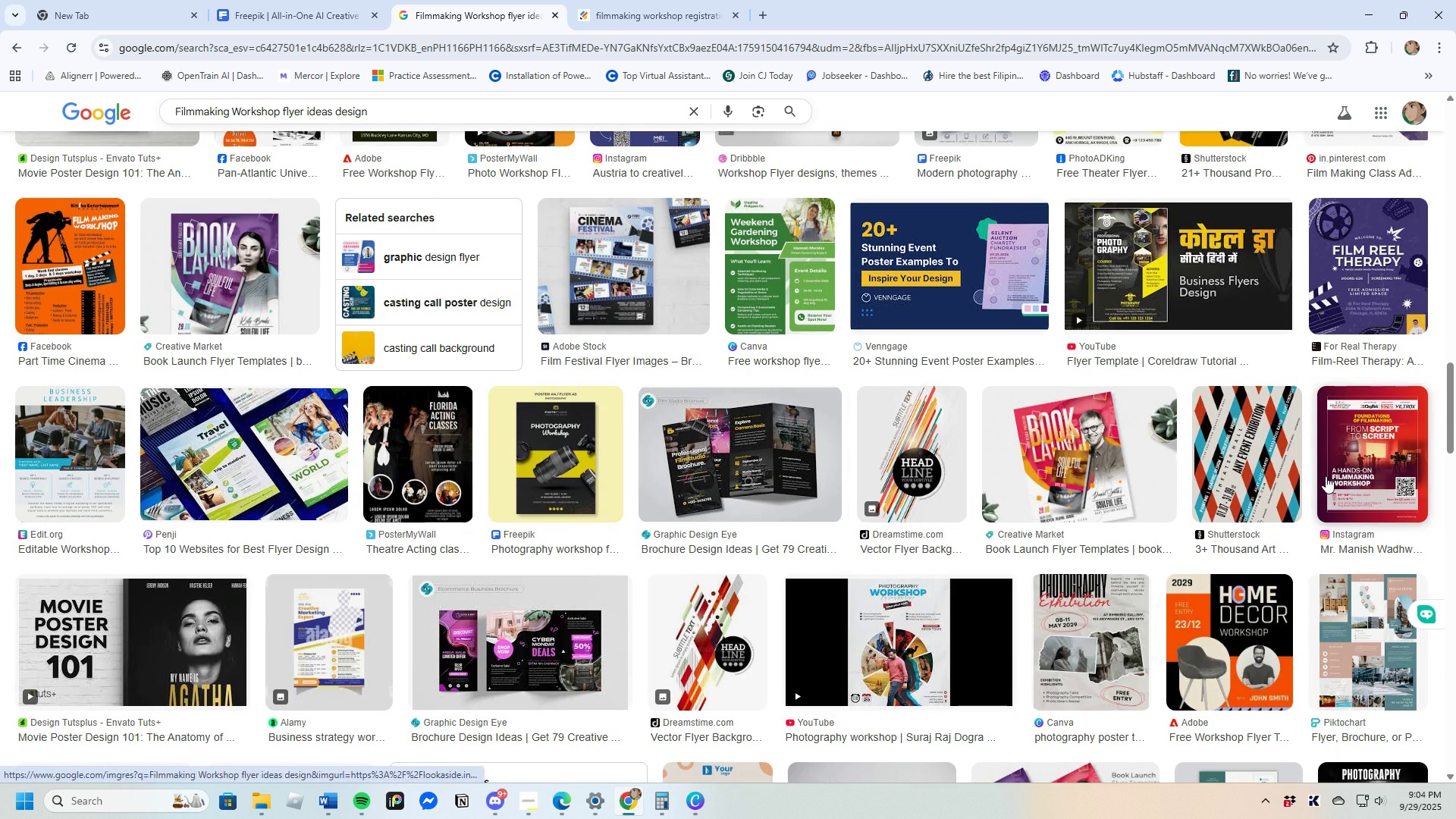 
left_click([1344, 460])
 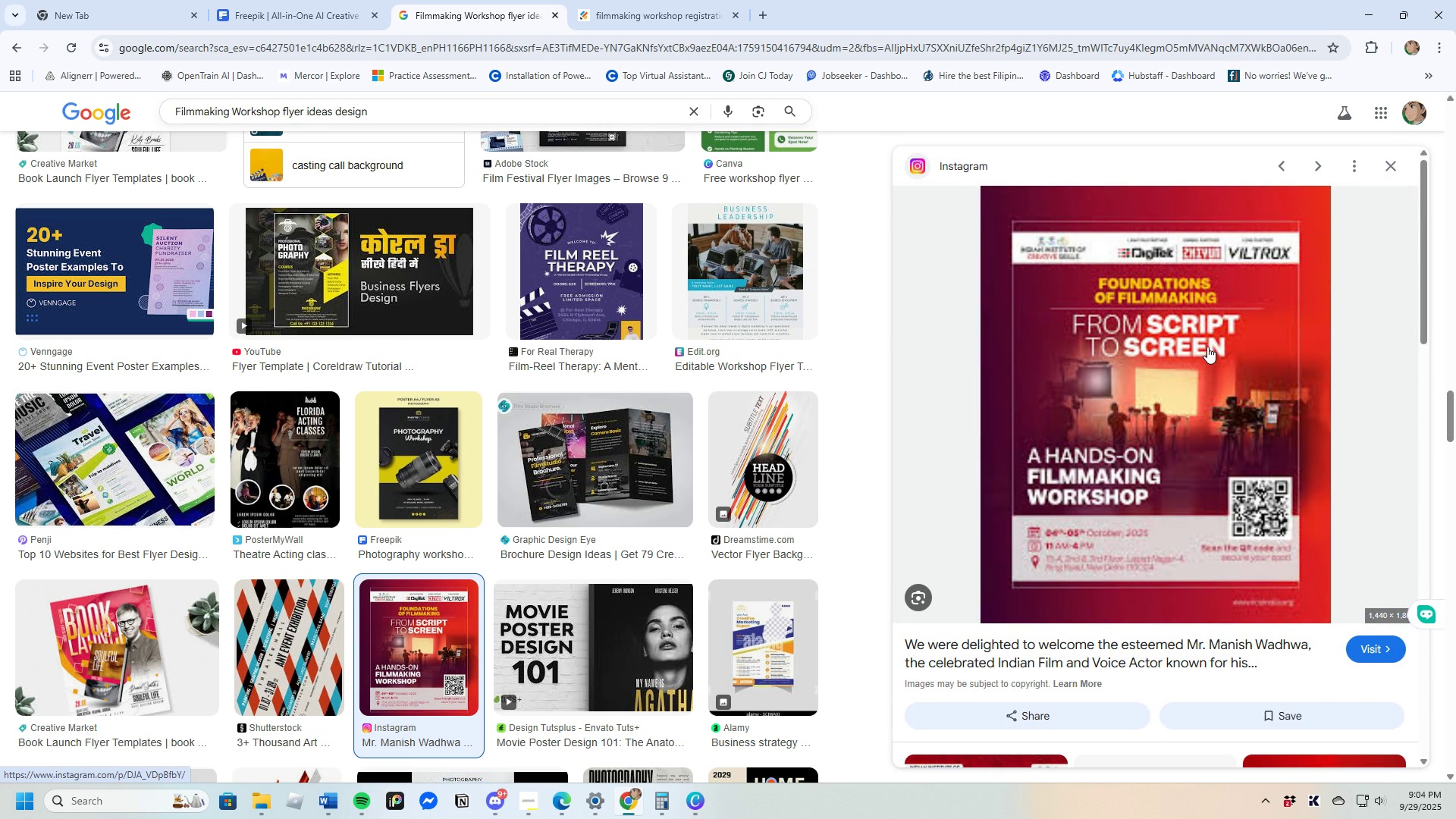 
wait(6.98)
 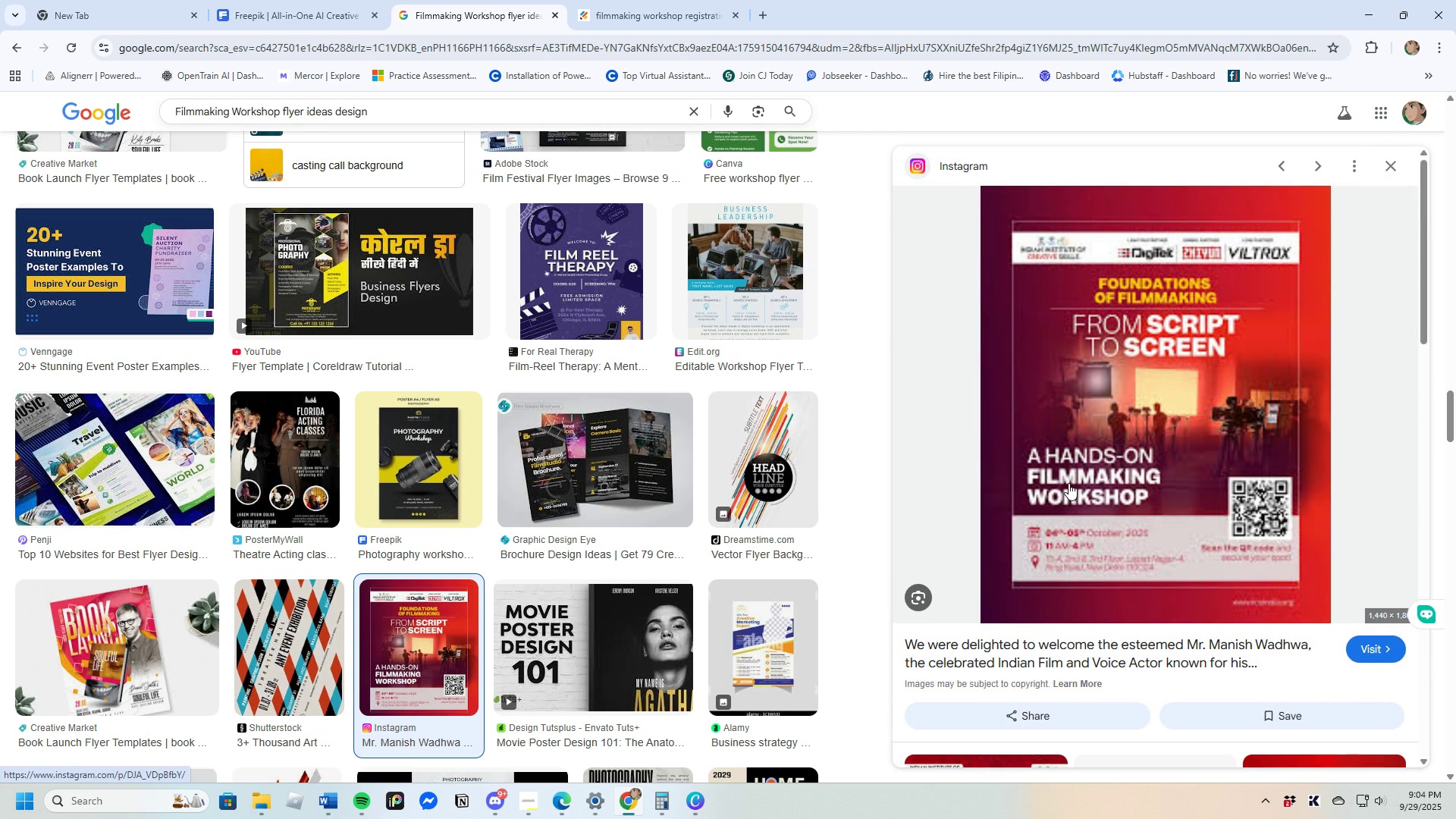 
scroll: coordinate [1209, 584], scroll_direction: down, amount: 3.0
 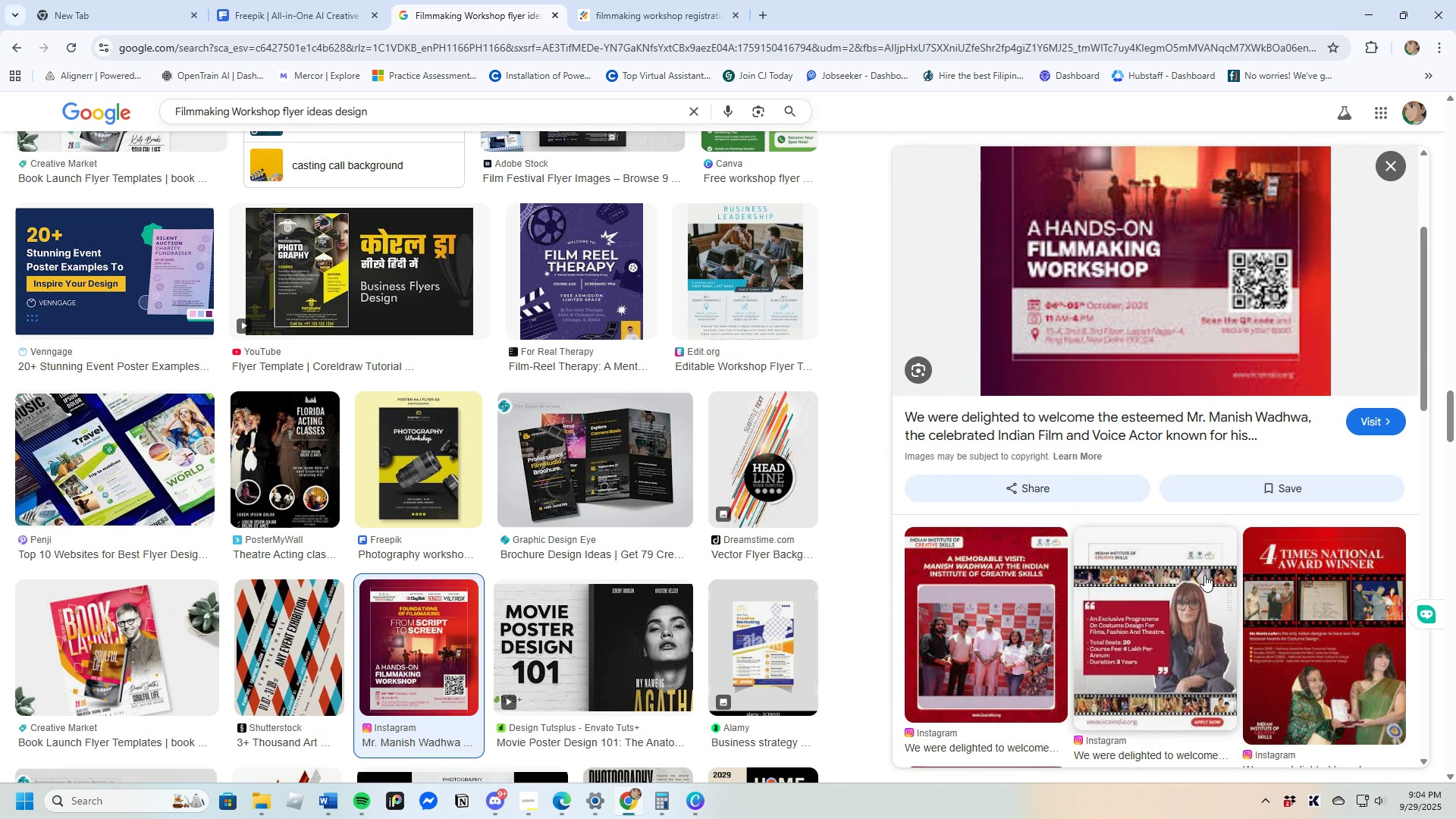 
scroll: coordinate [1203, 572], scroll_direction: up, amount: 2.0
 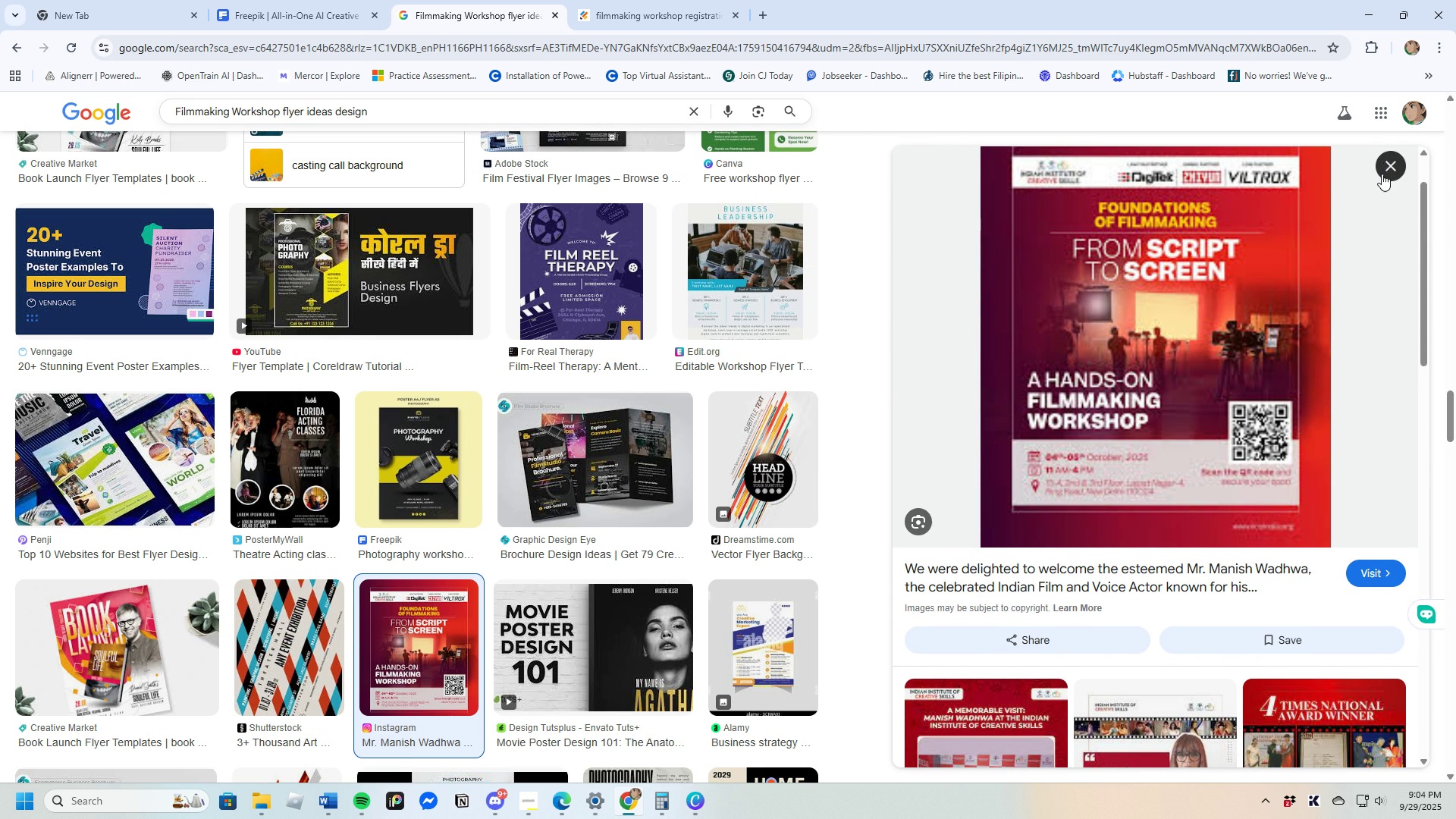 
wait(8.88)
 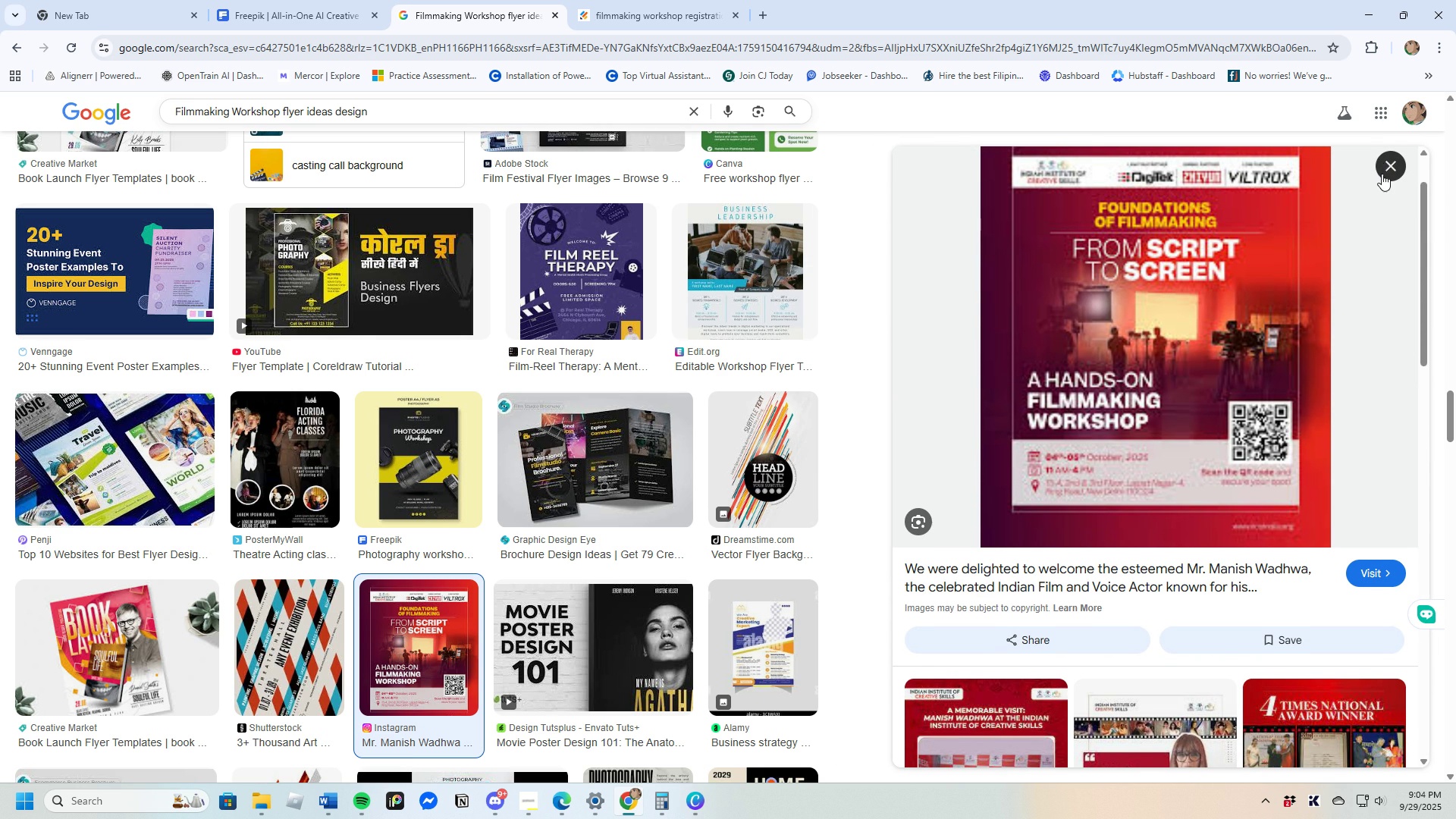 
scroll: coordinate [1275, 571], scroll_direction: down, amount: 7.0
 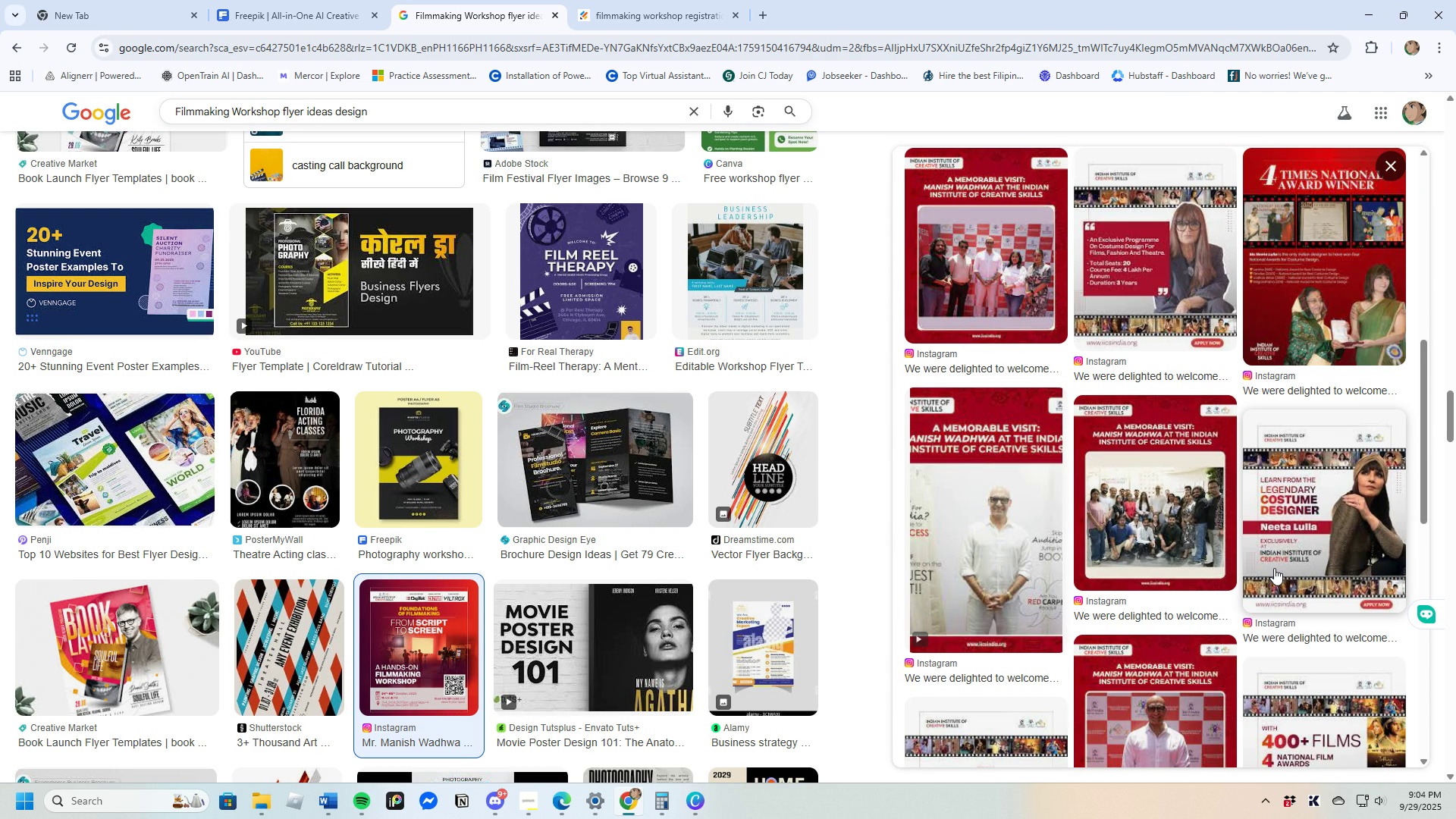 
scroll: coordinate [1274, 568], scroll_direction: up, amount: 7.0
 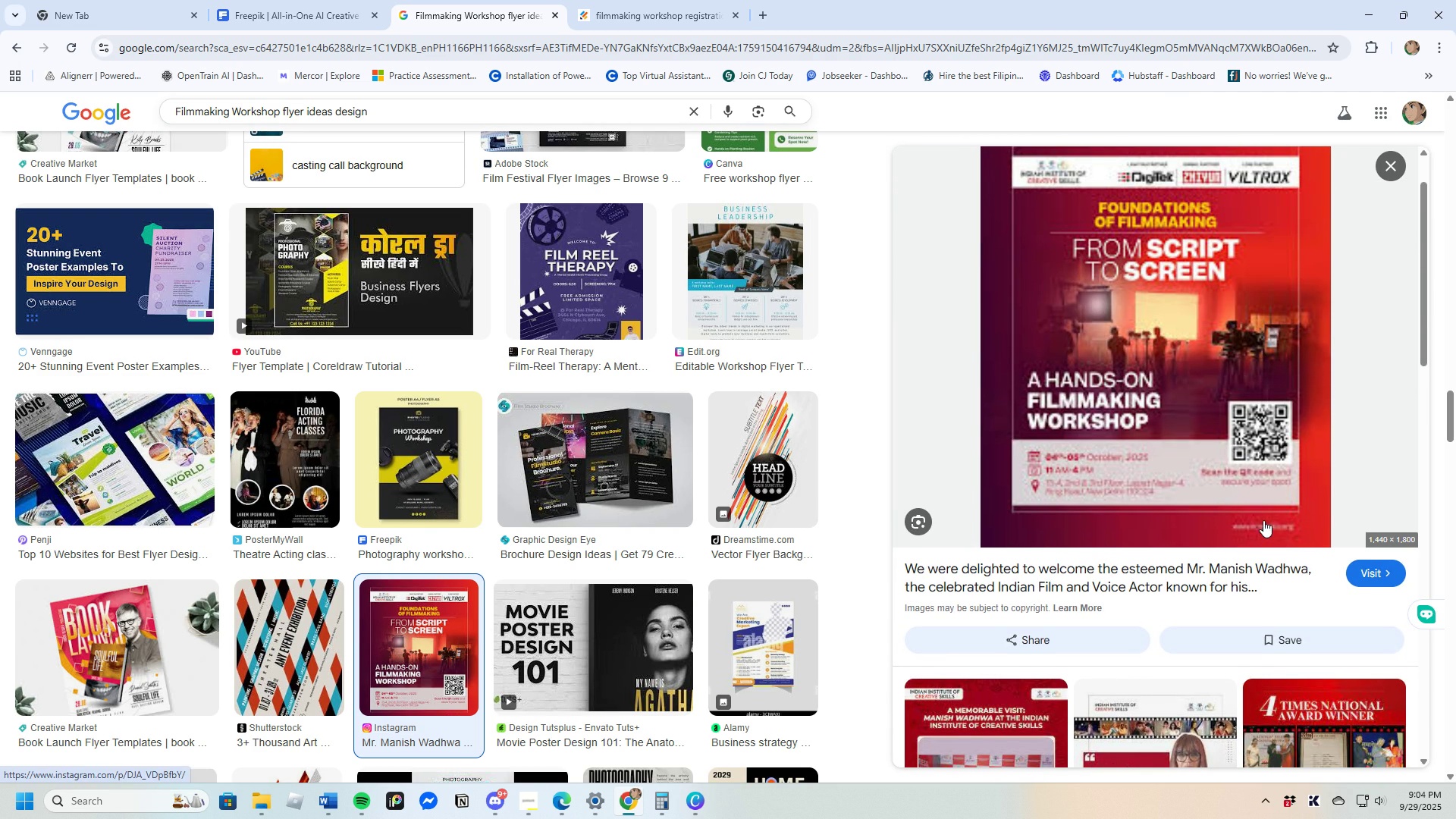 
left_click([1231, 479])
 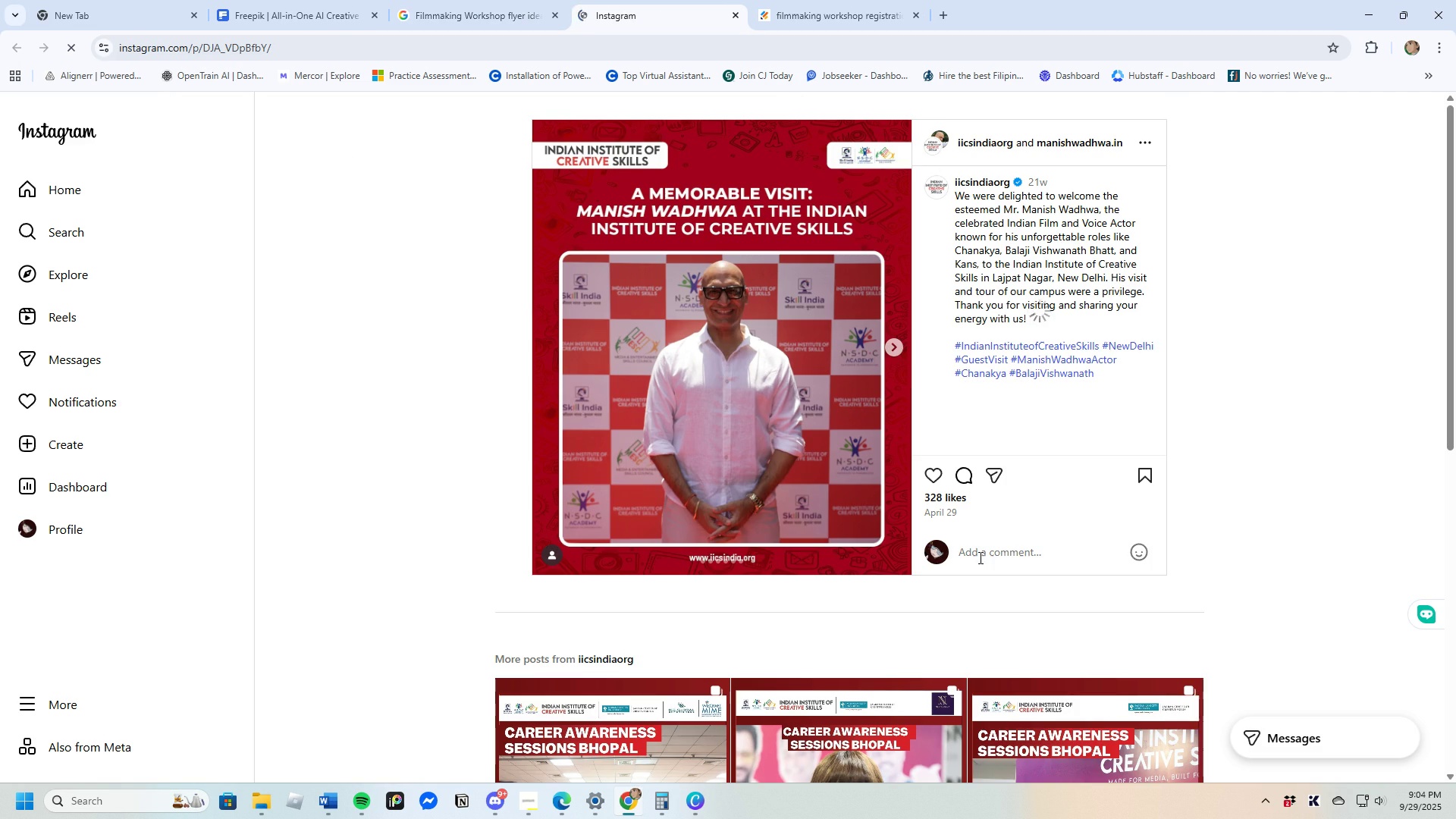 
scroll: coordinate [832, 593], scroll_direction: down, amount: 8.0
 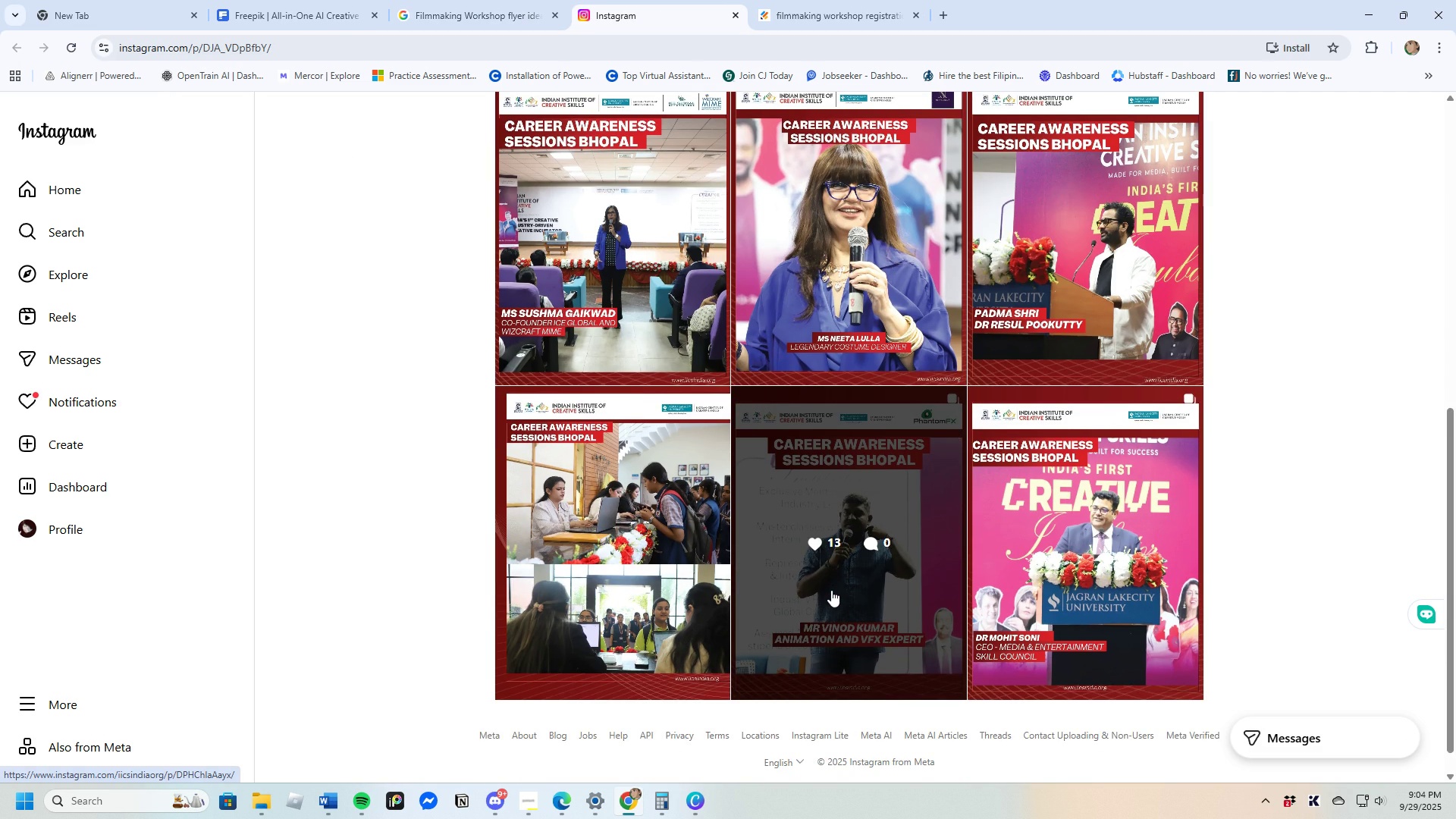 
scroll: coordinate [831, 590], scroll_direction: up, amount: 6.0
 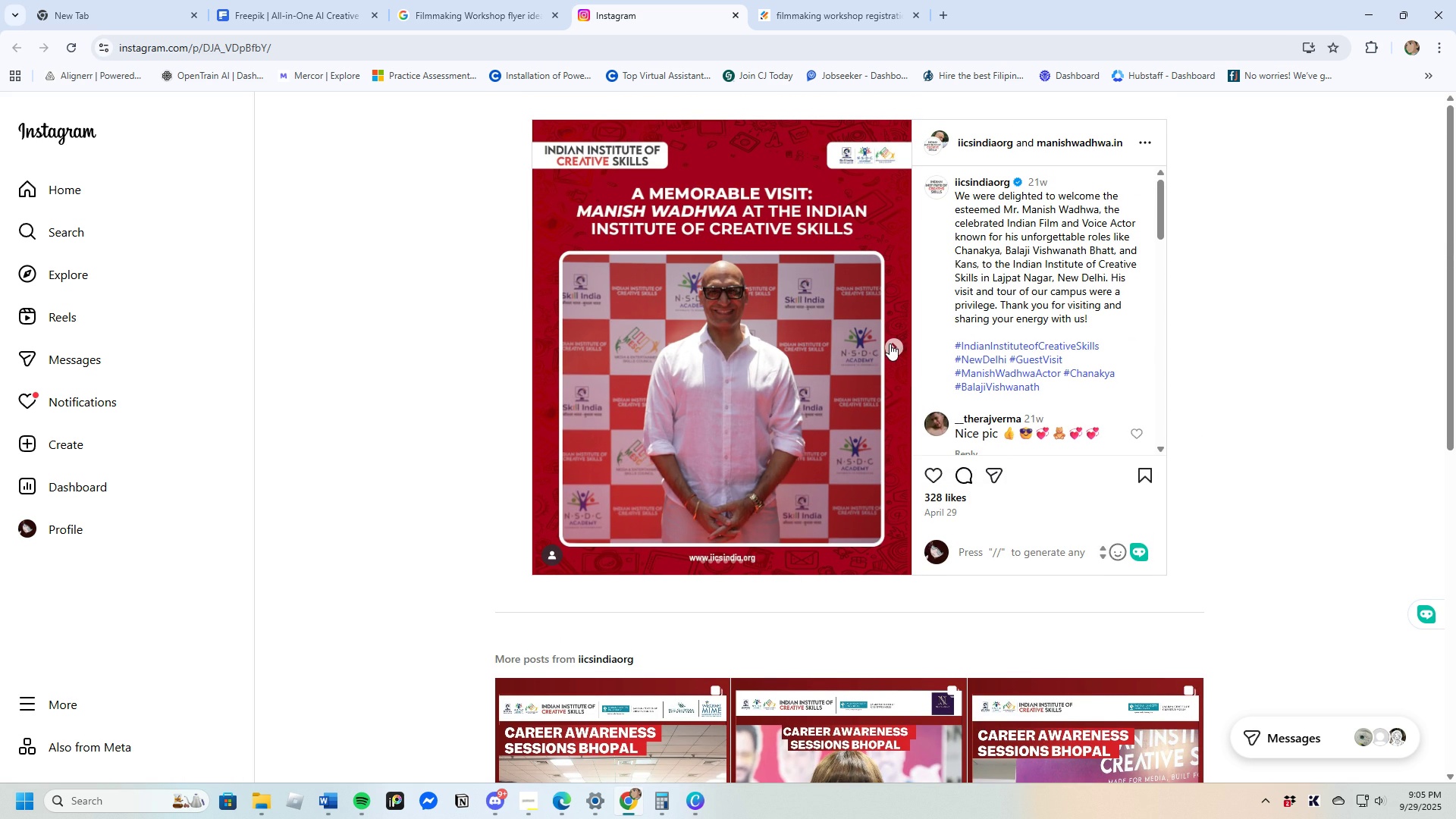 
left_click([890, 343])
 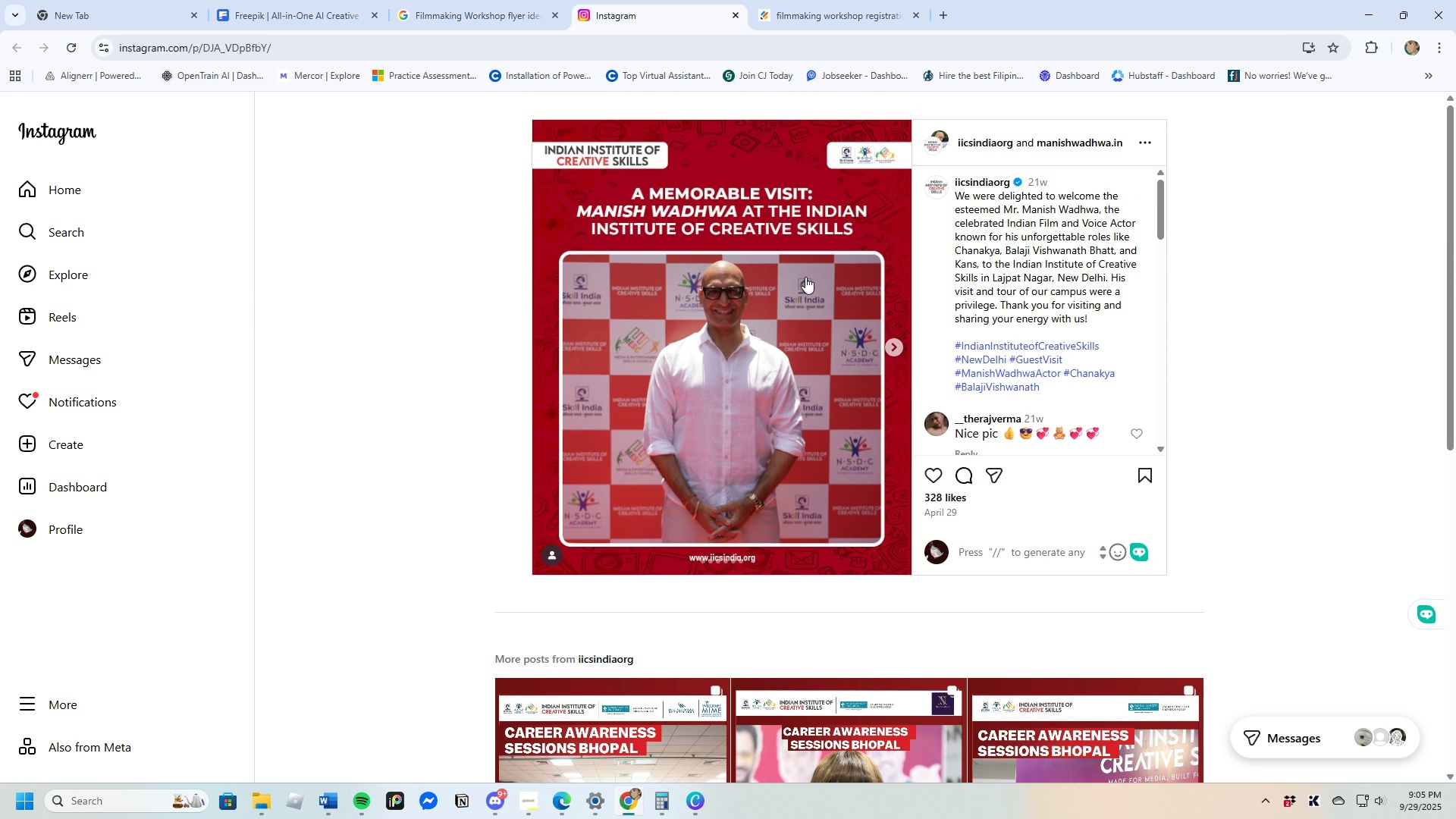 
left_click([463, 23])
 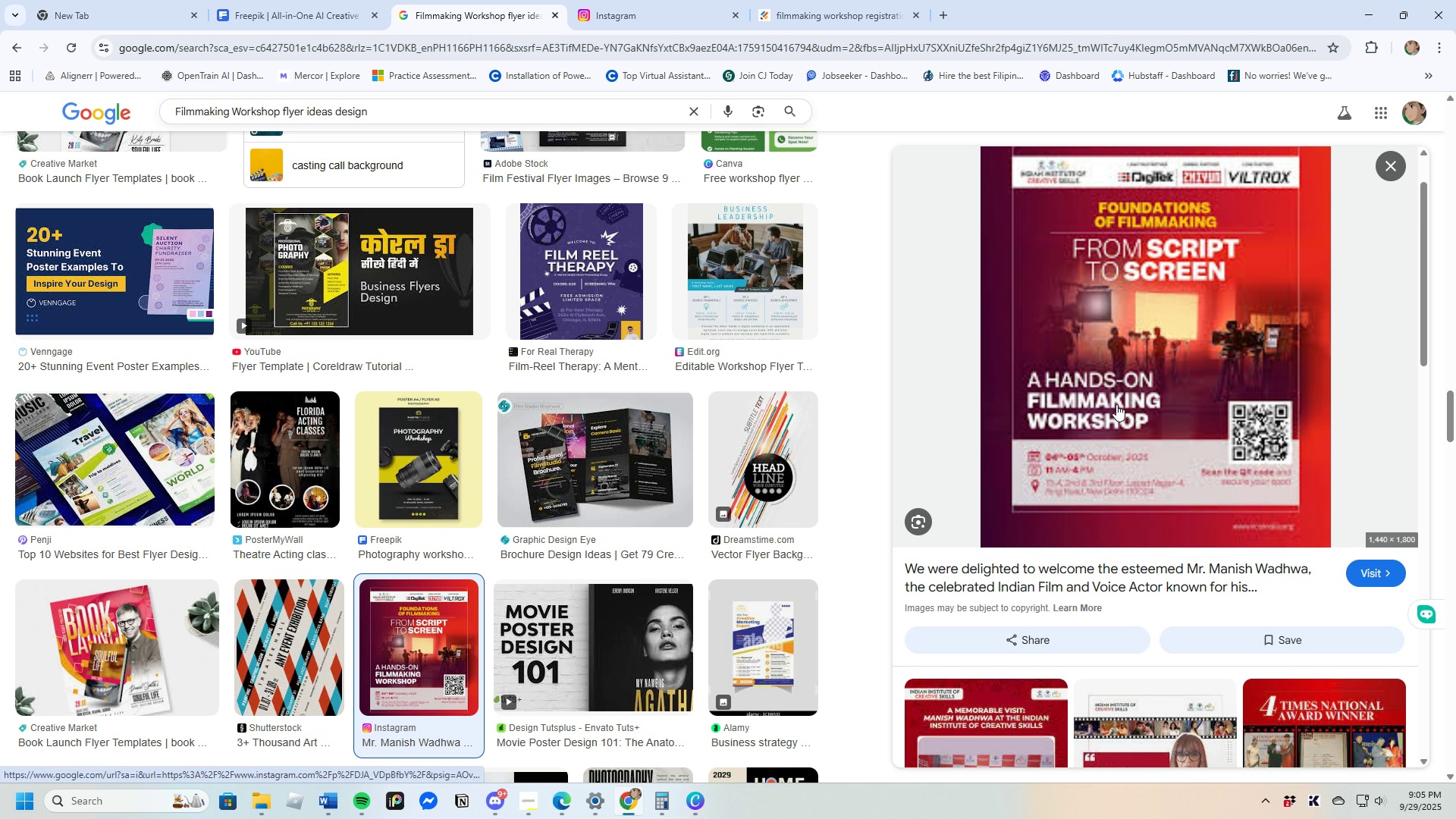 
right_click([1116, 404])
 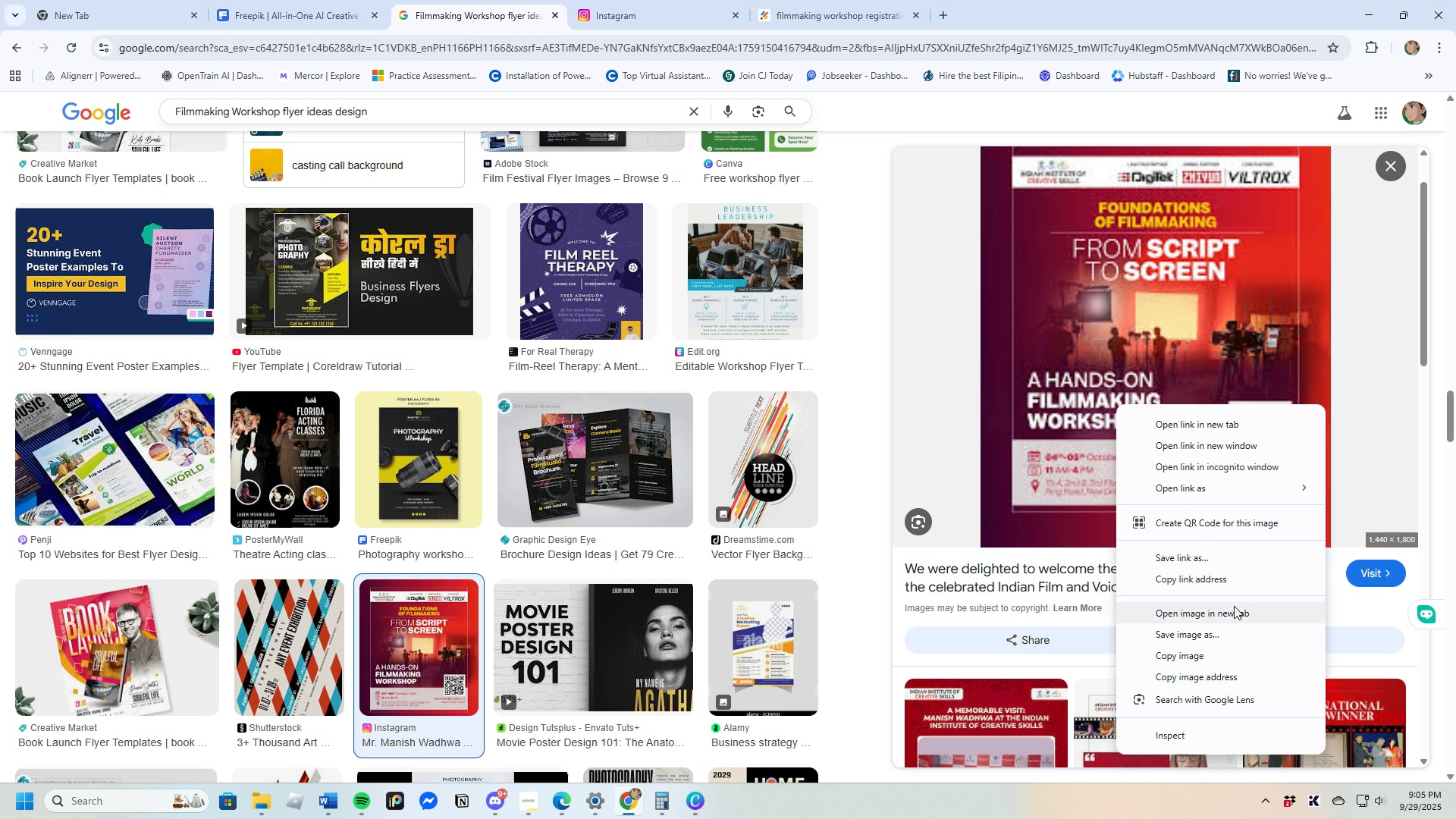 
left_click([1234, 613])
 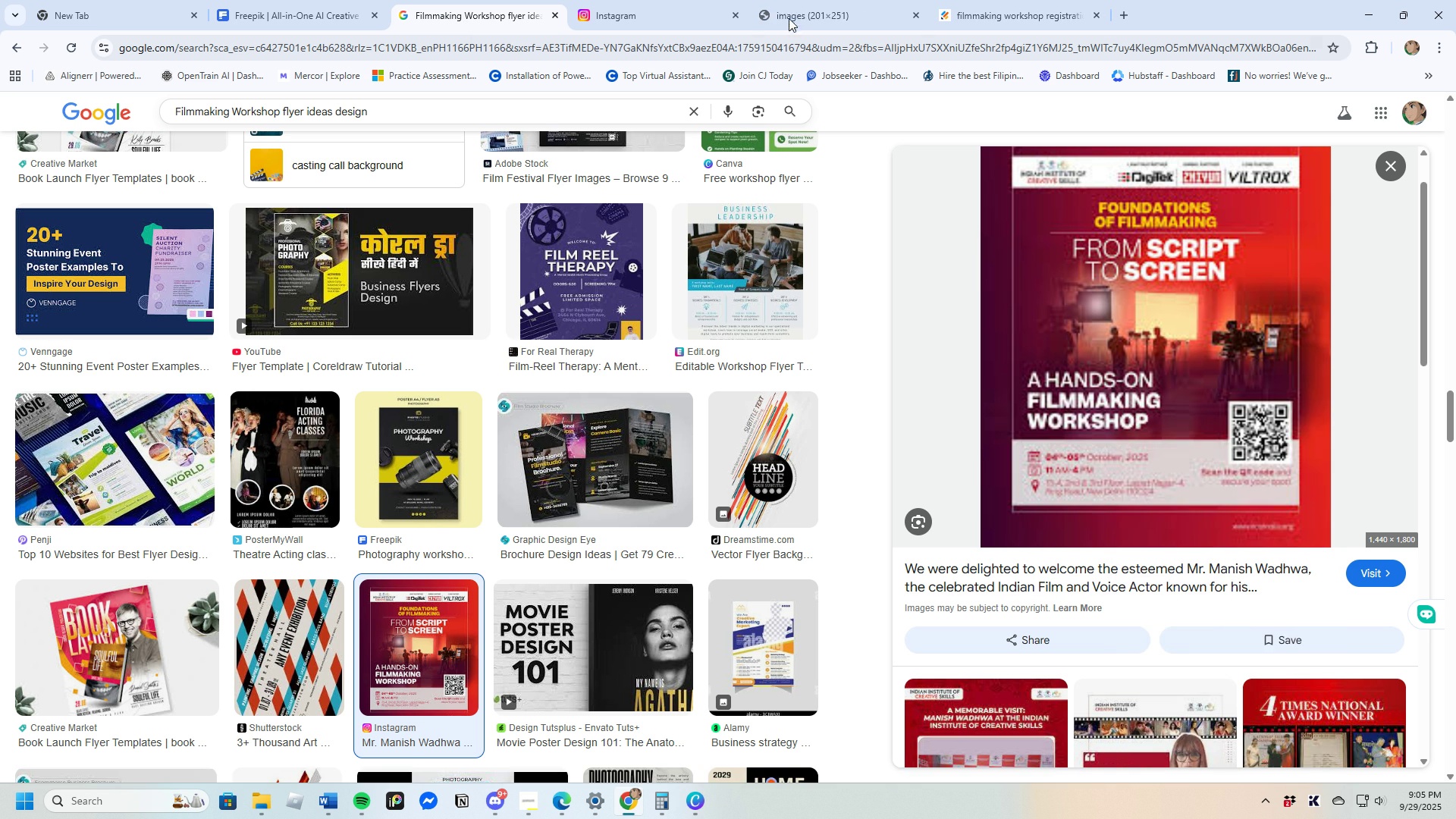 
left_click([790, 5])
 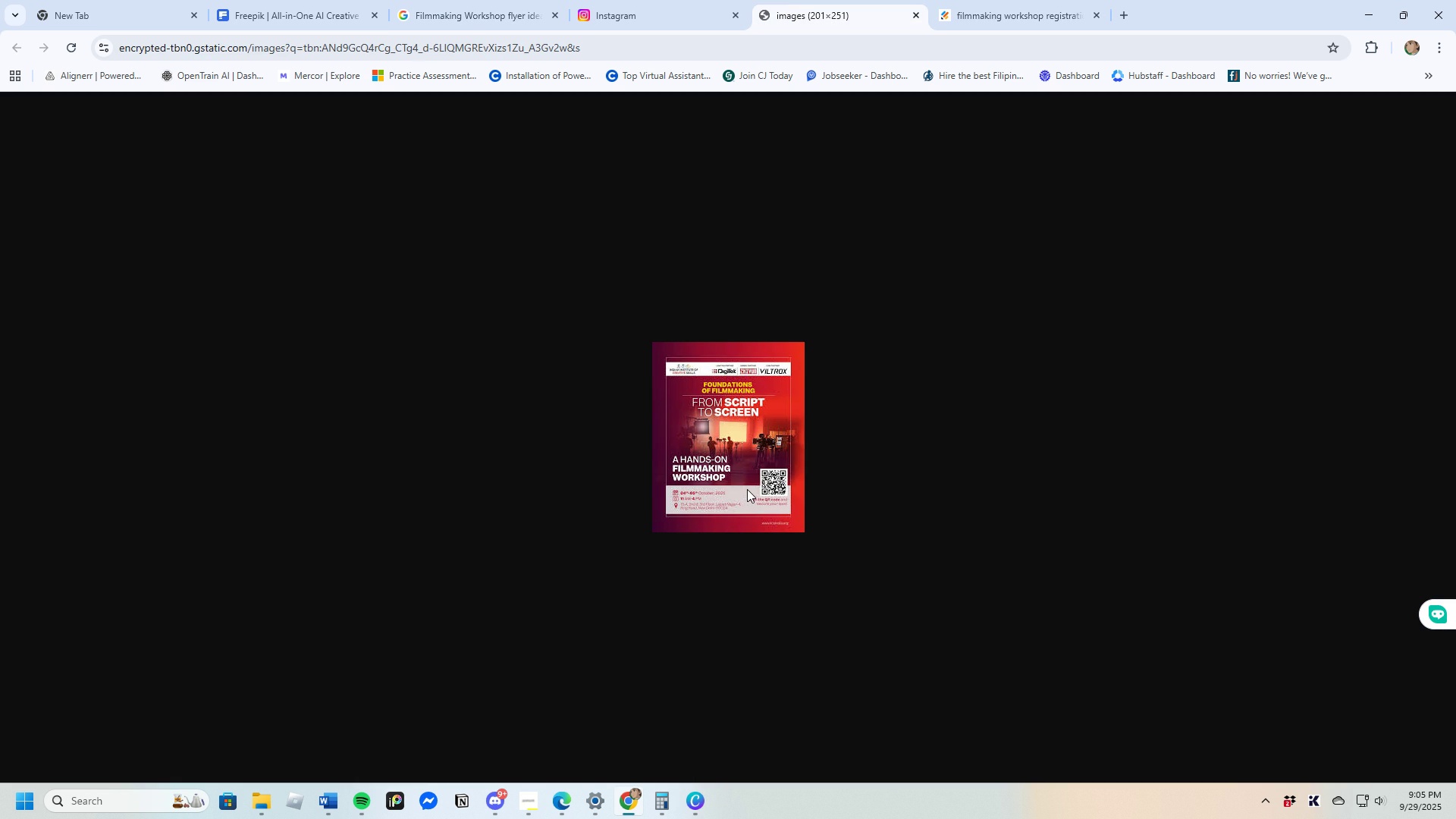 
scroll: coordinate [747, 489], scroll_direction: up, amount: 1.0
 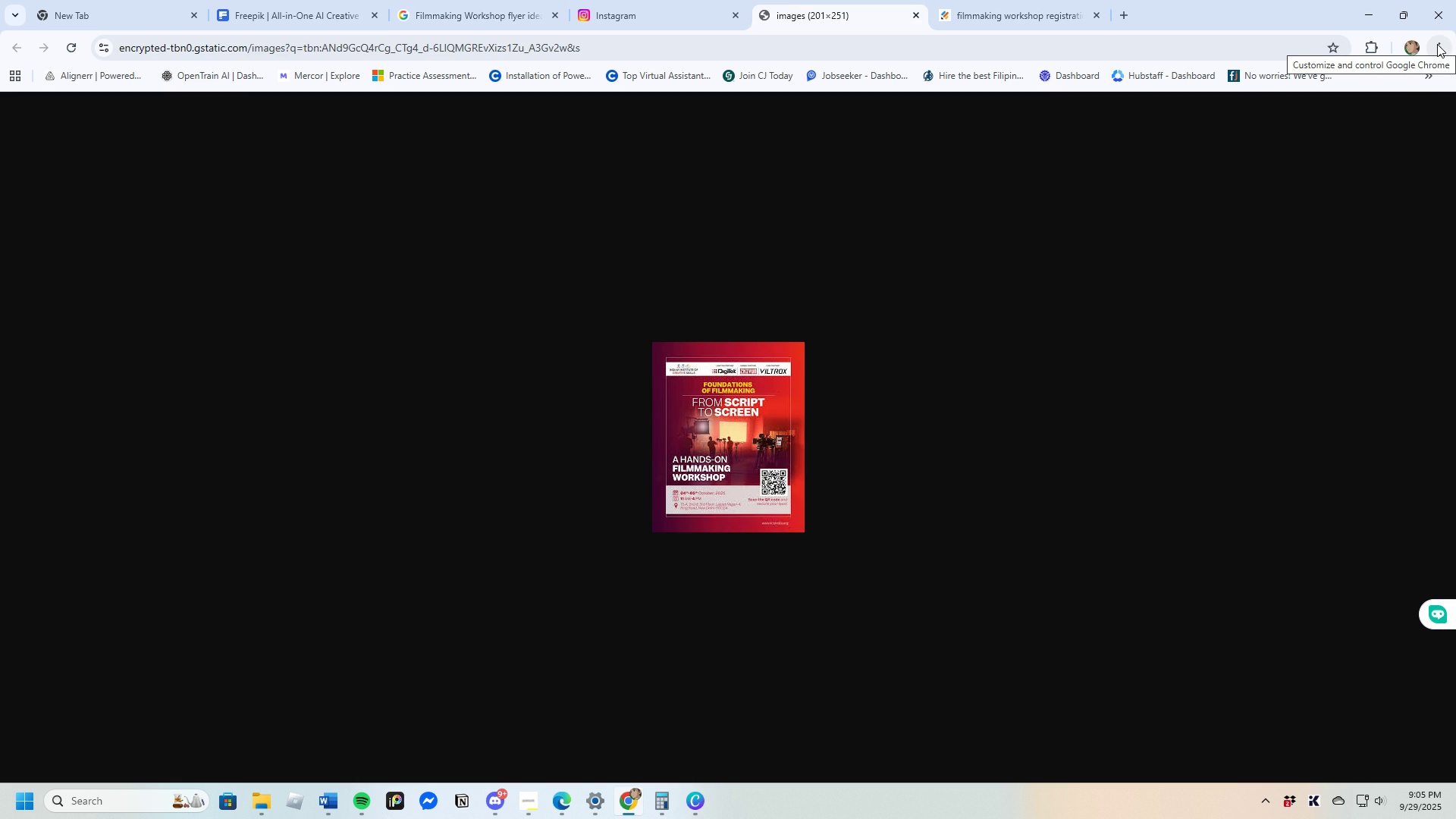 
left_click([1437, 44])
 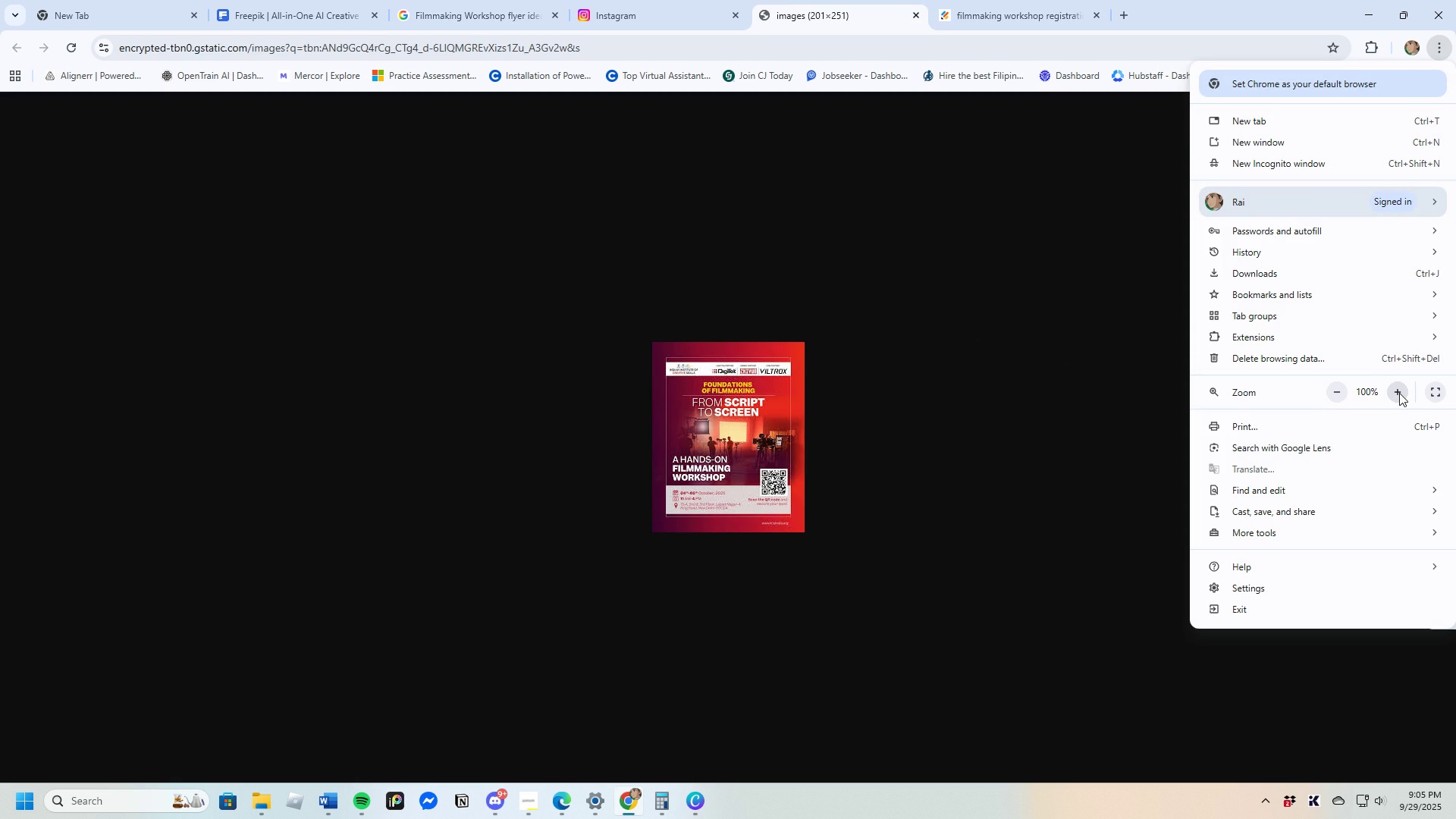 
double_click([1399, 393])
 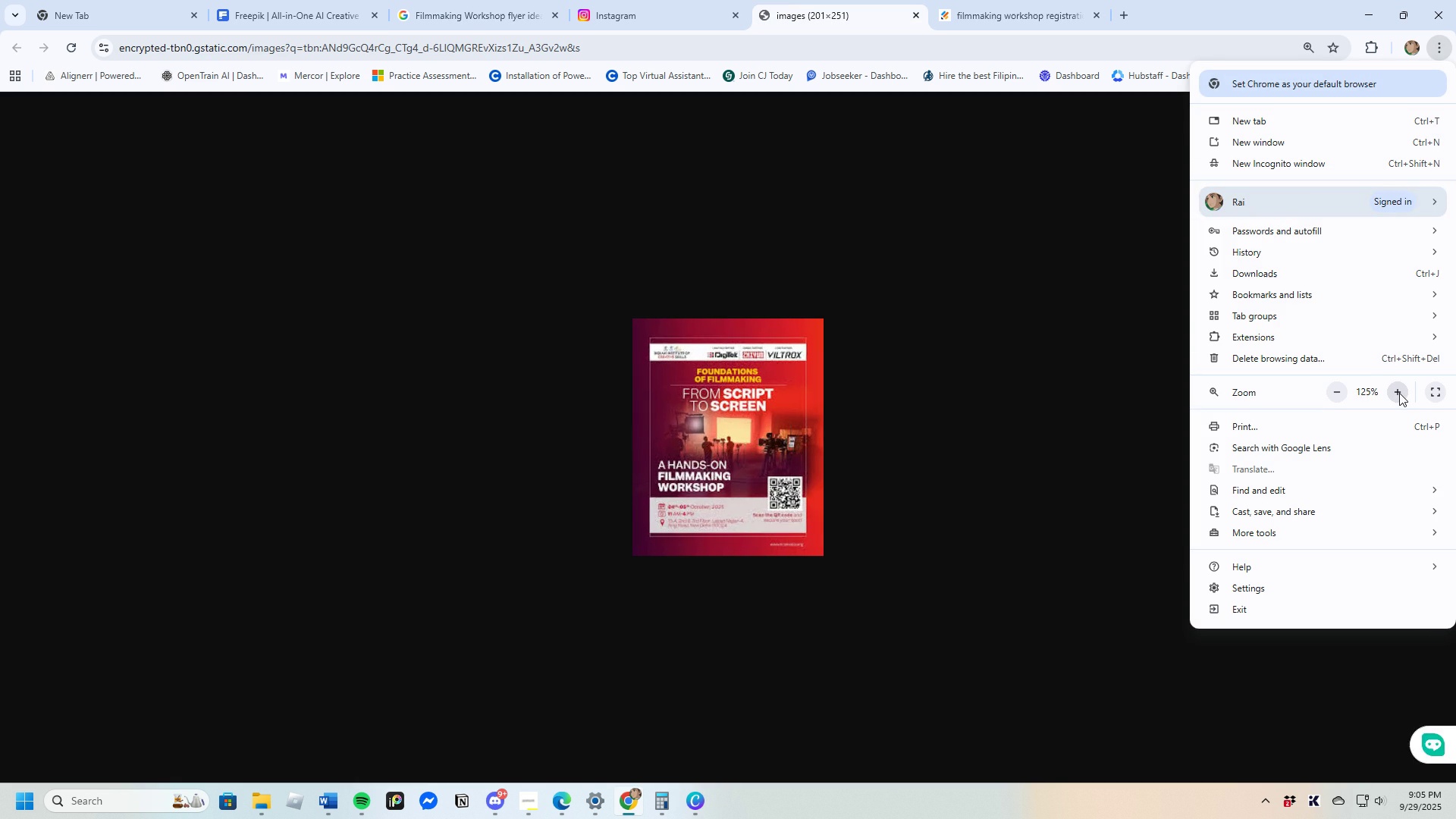 
triple_click([1399, 393])
 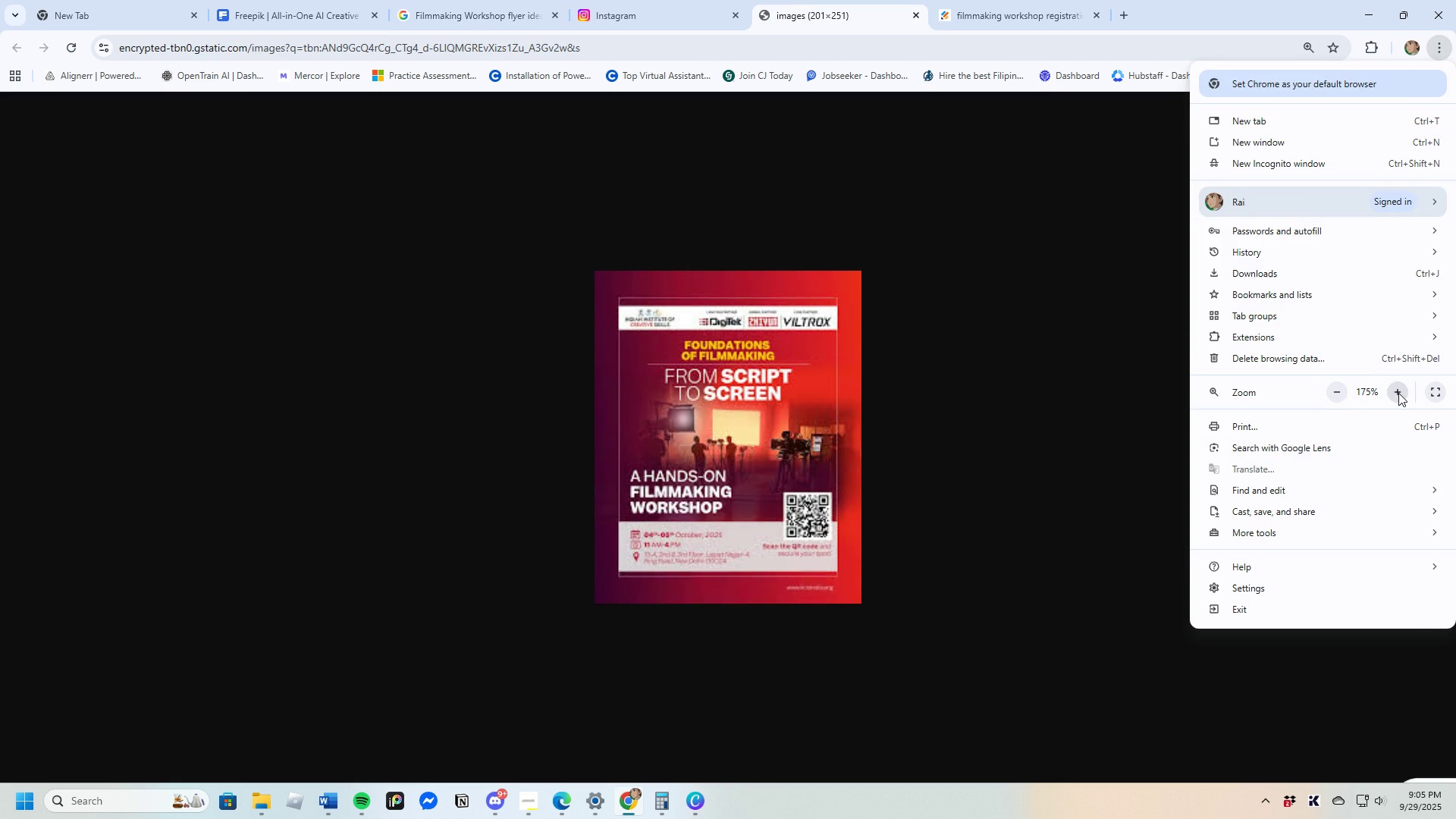 
triple_click([1399, 393])
 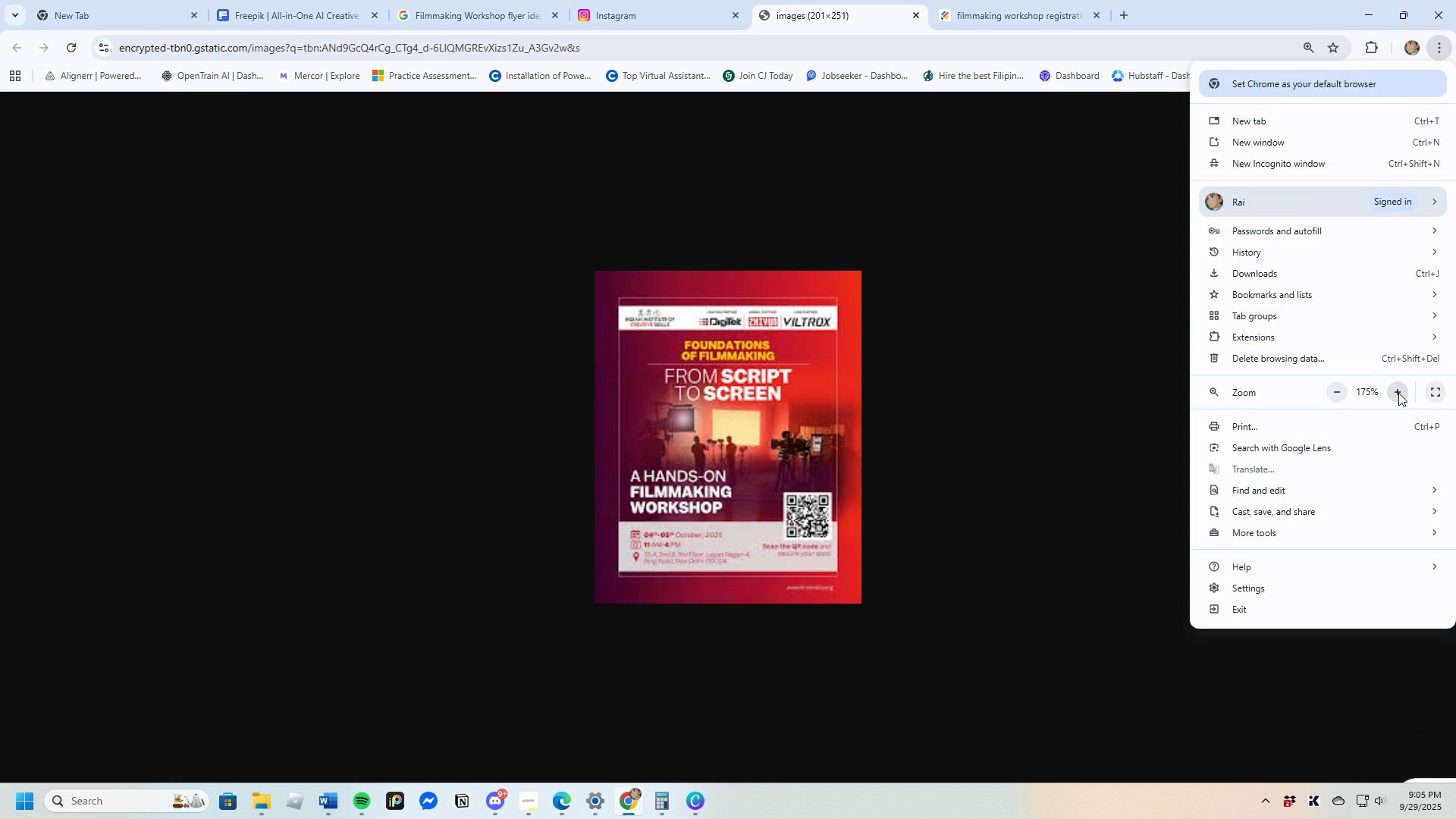 
triple_click([1398, 393])
 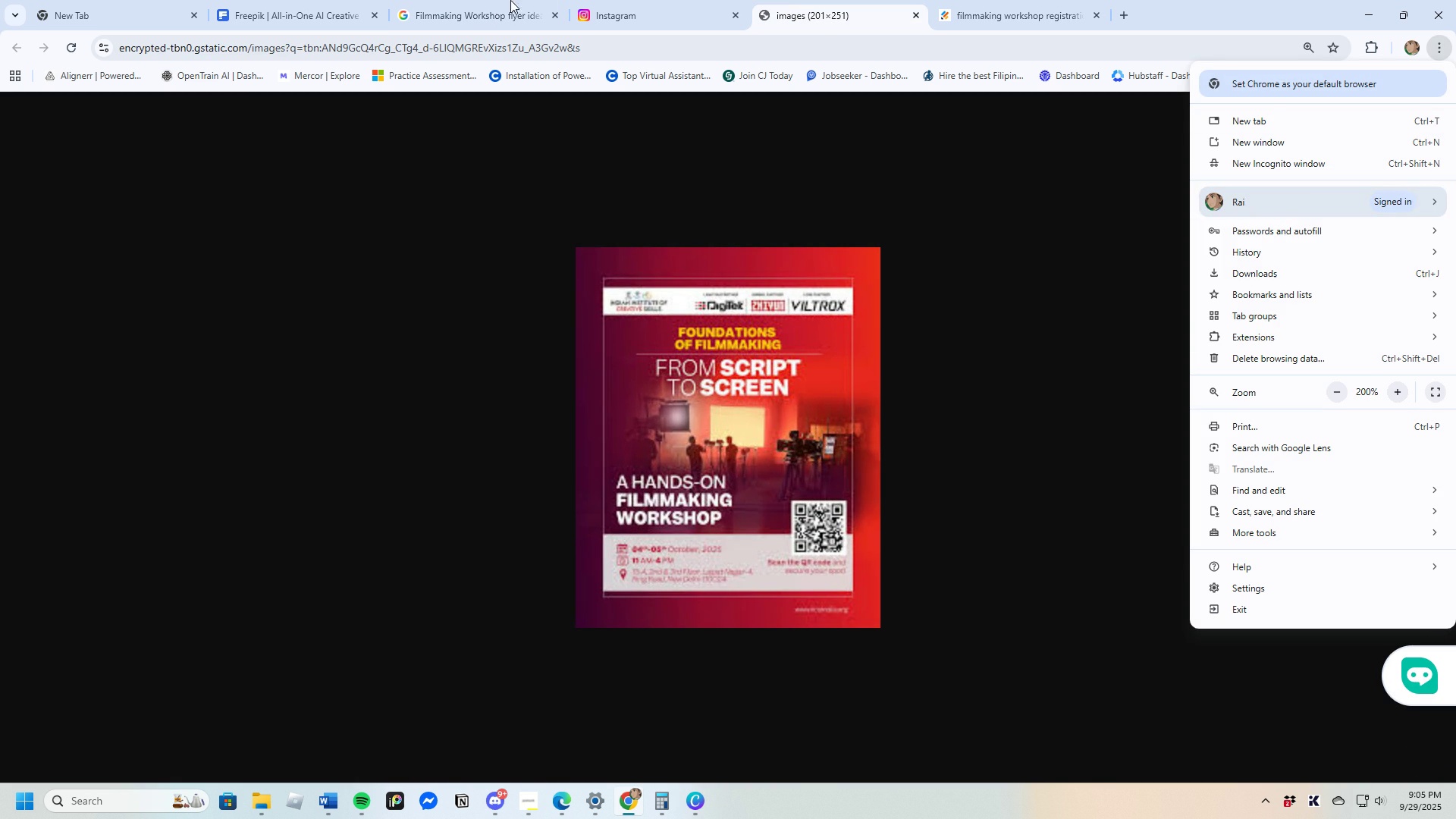 
left_click([482, 11])
 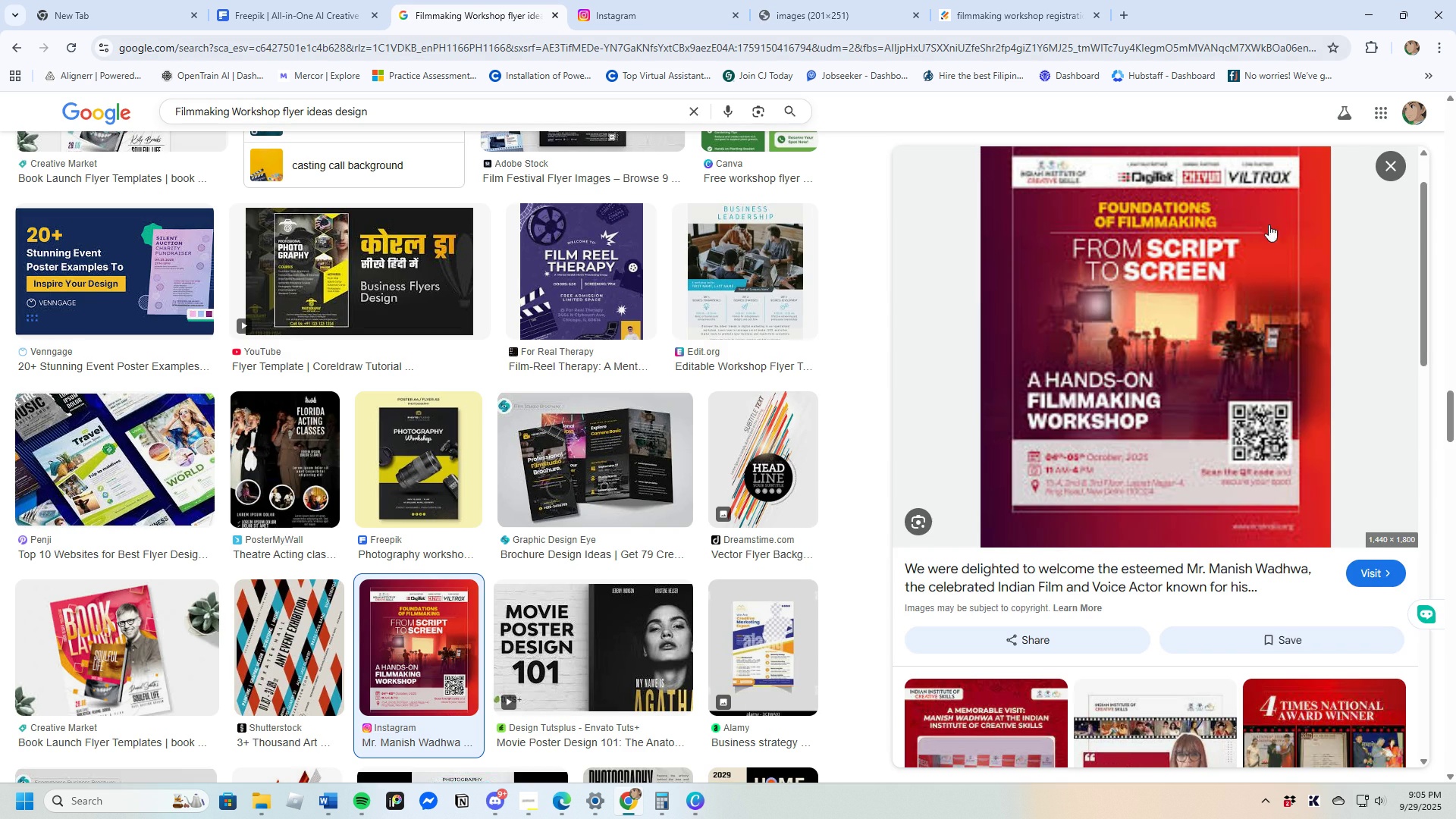 
scroll: coordinate [373, 645], scroll_direction: down, amount: 15.0
 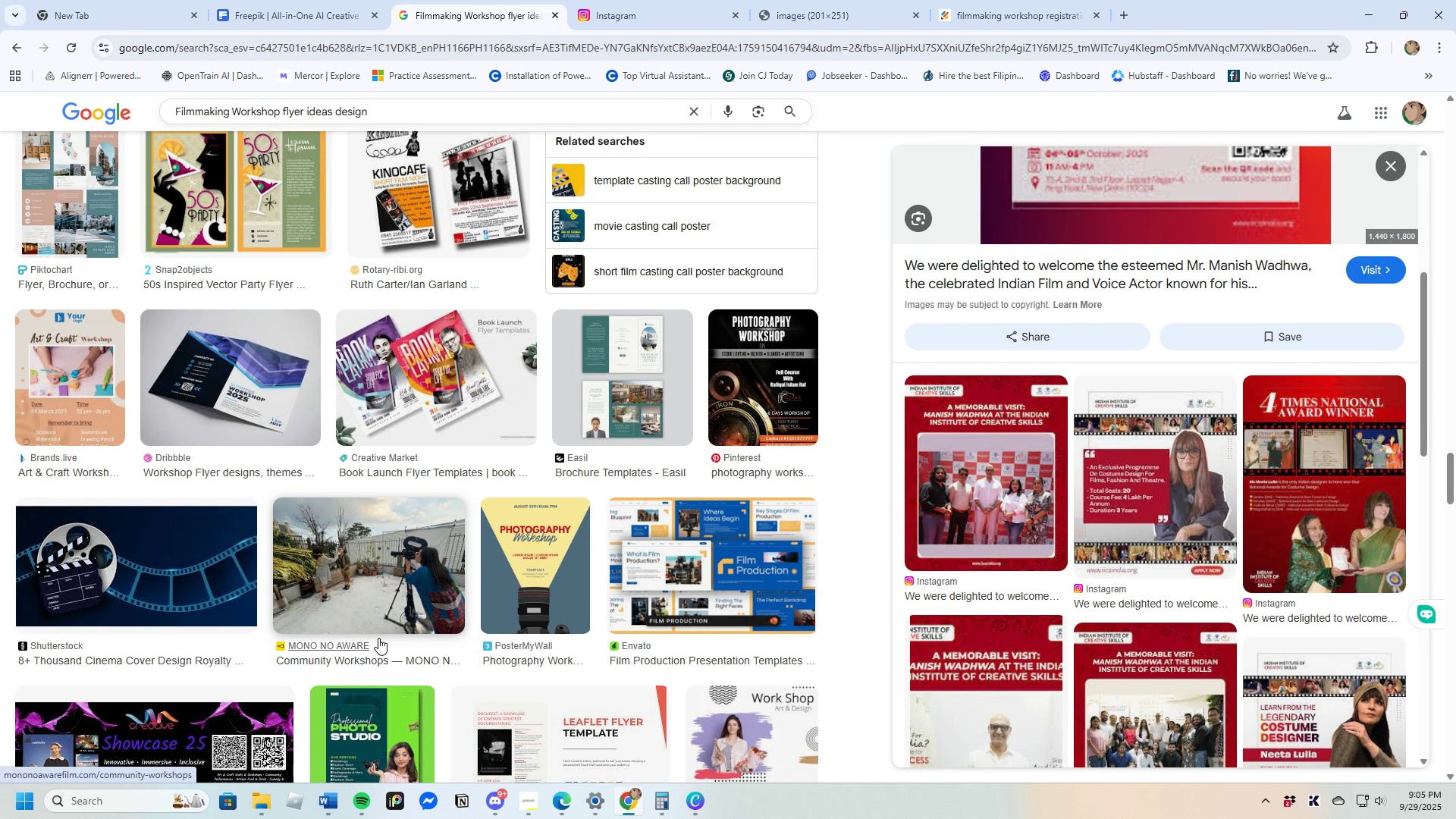 
left_click([775, 372])
 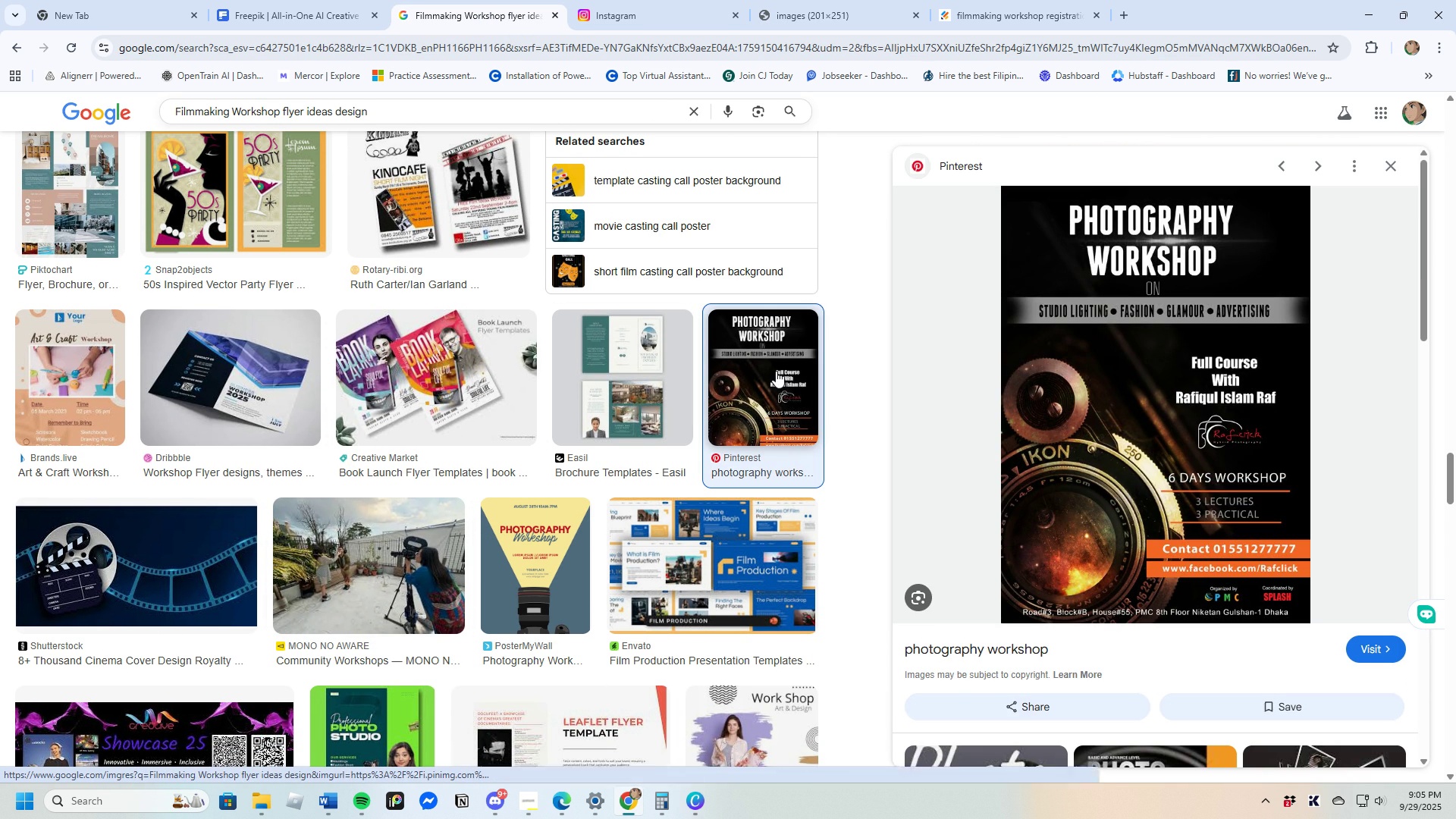 
scroll: coordinate [549, 494], scroll_direction: down, amount: 3.0
 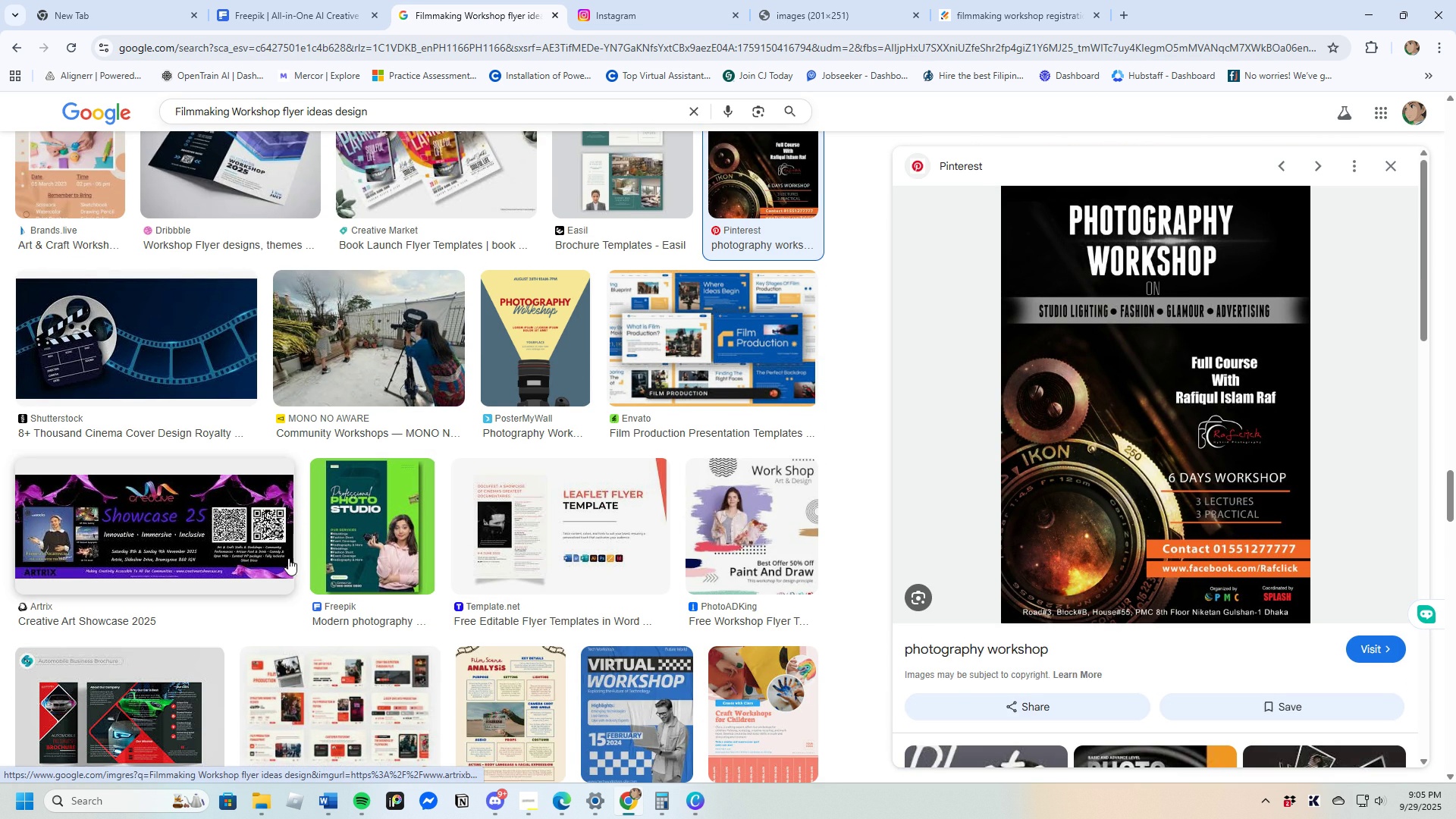 
left_click([237, 537])
 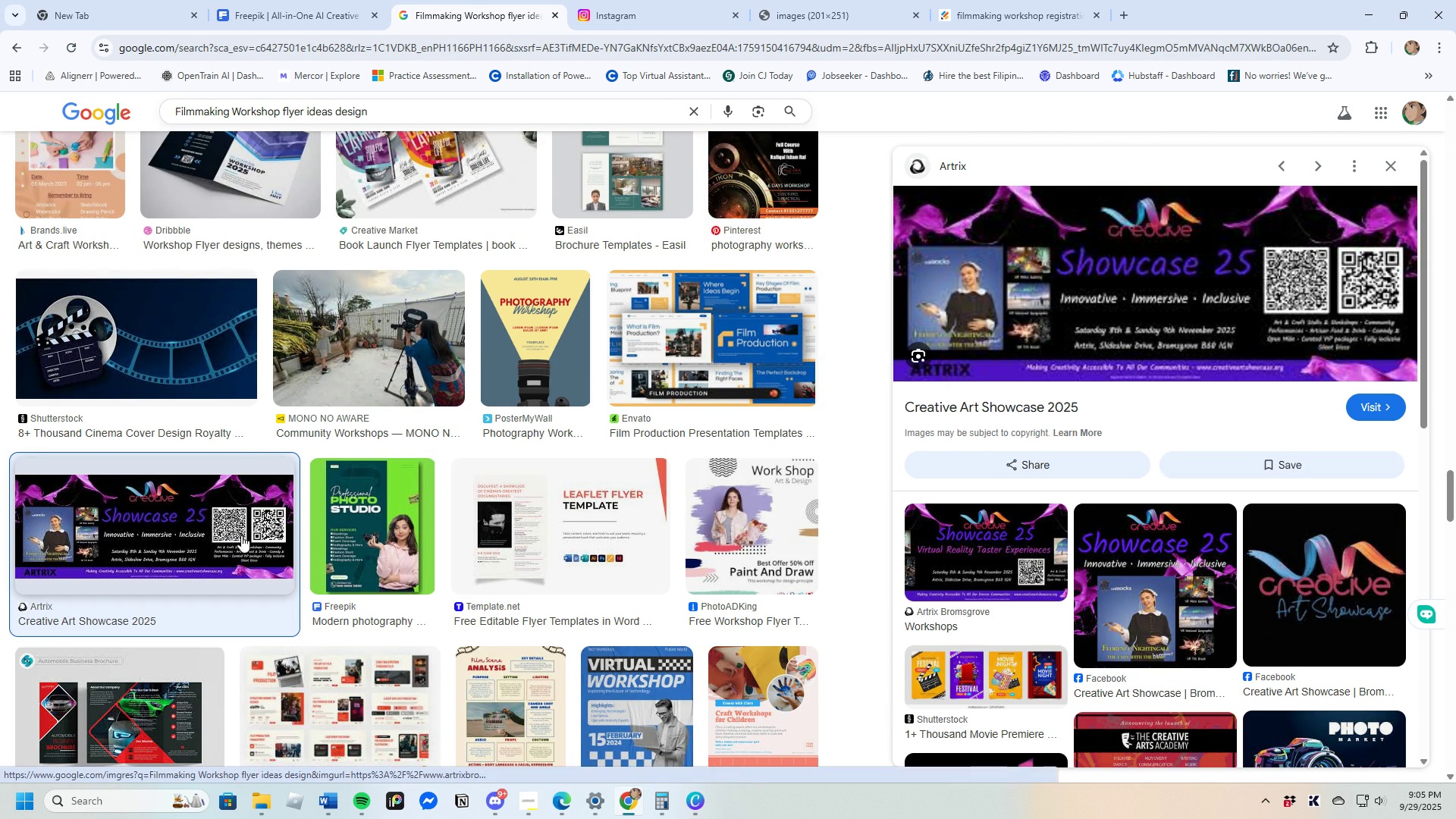 
scroll: coordinate [296, 571], scroll_direction: down, amount: 4.0
 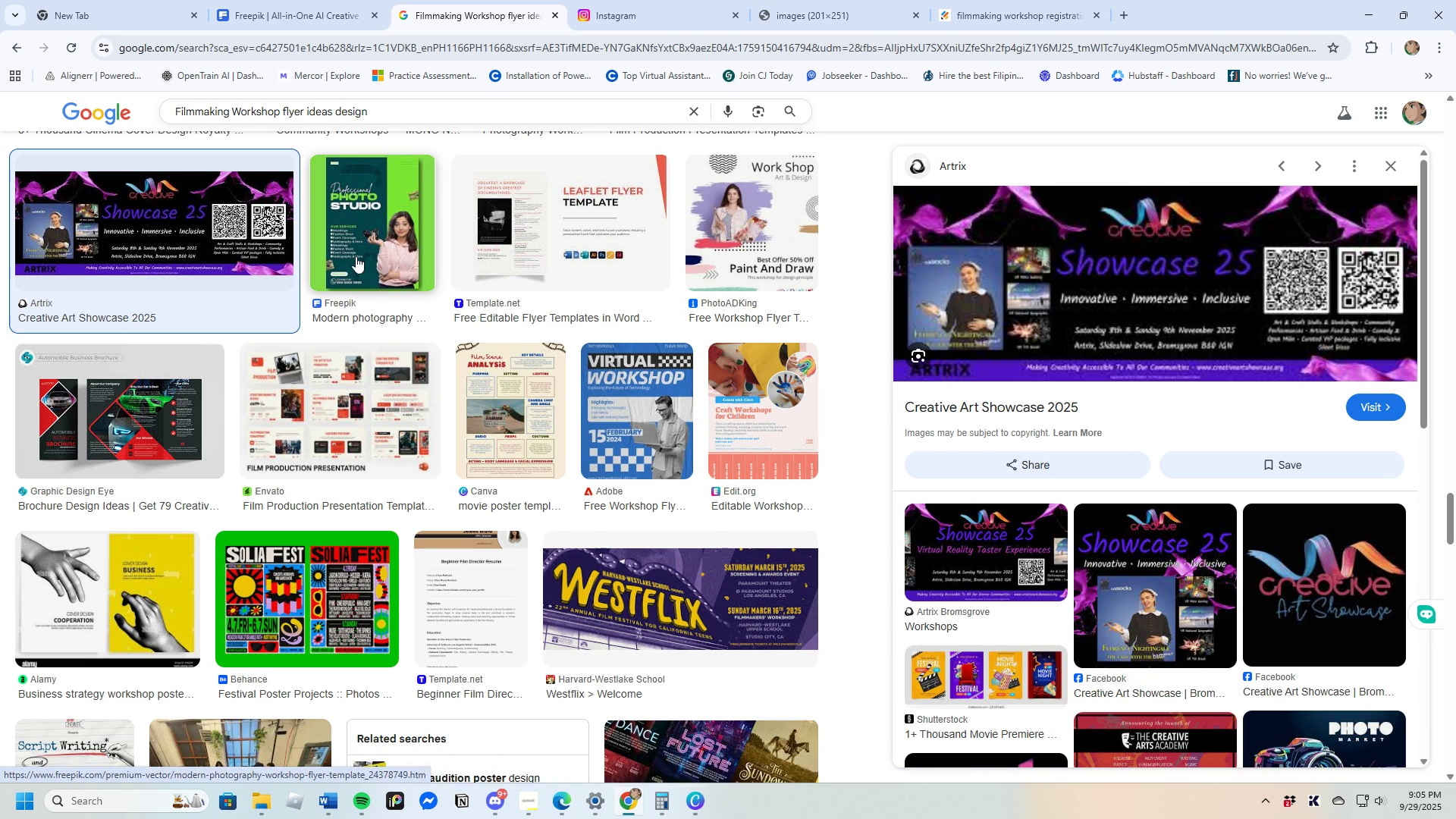 
left_click([348, 237])
 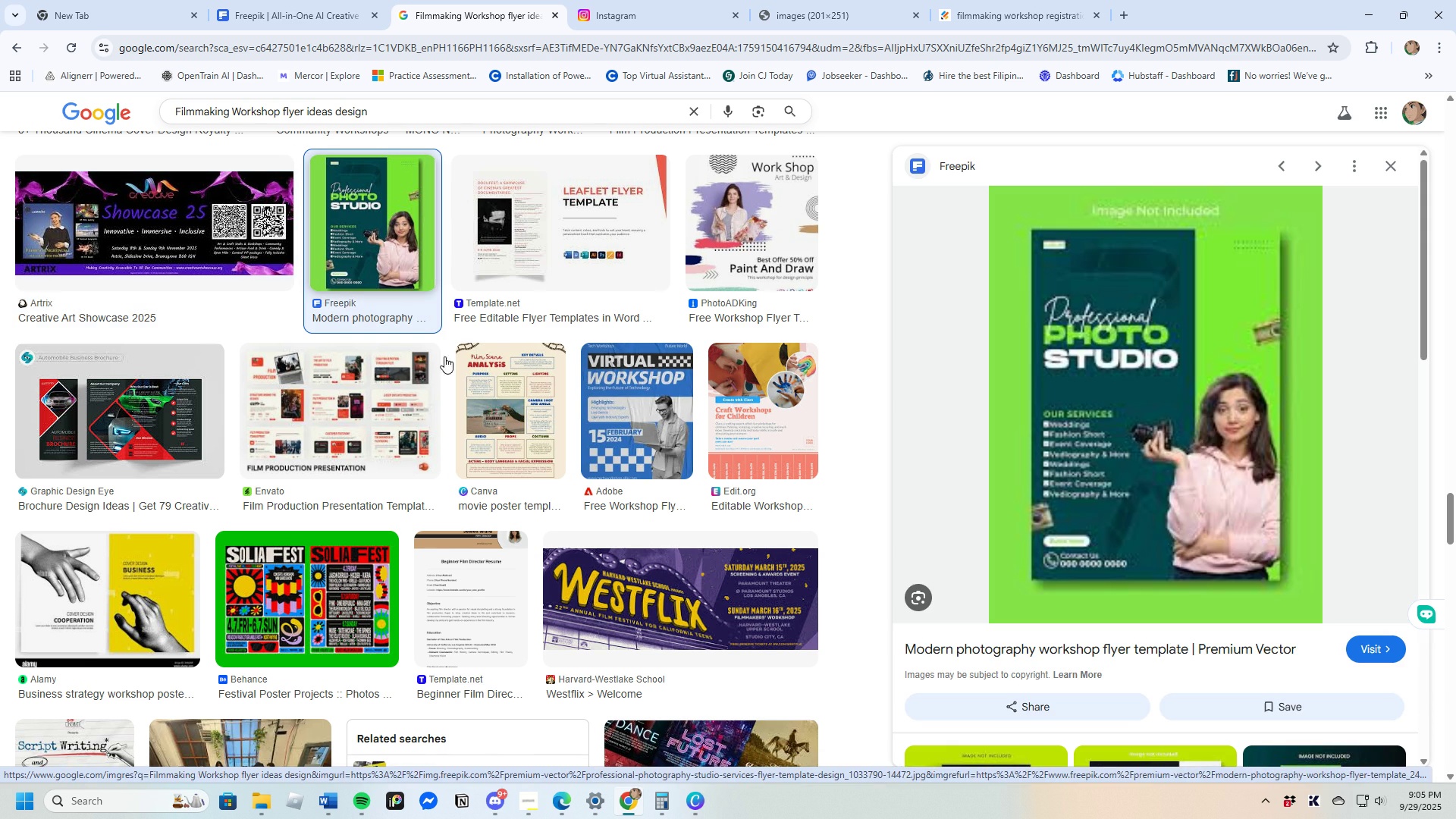 
scroll: coordinate [582, 626], scroll_direction: down, amount: 8.0
 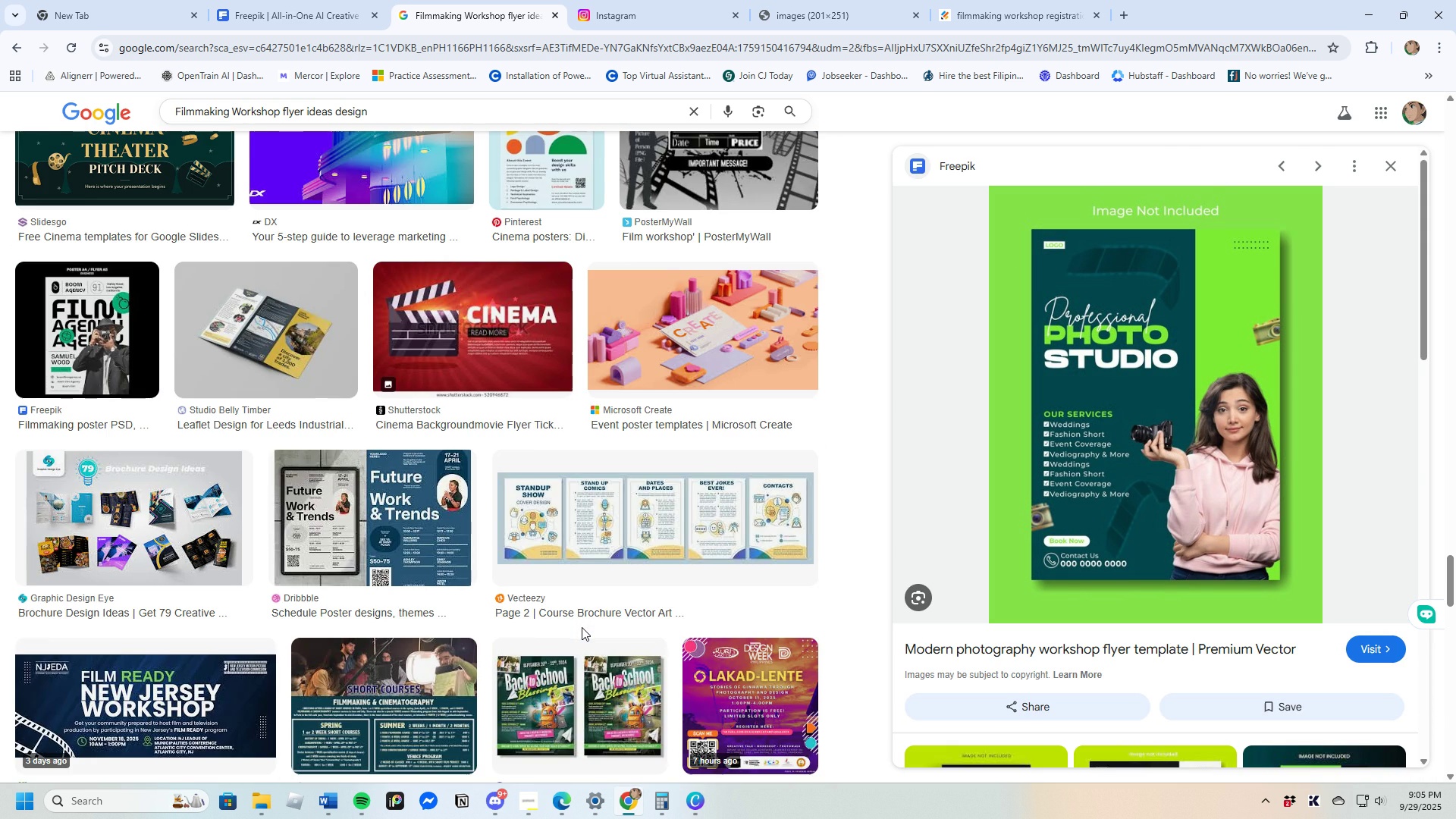 
scroll: coordinate [582, 627], scroll_direction: up, amount: 2.0
 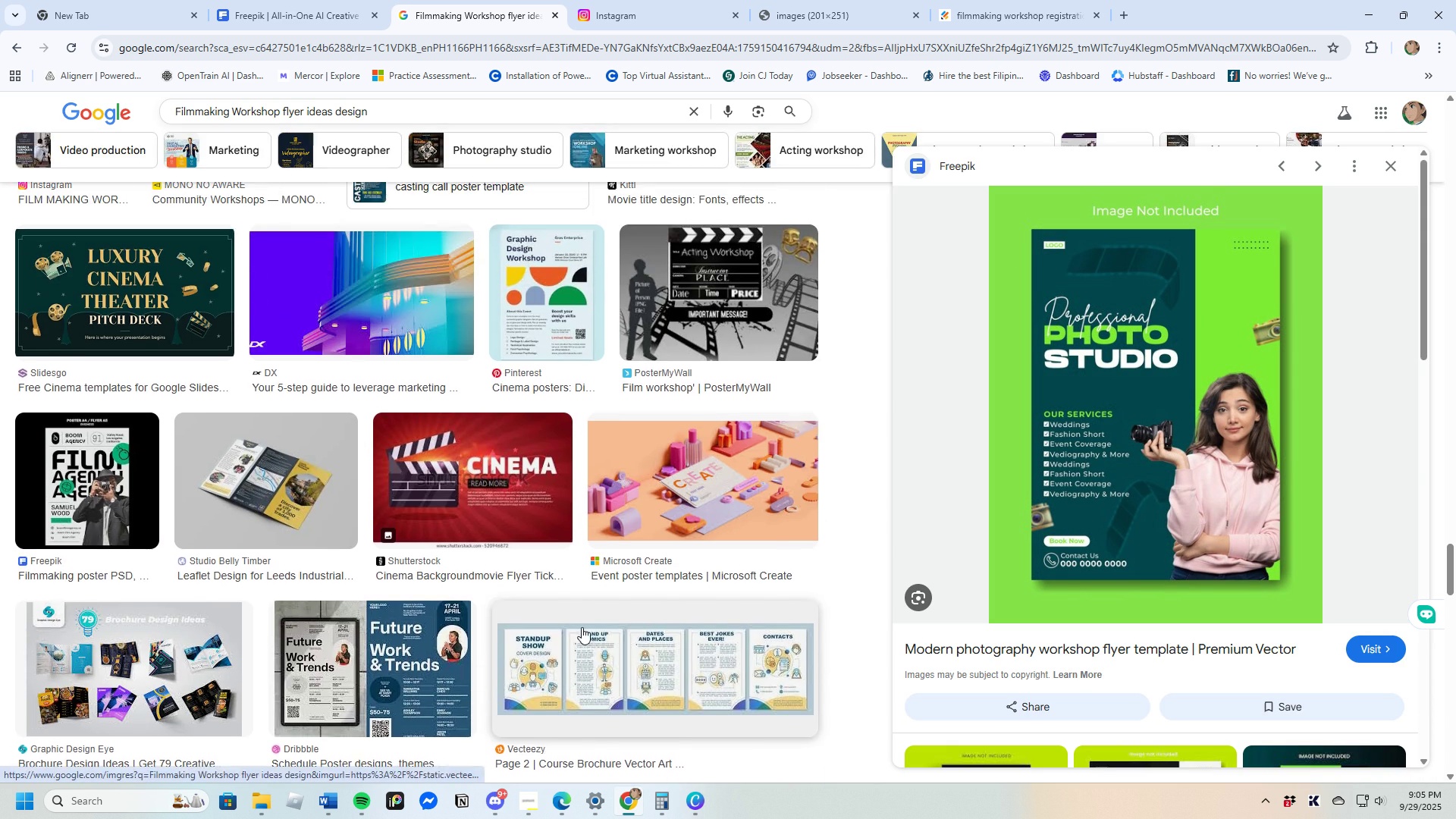 
scroll: coordinate [582, 627], scroll_direction: down, amount: 16.0
 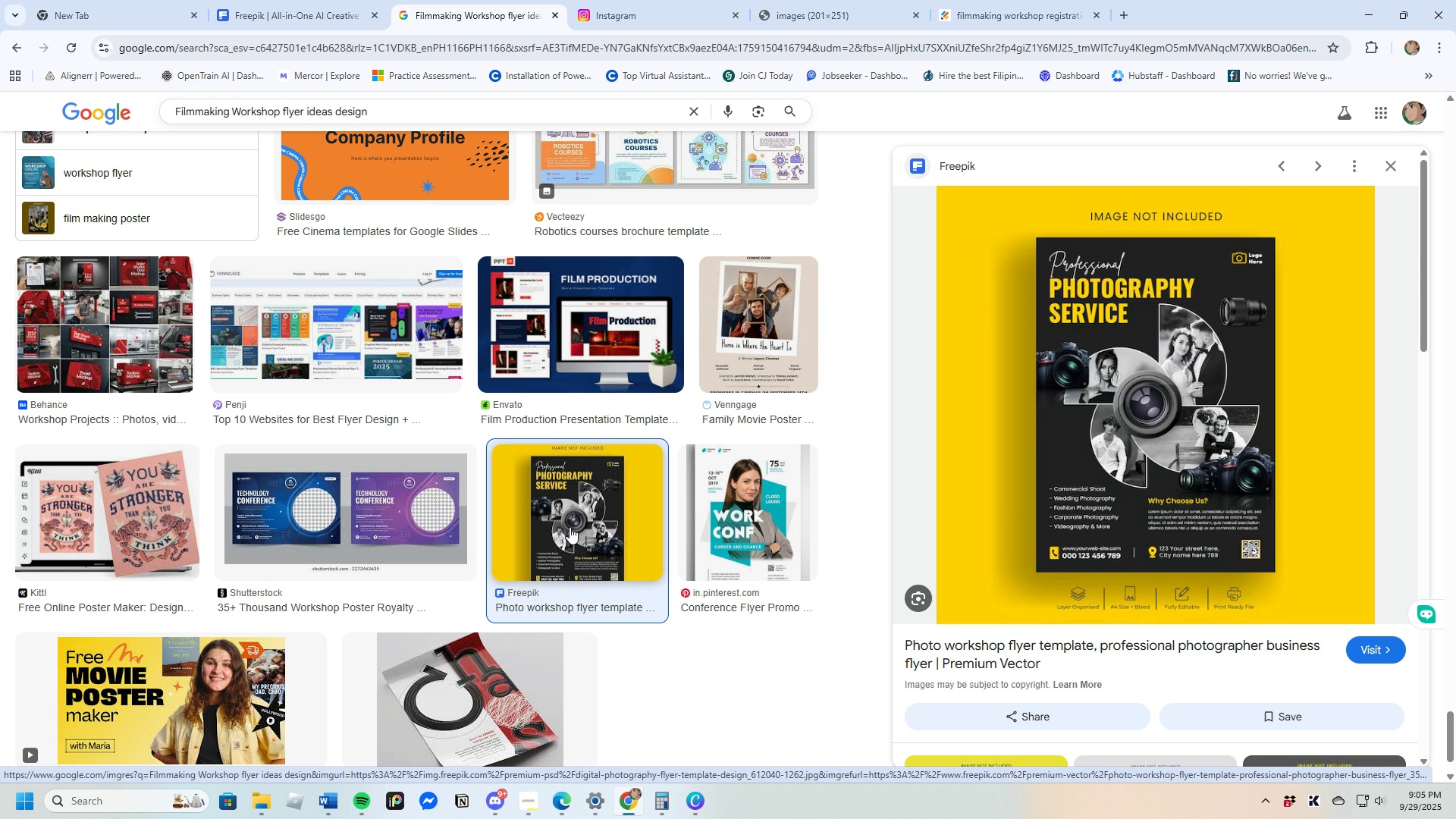 
wait(7.23)
 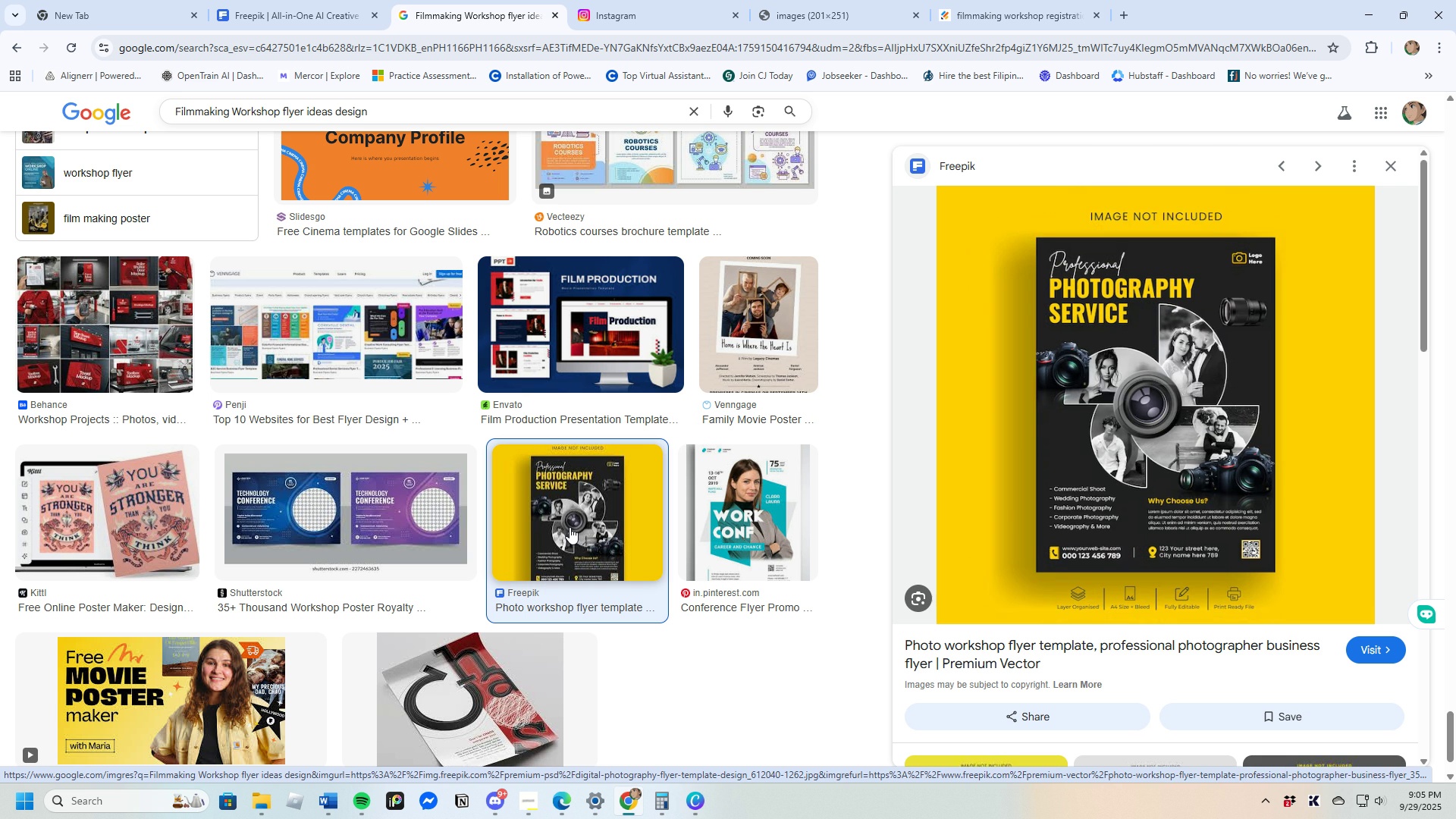 
scroll: coordinate [408, 623], scroll_direction: down, amount: 8.0
 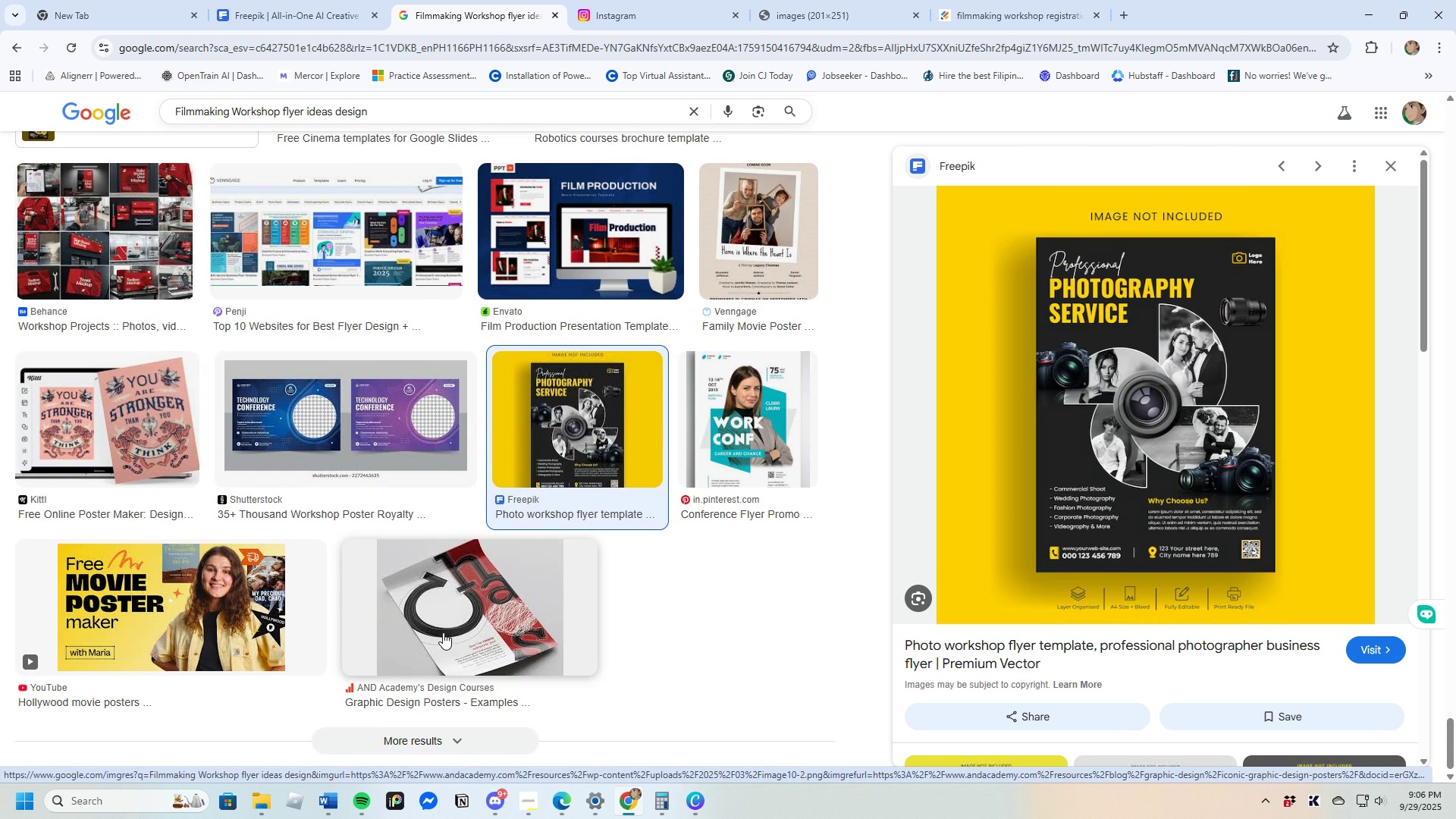 
scroll: coordinate [509, 658], scroll_direction: up, amount: 16.0
 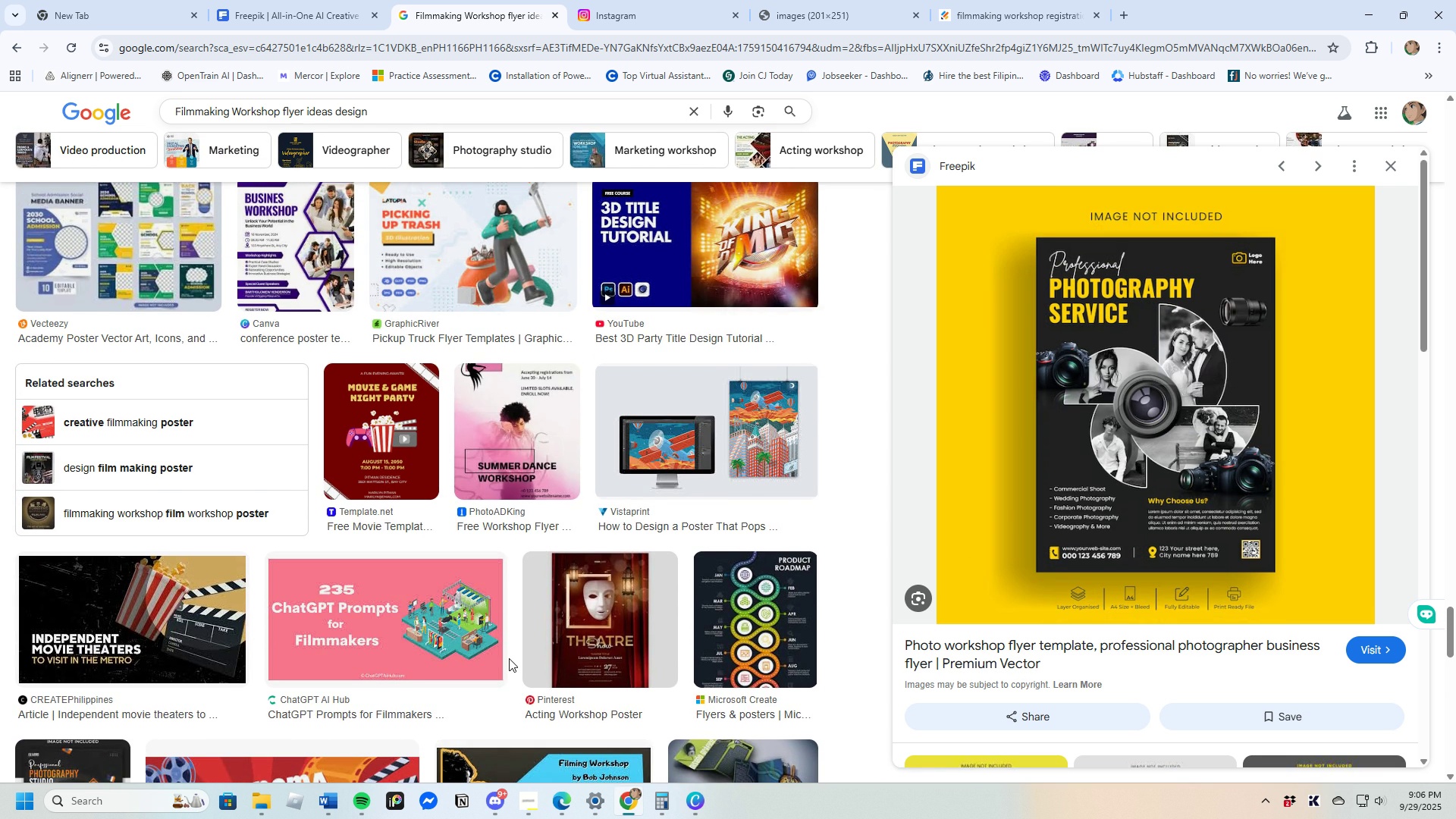 
scroll: coordinate [509, 658], scroll_direction: up, amount: 4.0
 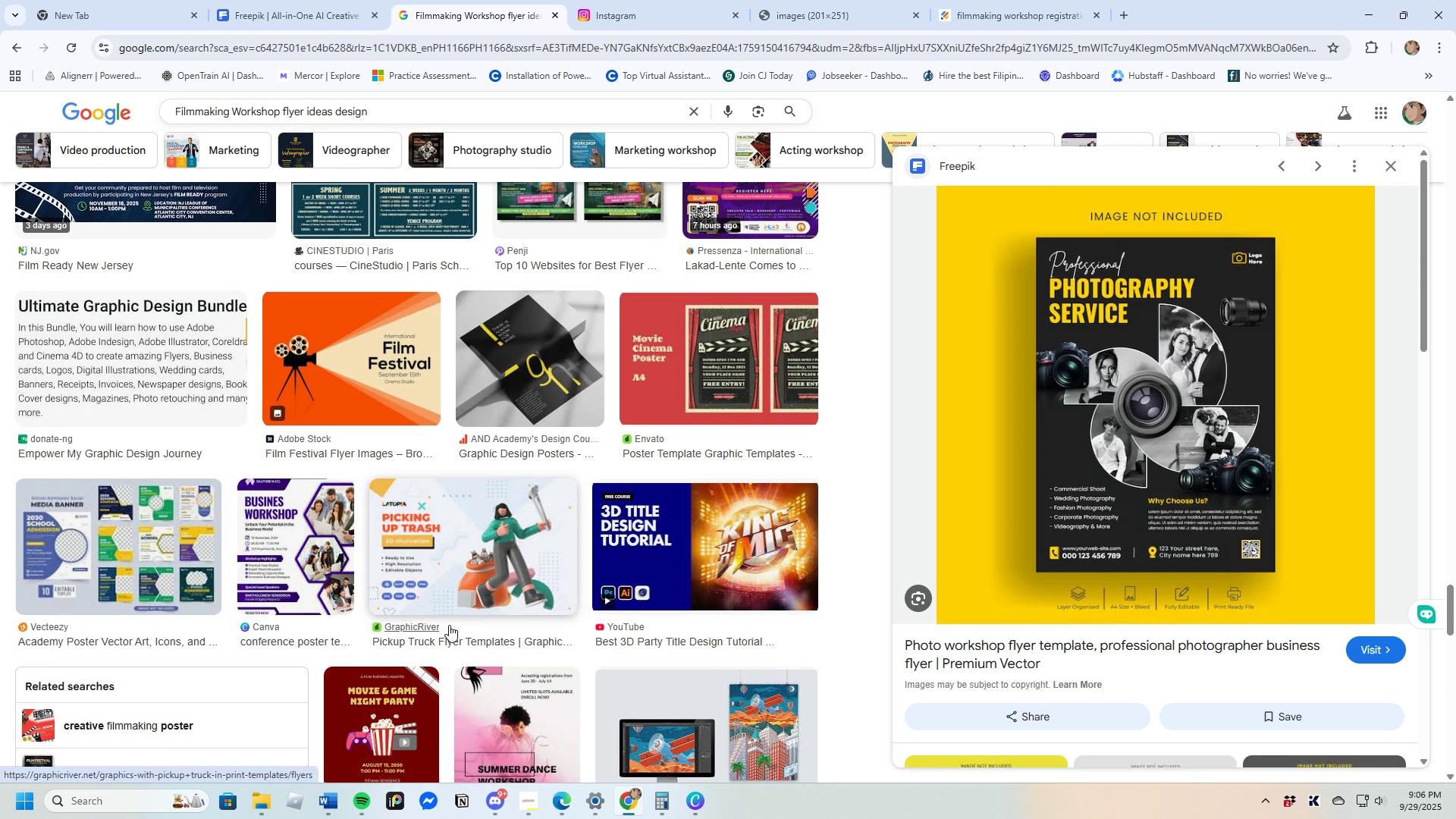 
left_click([275, 560])
 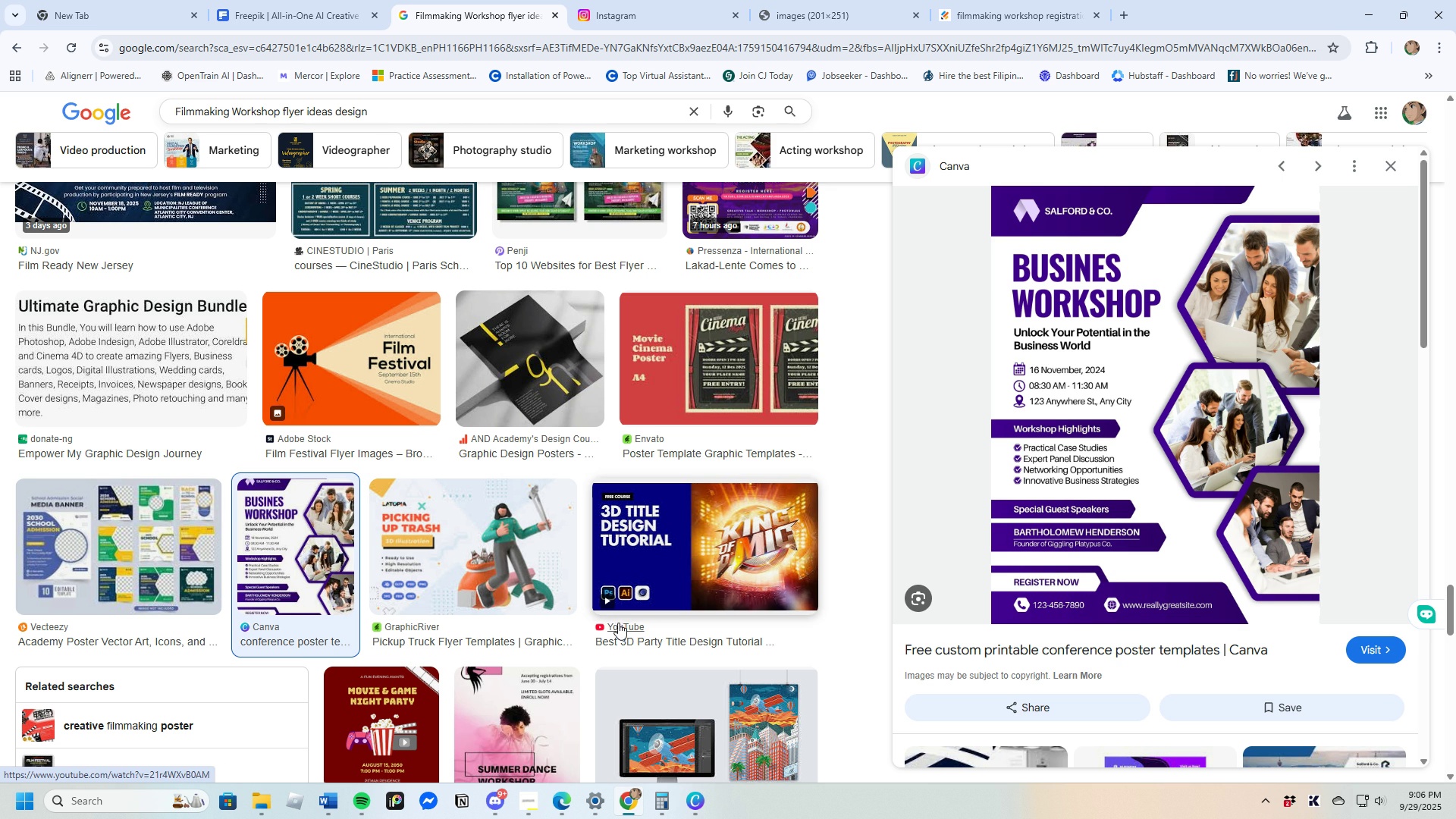 
wait(8.62)
 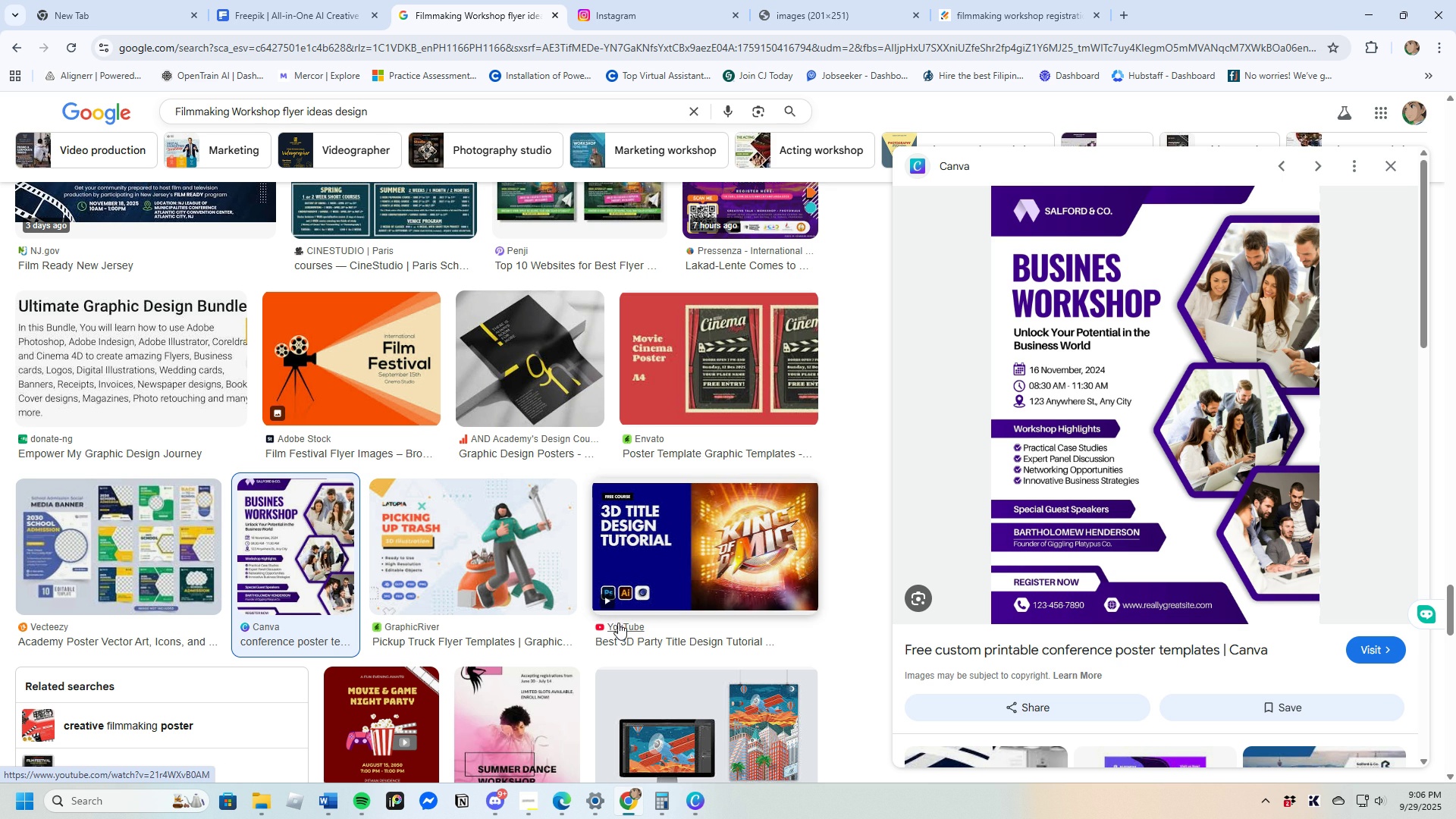 
scroll: coordinate [577, 478], scroll_direction: up, amount: 8.0
 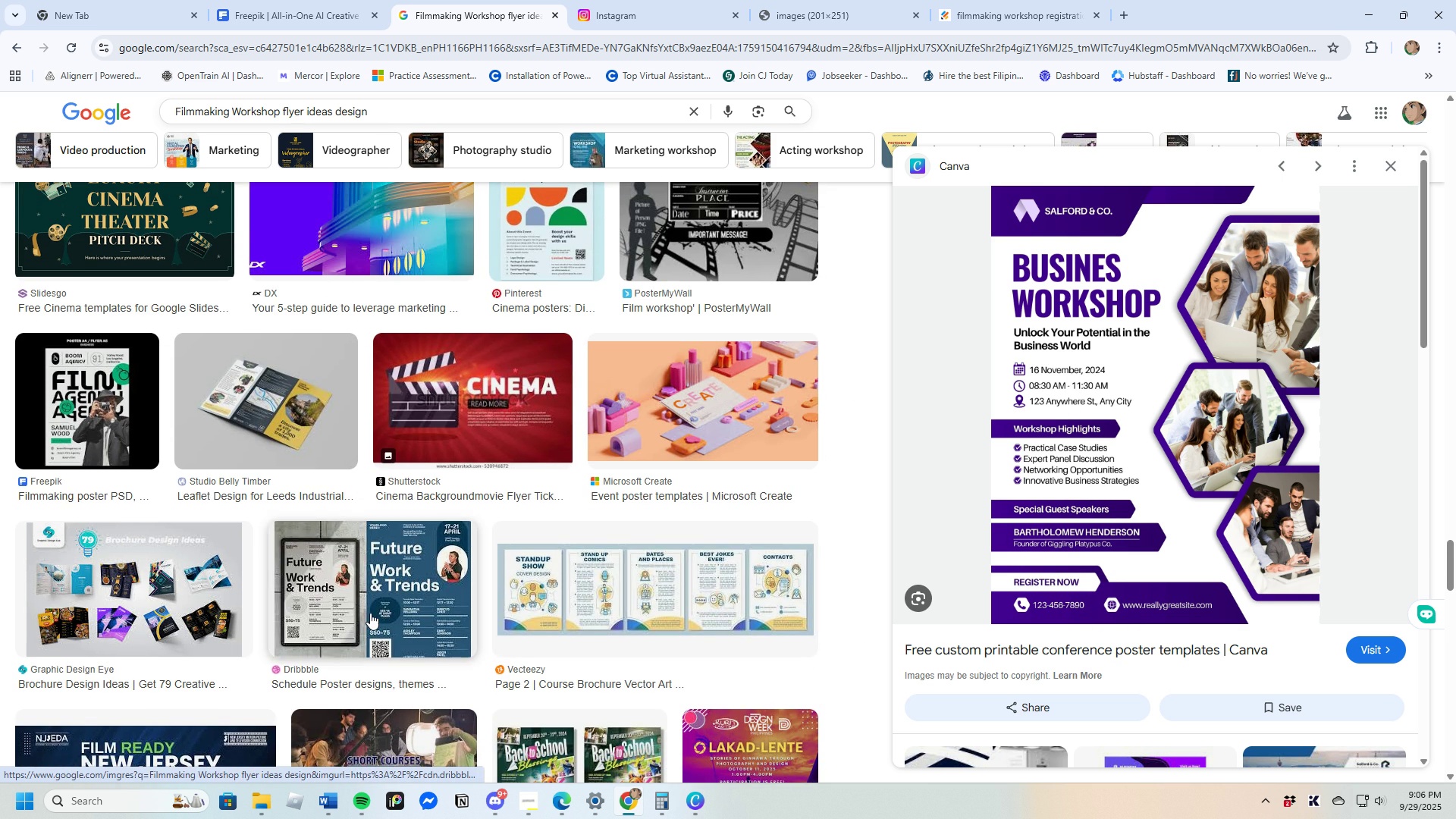 
left_click([378, 611])
 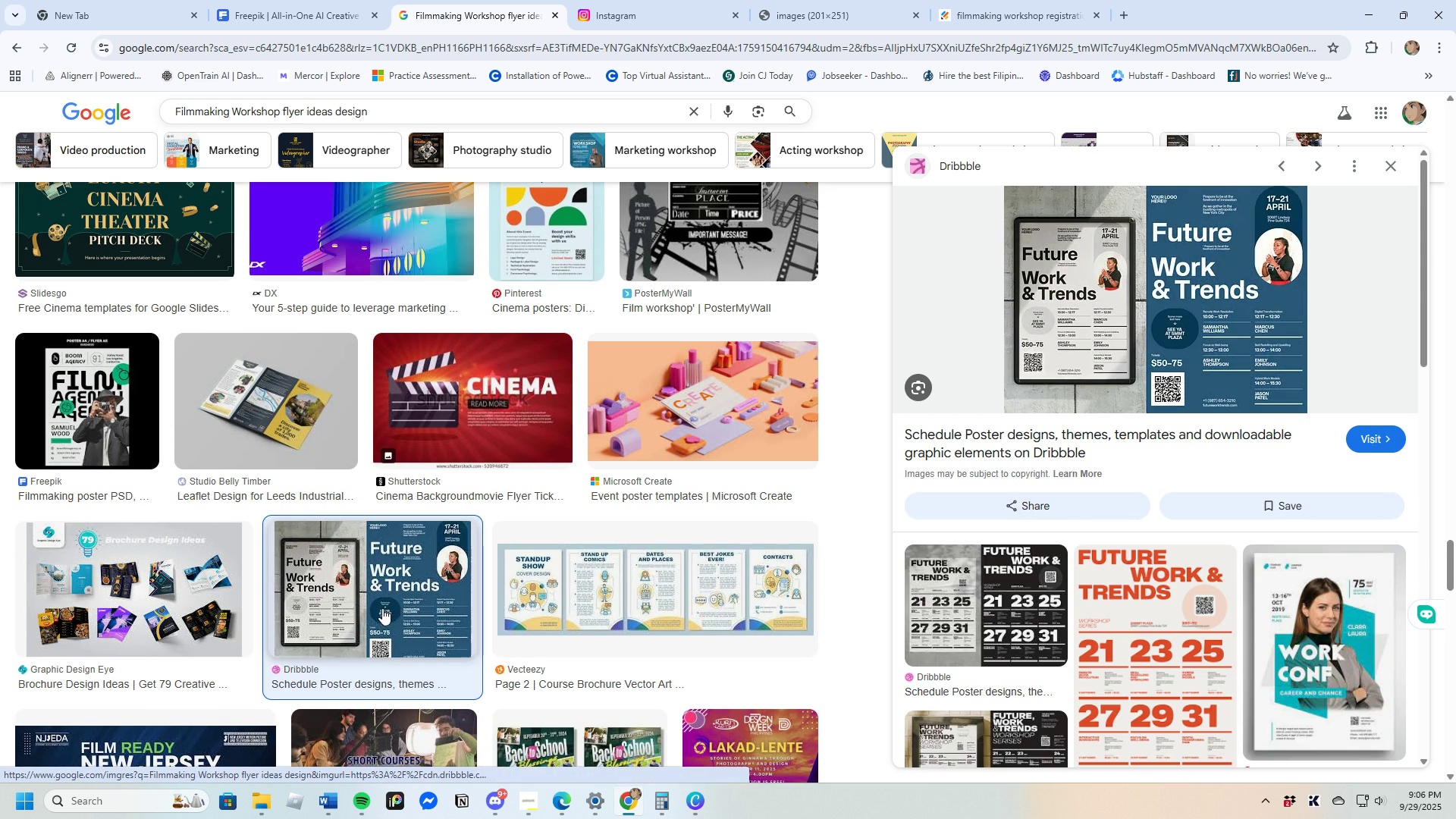 
scroll: coordinate [413, 598], scroll_direction: up, amount: 13.0
 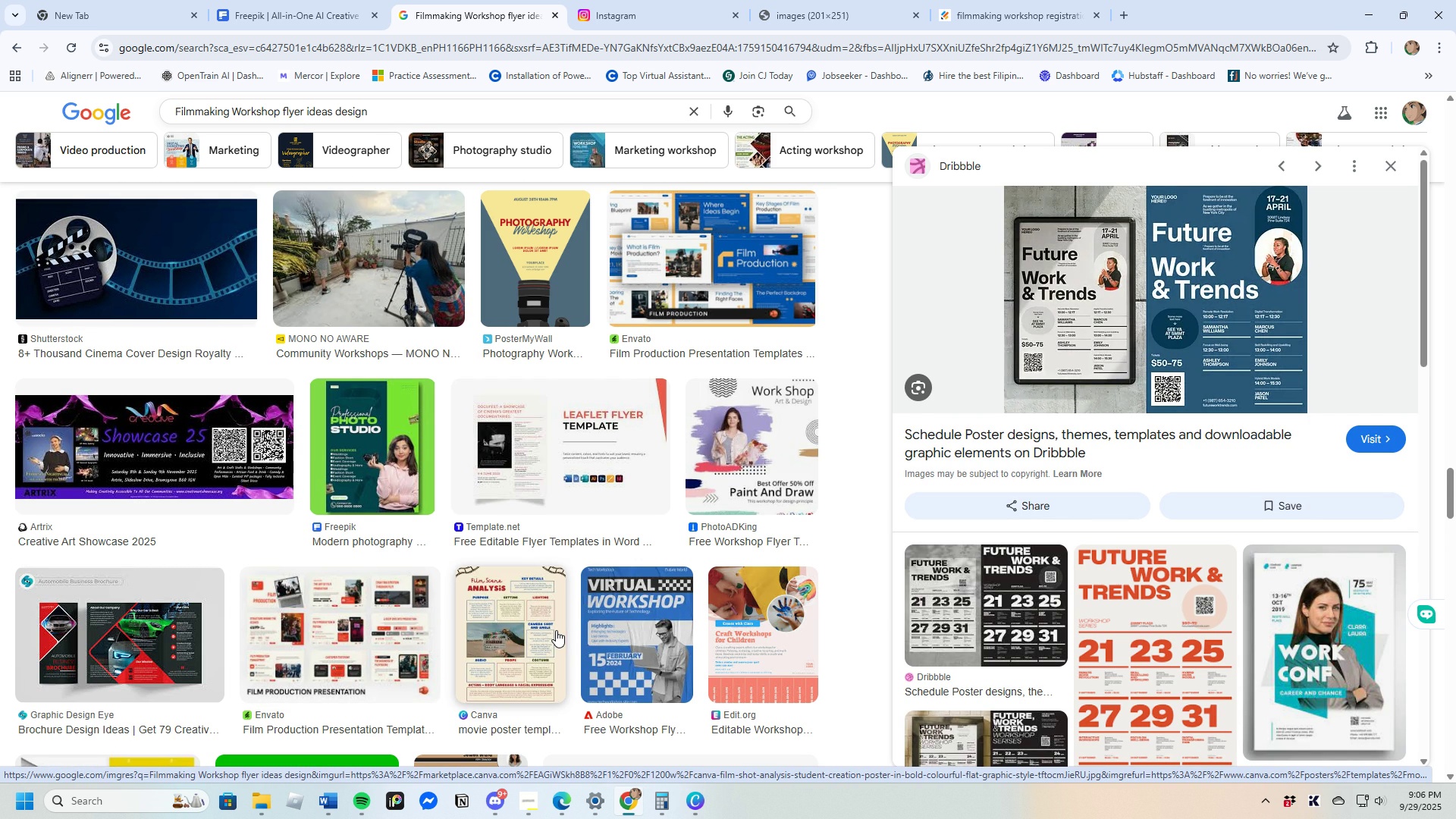 
wait(5.21)
 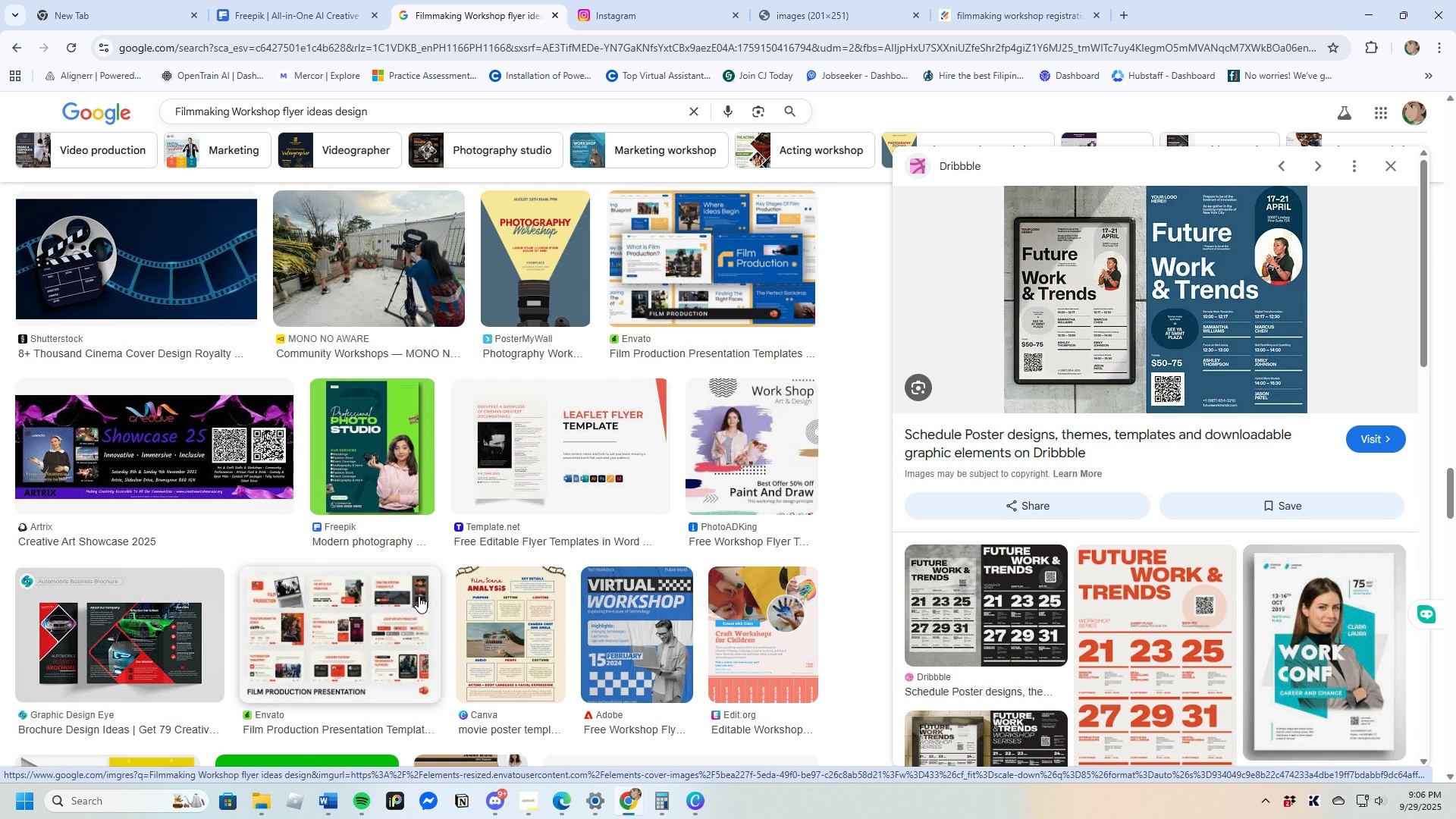 
scroll: coordinate [568, 625], scroll_direction: up, amount: 10.0
 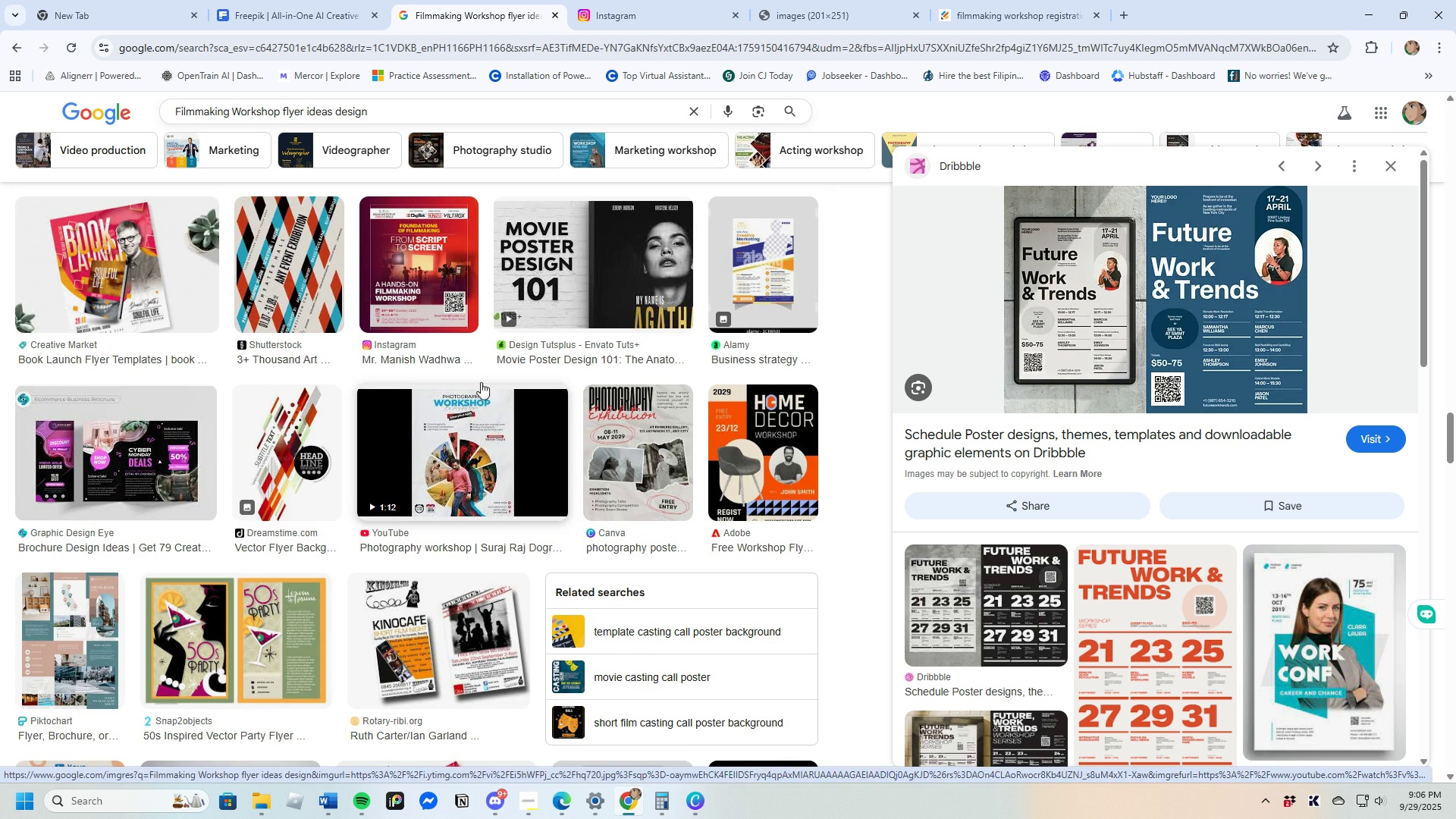 
left_click([441, 288])
 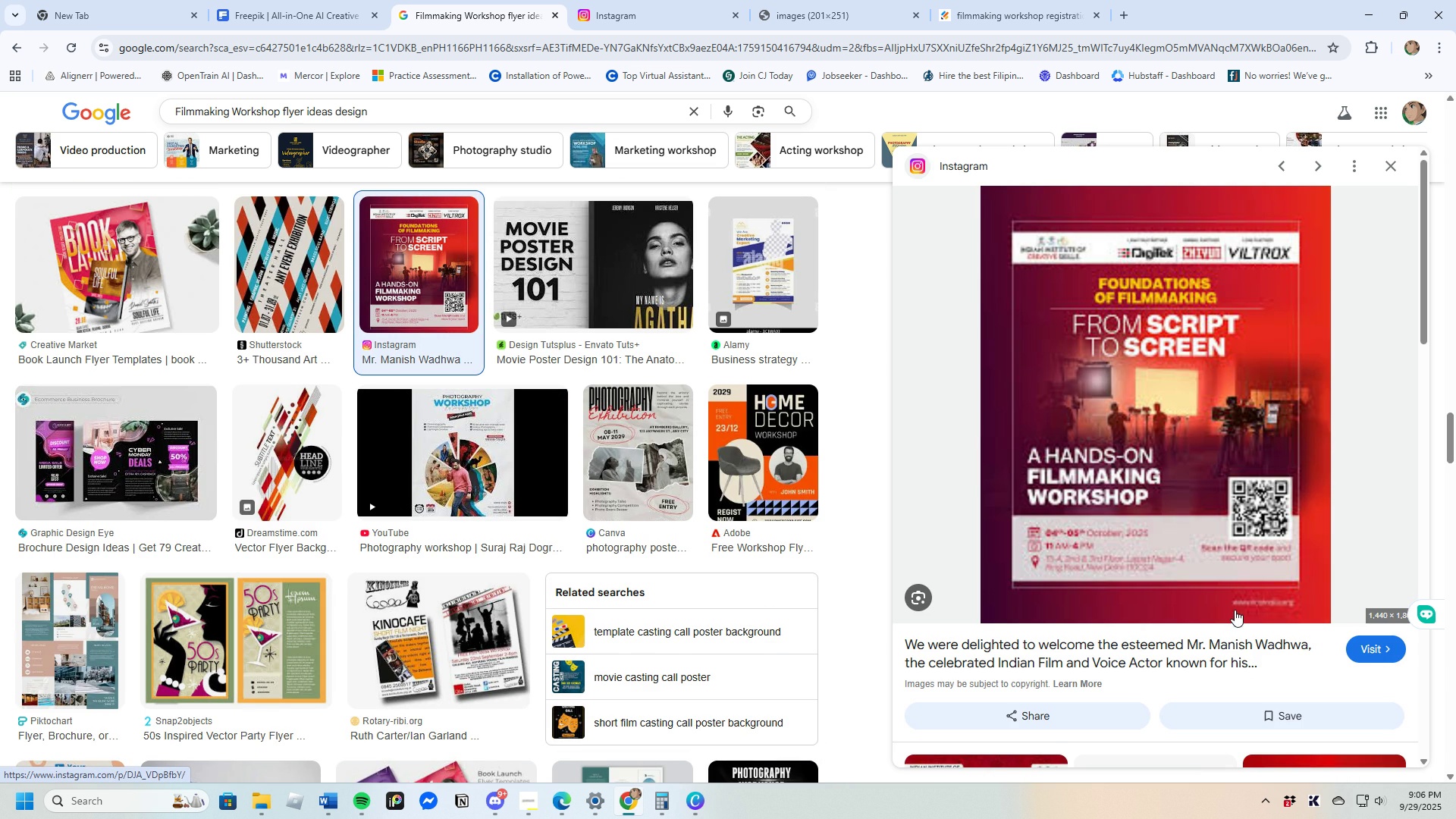 
scroll: coordinate [1235, 613], scroll_direction: down, amount: 17.0
 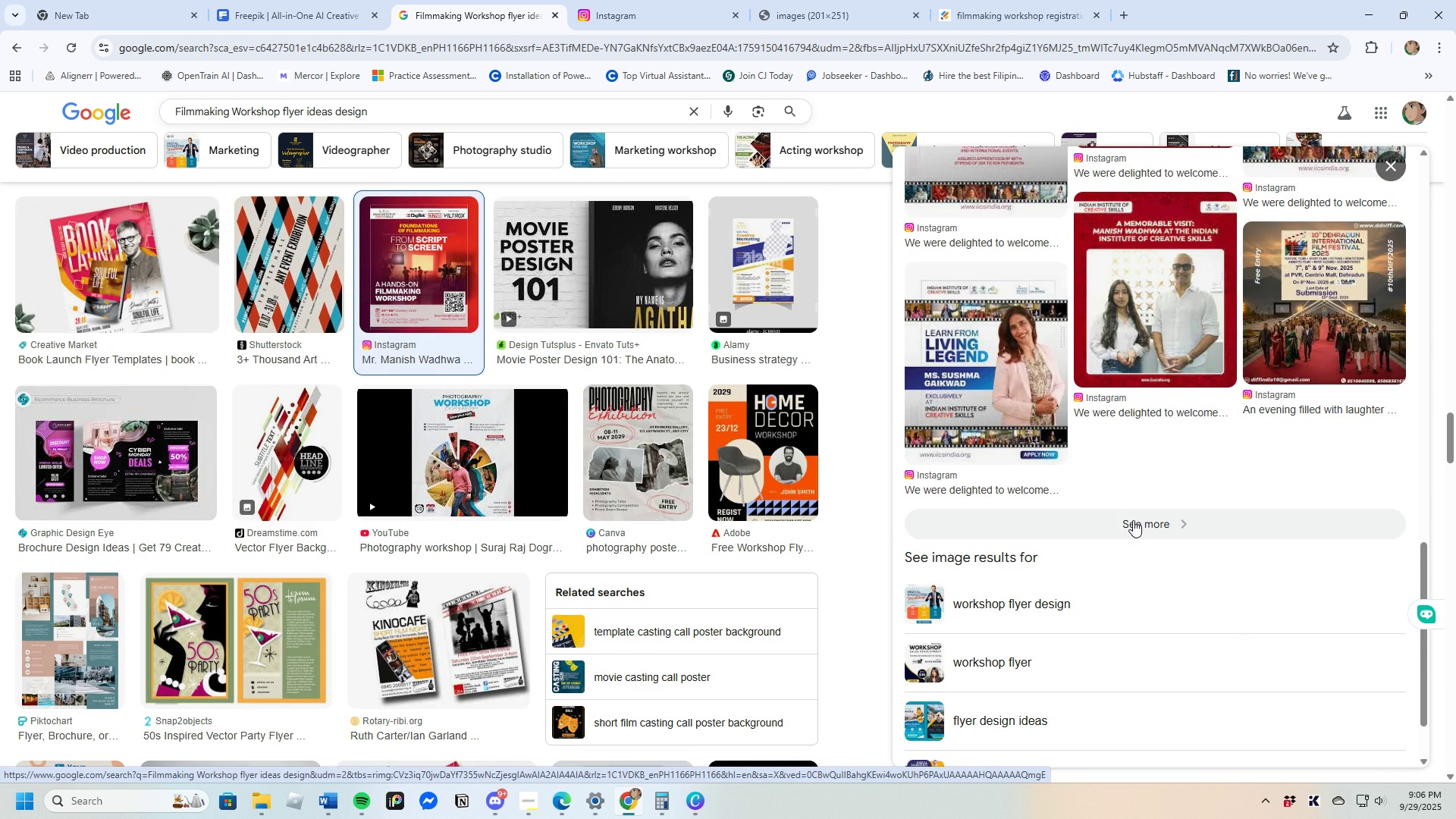 
left_click([1133, 520])
 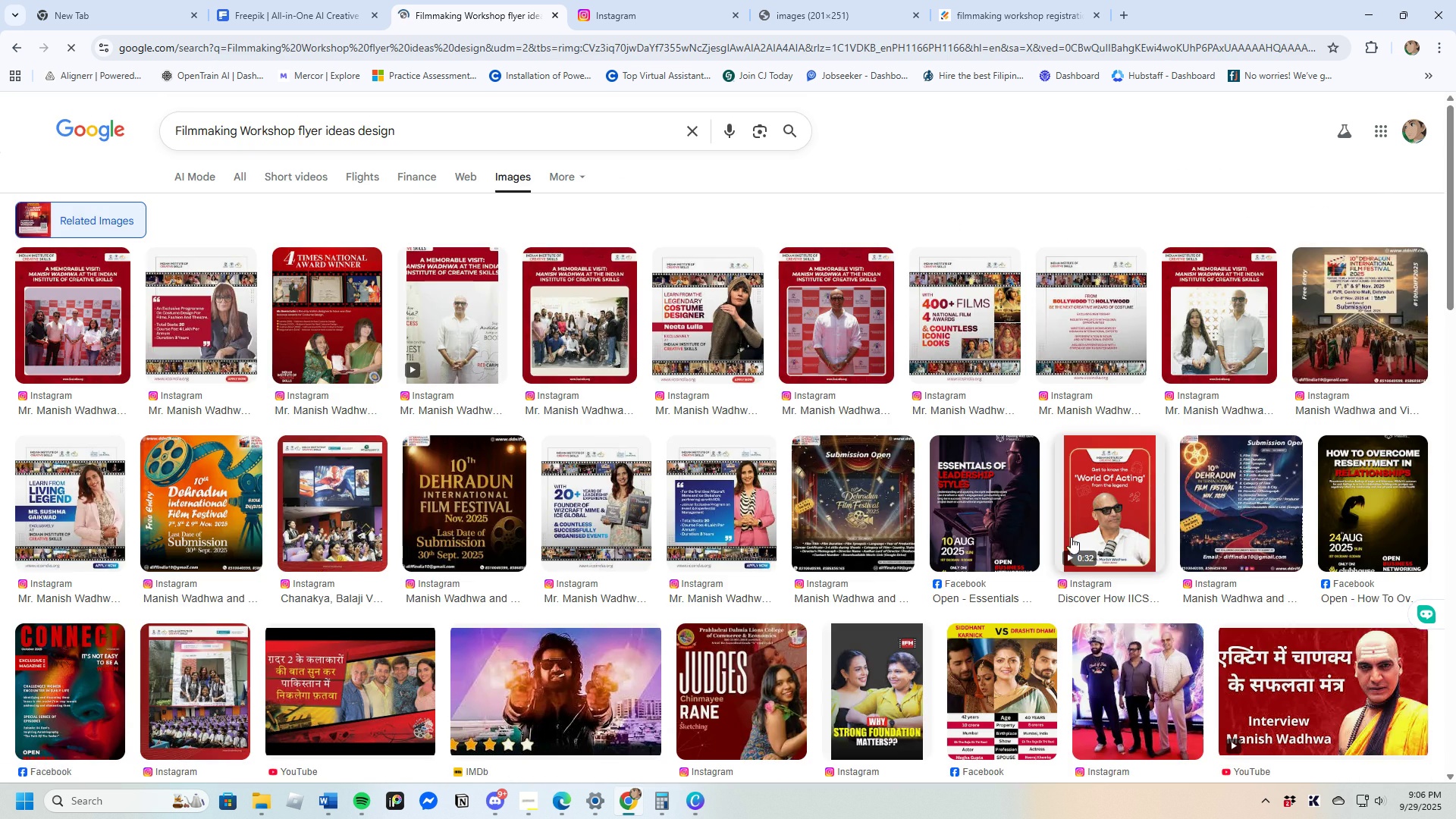 
scroll: coordinate [918, 606], scroll_direction: down, amount: 4.0
 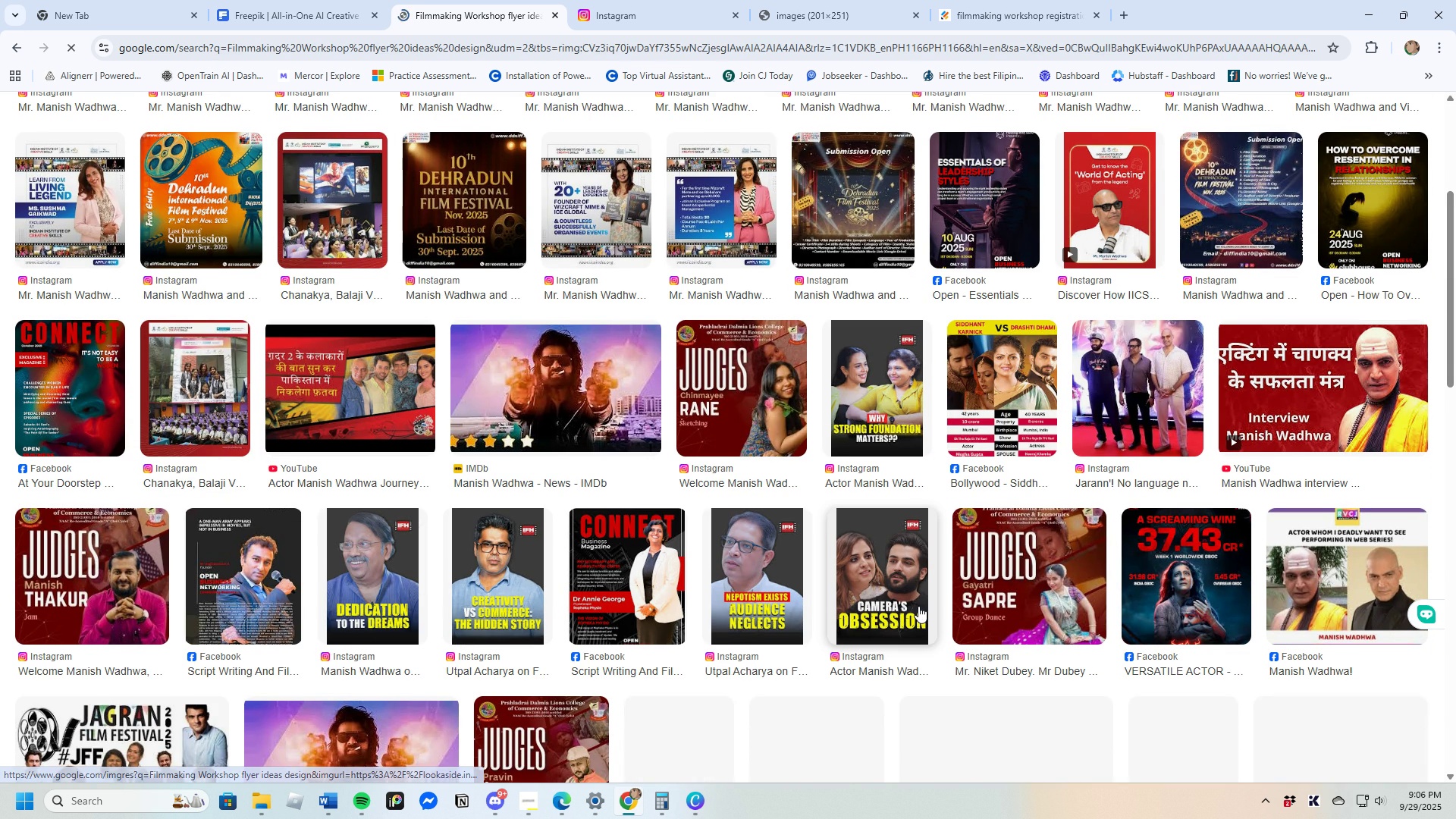 
mouse_move([910, 623])
 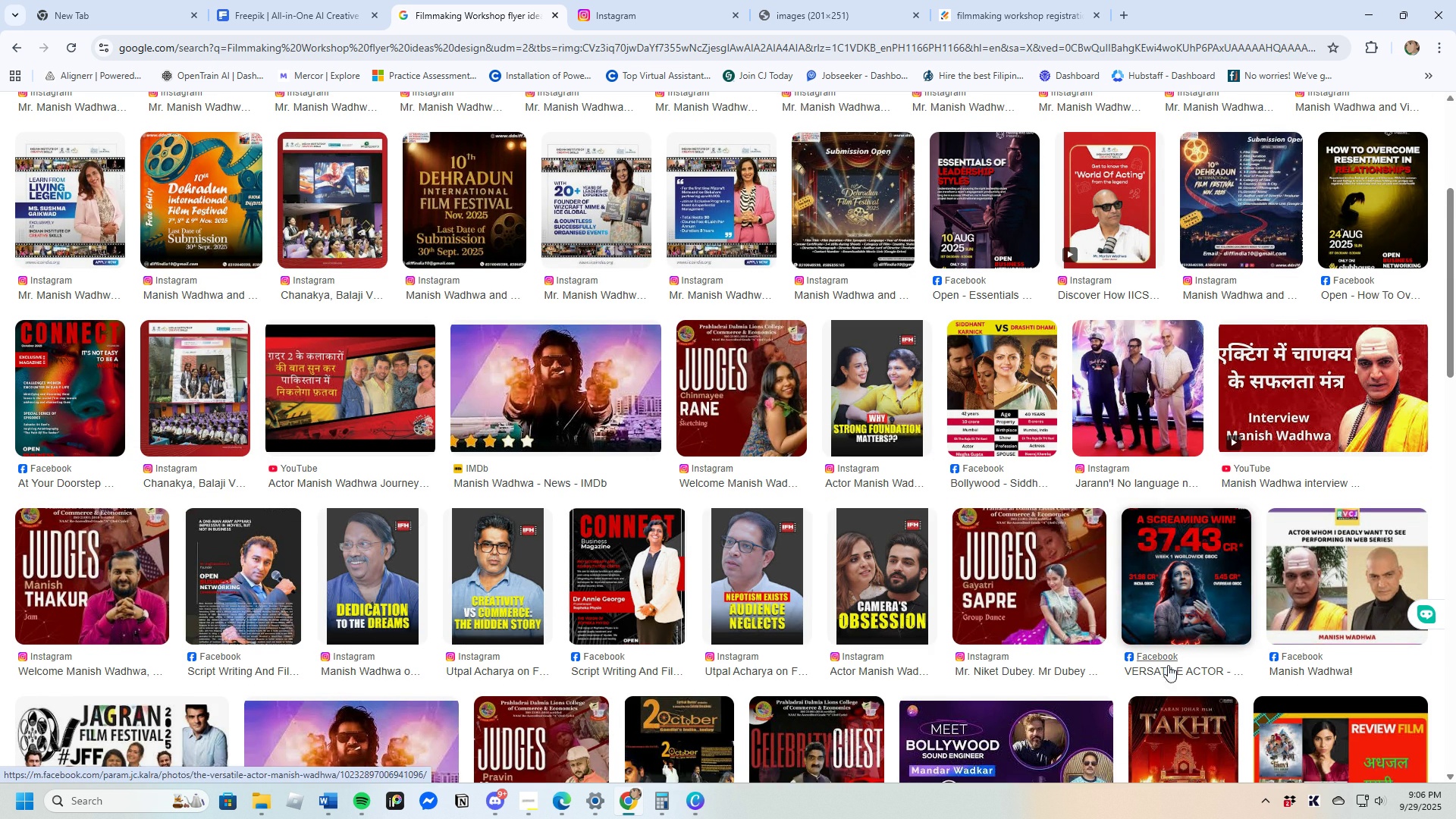 
scroll: coordinate [811, 651], scroll_direction: down, amount: 15.0
 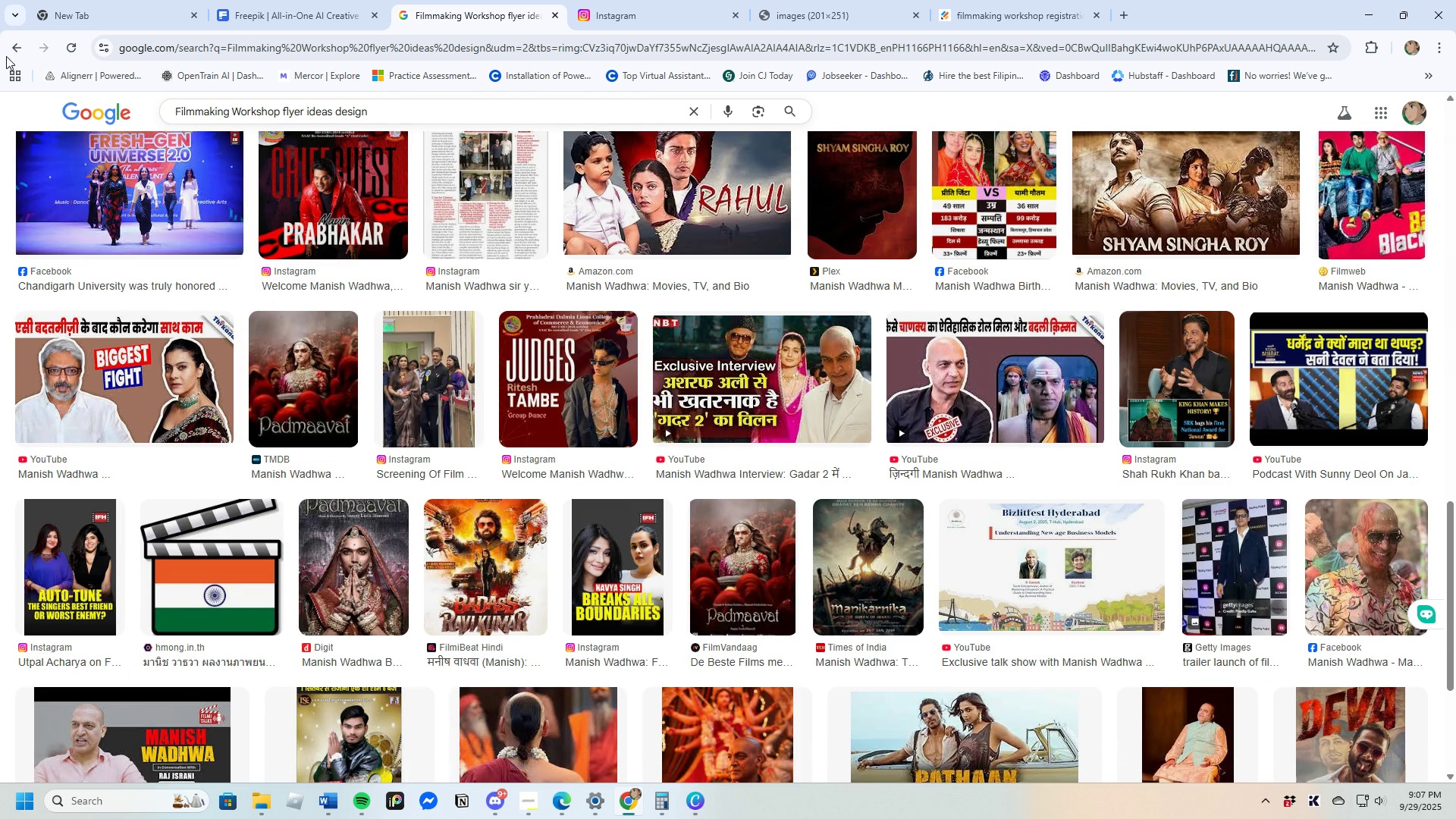 
left_click([11, 46])
 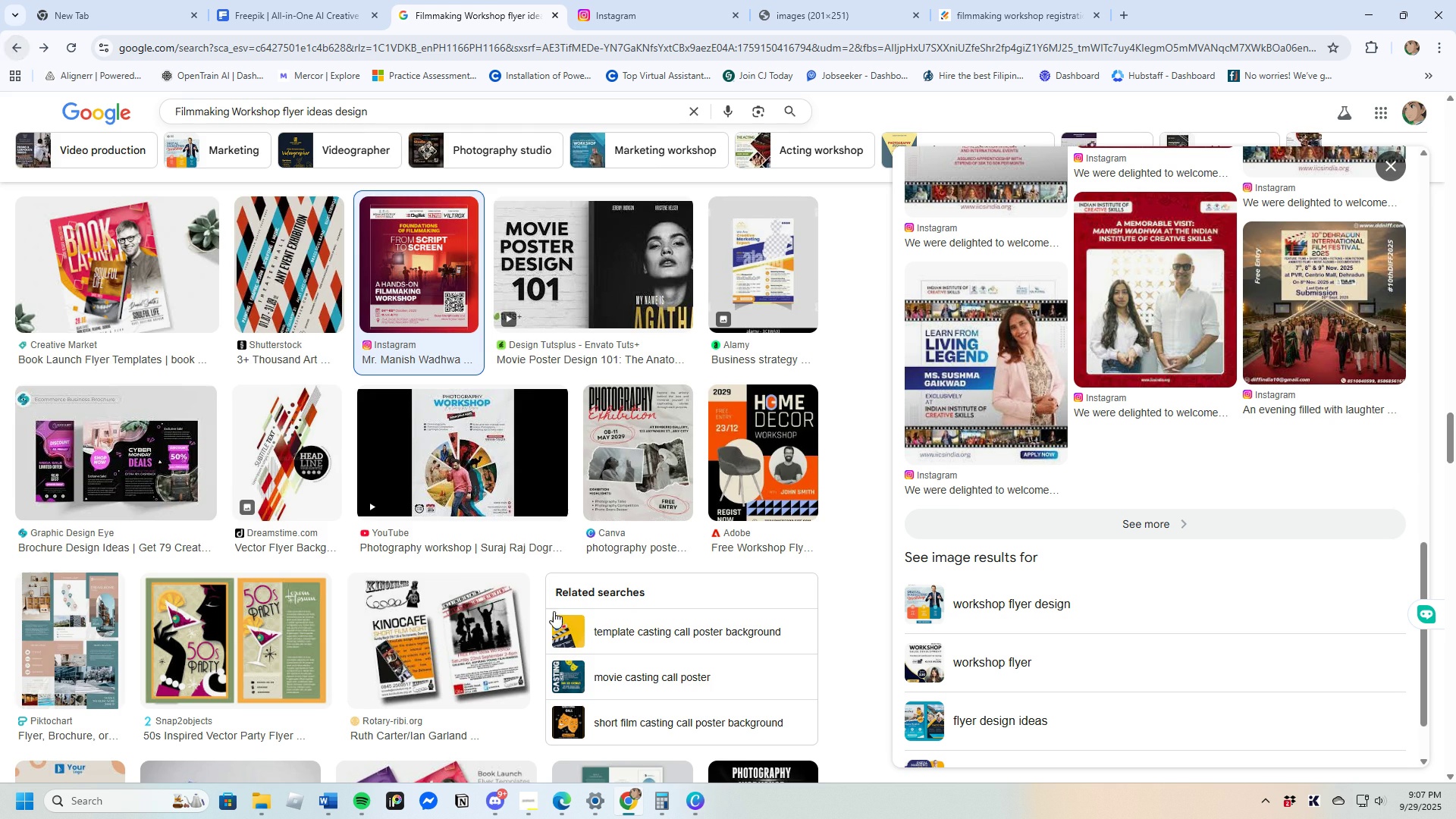 
scroll: coordinate [351, 560], scroll_direction: down, amount: 14.0
 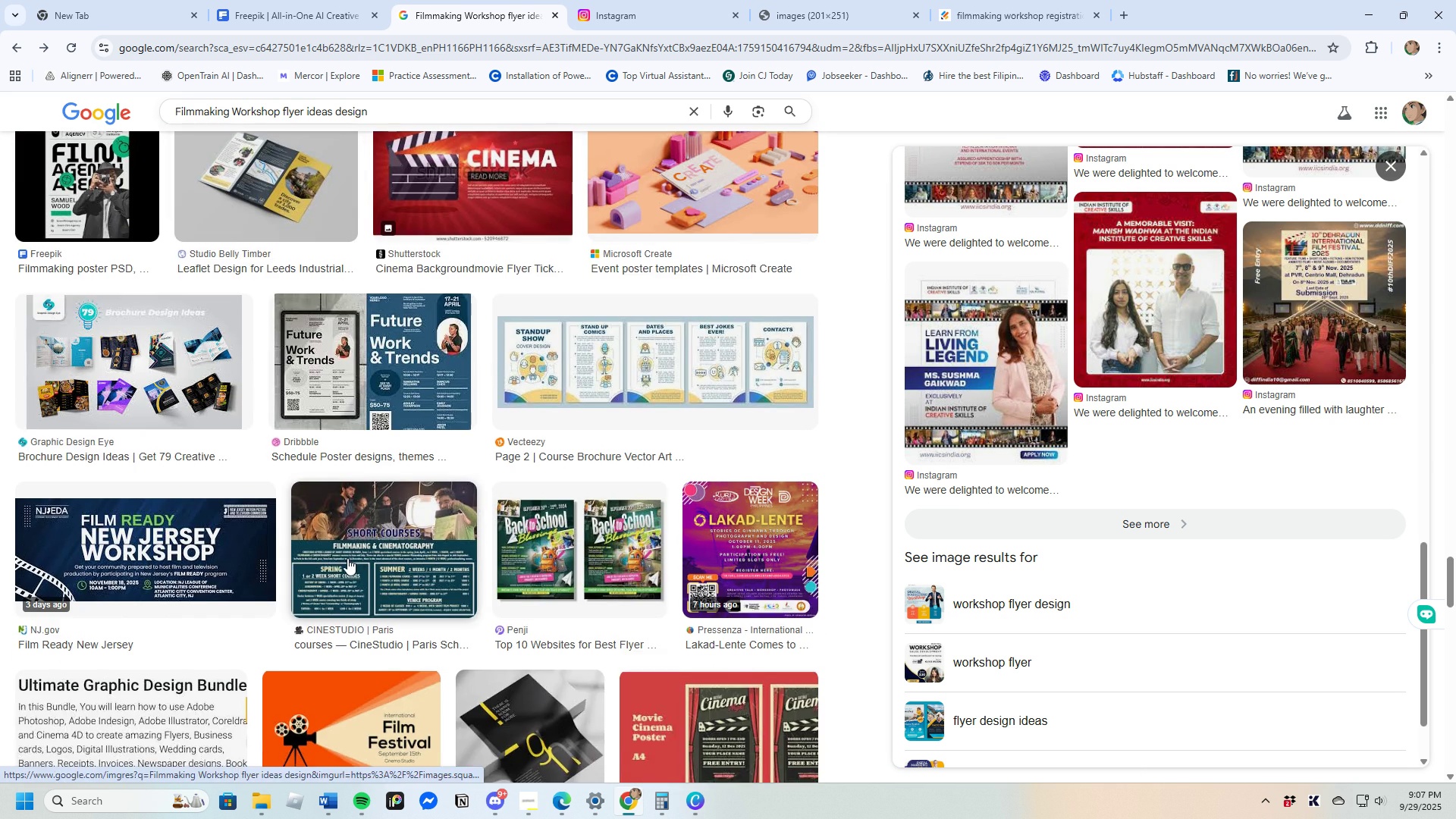 
scroll: coordinate [240, 484], scroll_direction: up, amount: 2.0
 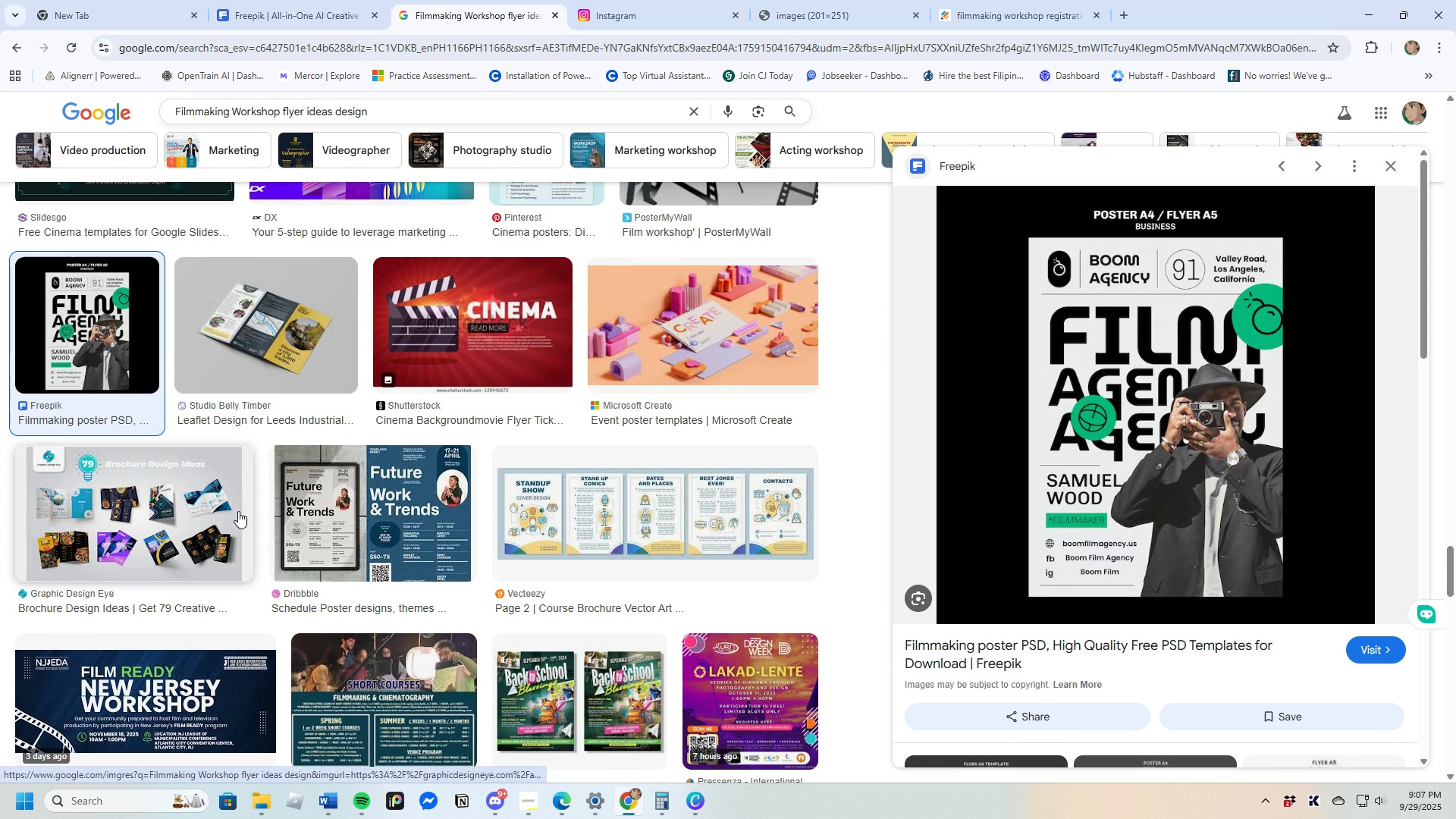 
wait(7.77)
 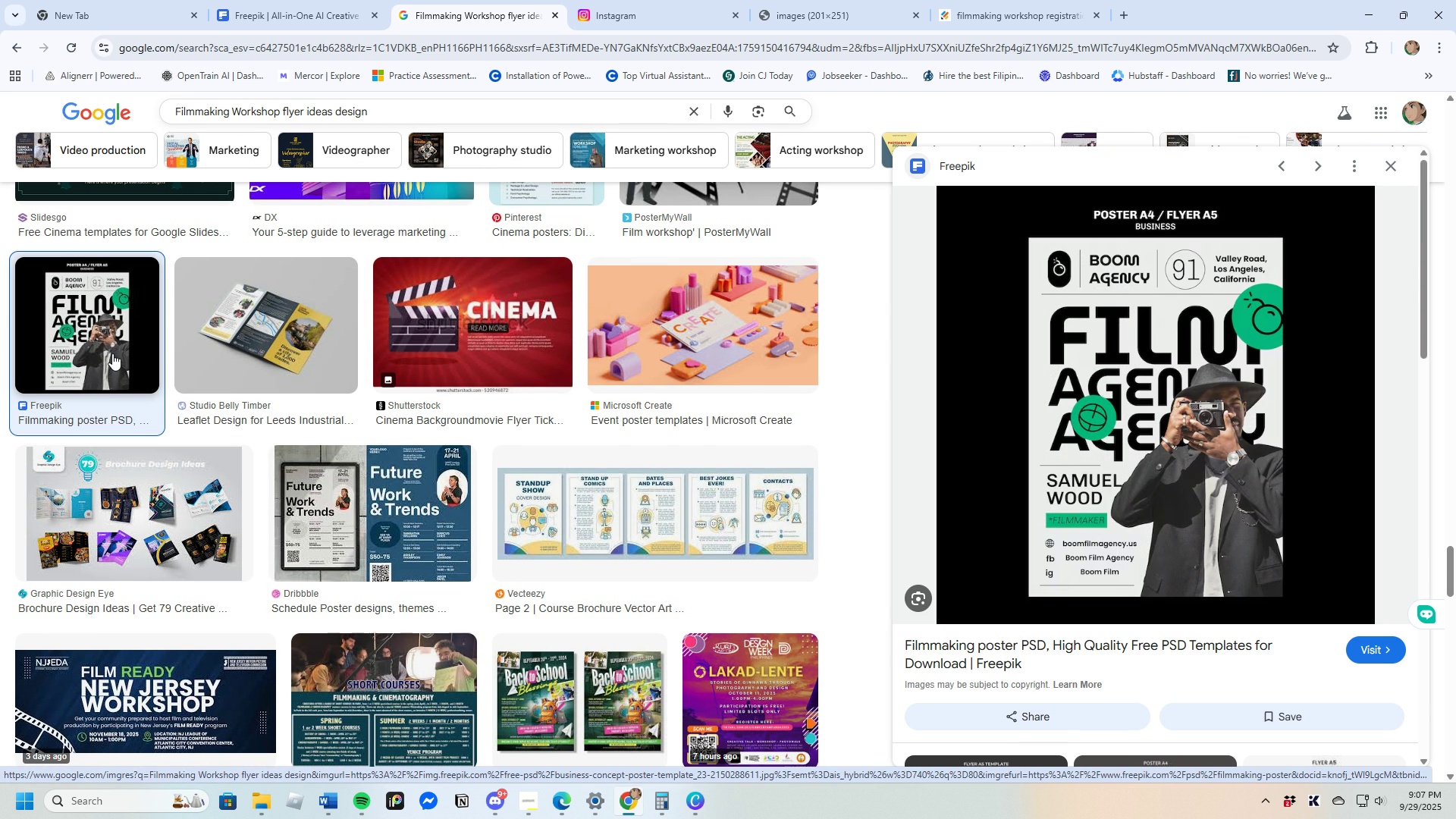 
scroll: coordinate [431, 600], scroll_direction: down, amount: 11.0
 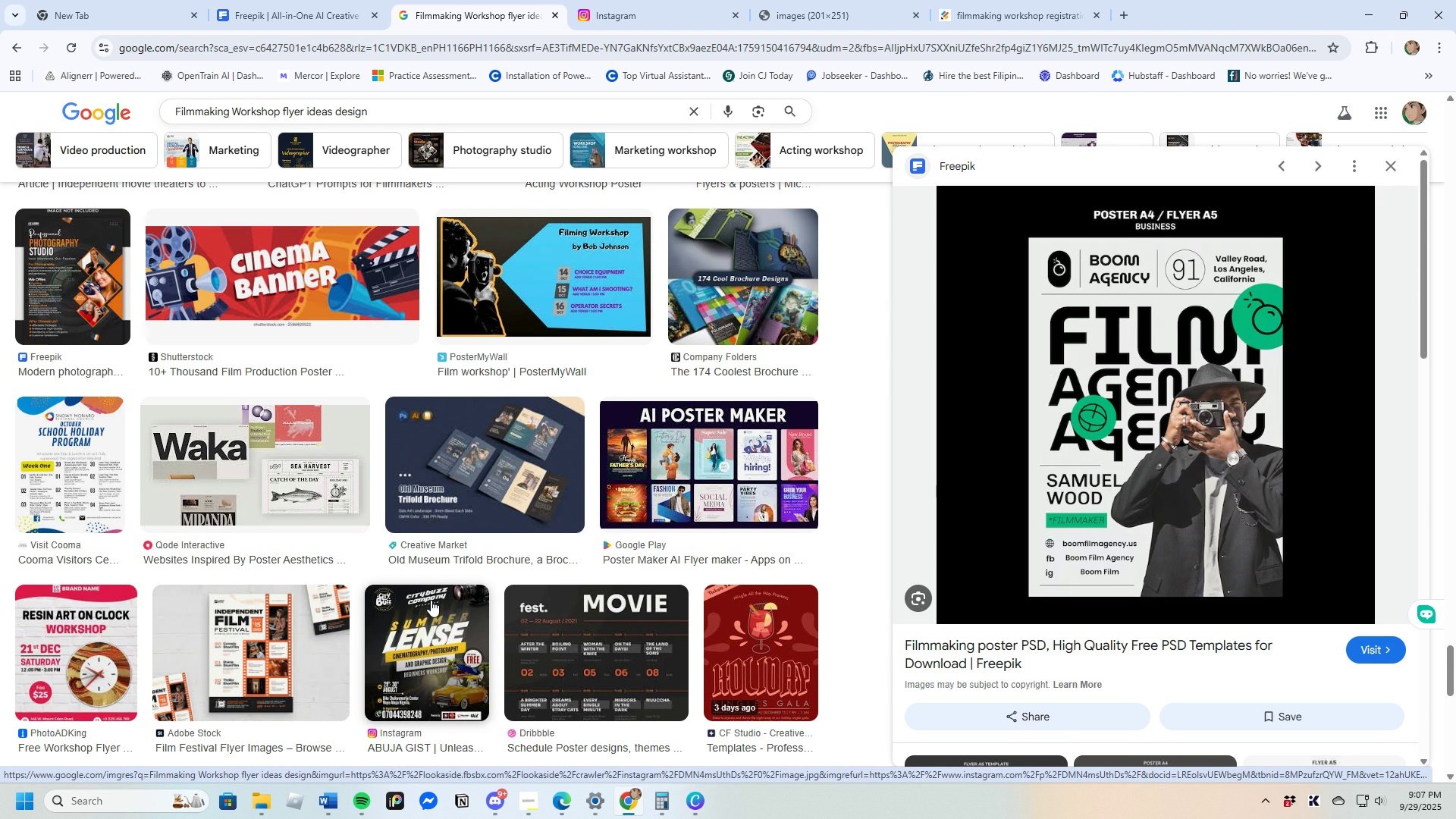 
wait(6.87)
 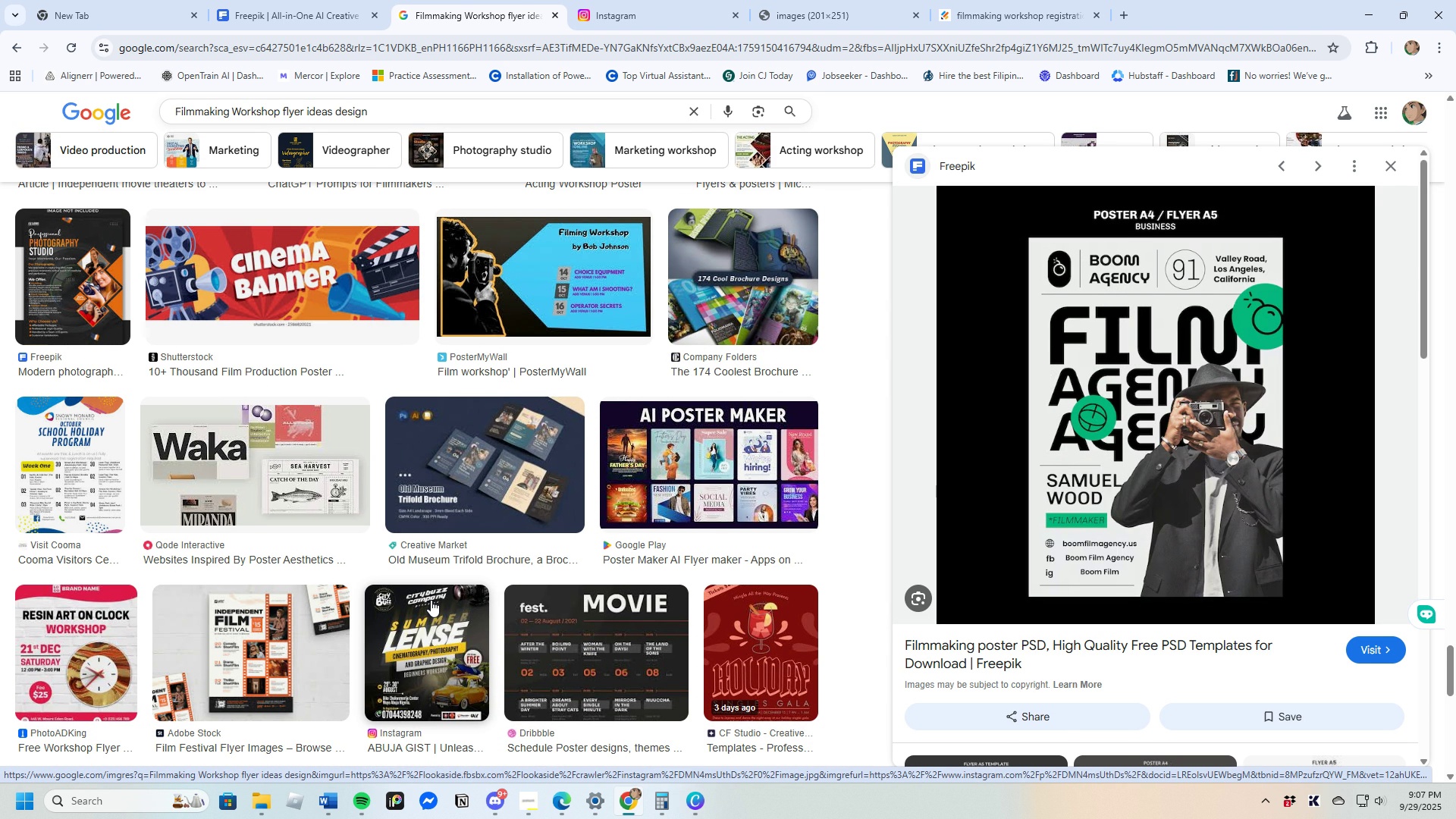 
scroll: coordinate [431, 600], scroll_direction: down, amount: 3.0
 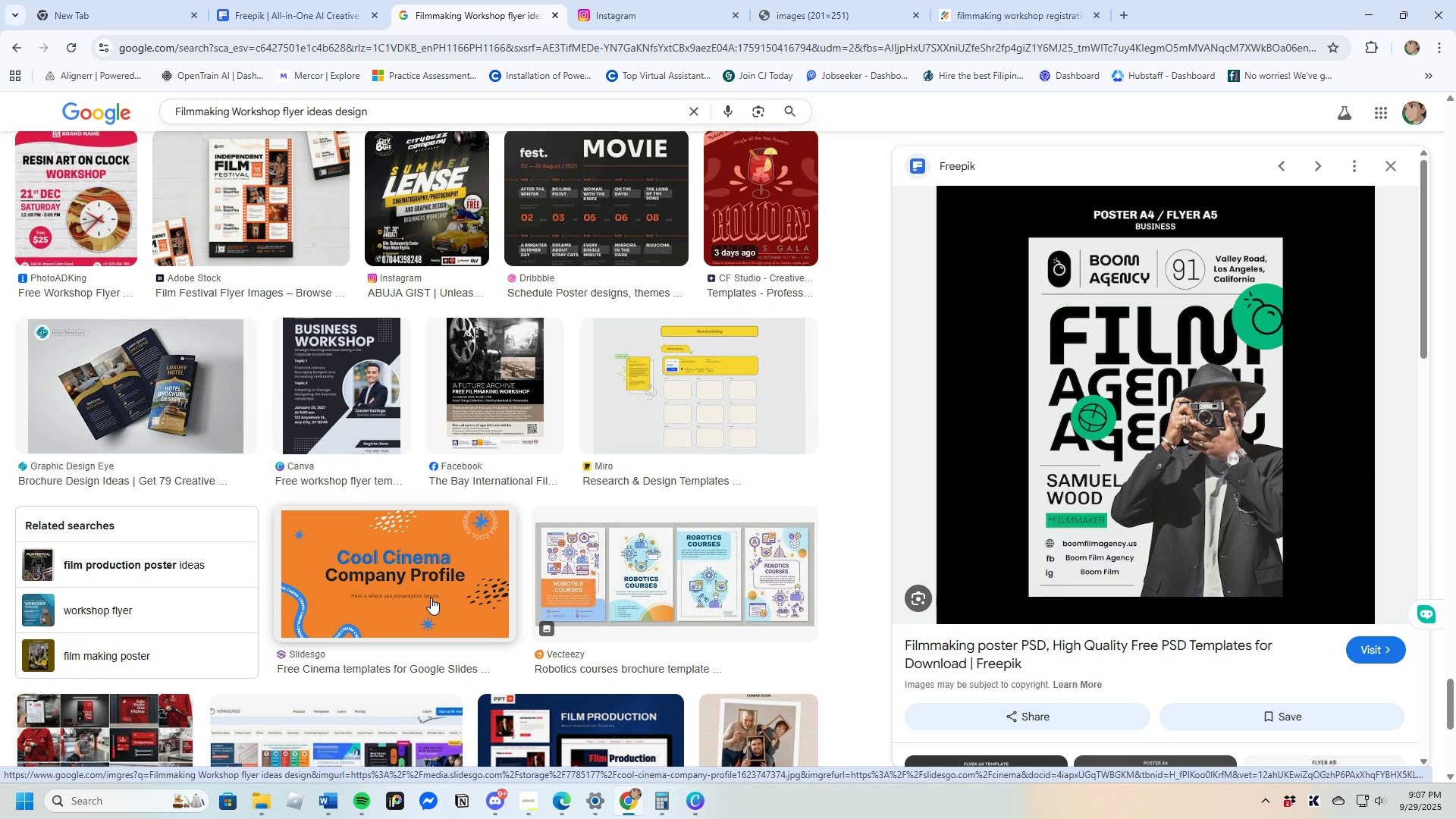 
left_click([315, 416])
 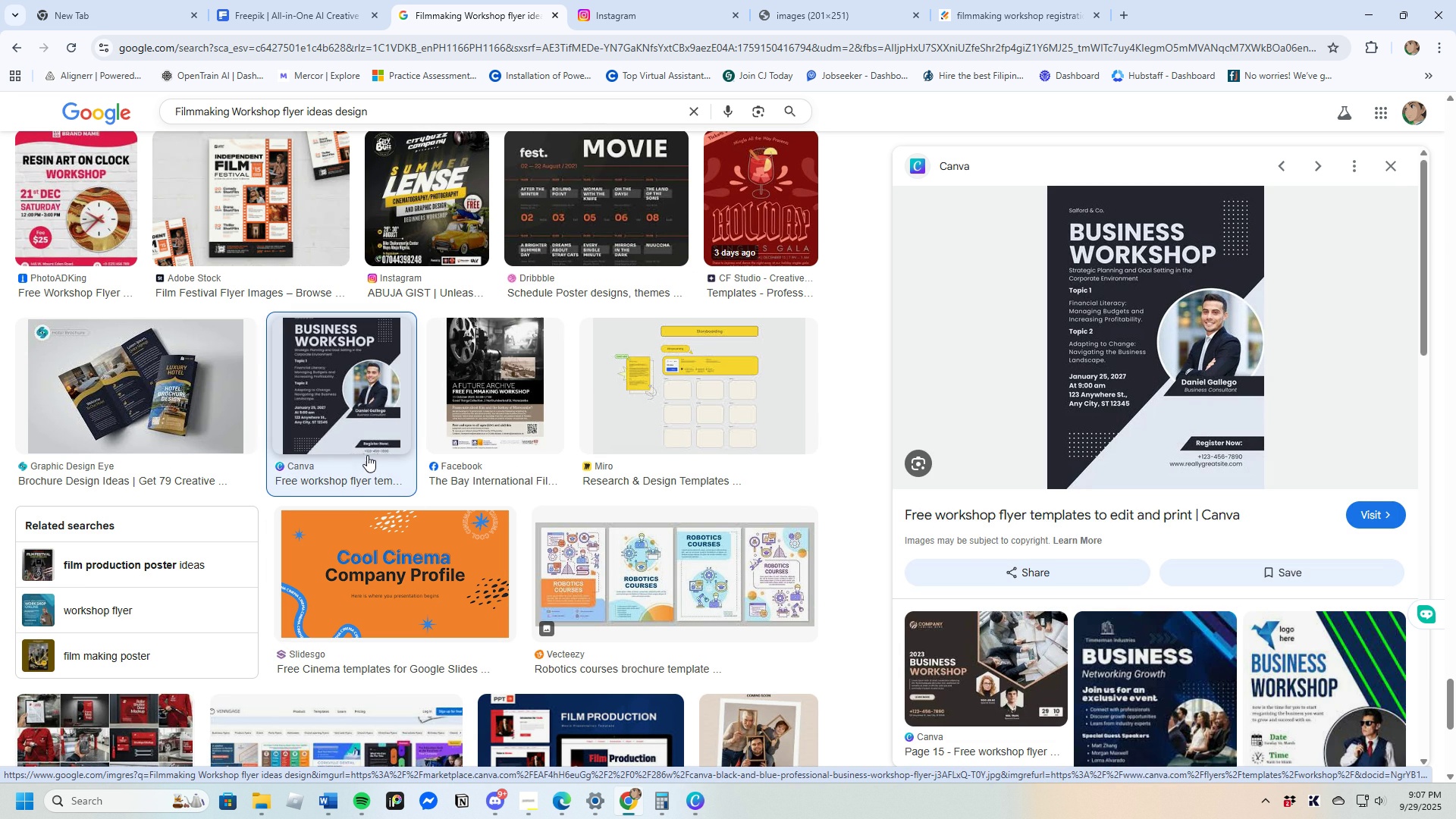 
scroll: coordinate [479, 589], scroll_direction: down, amount: 11.0
 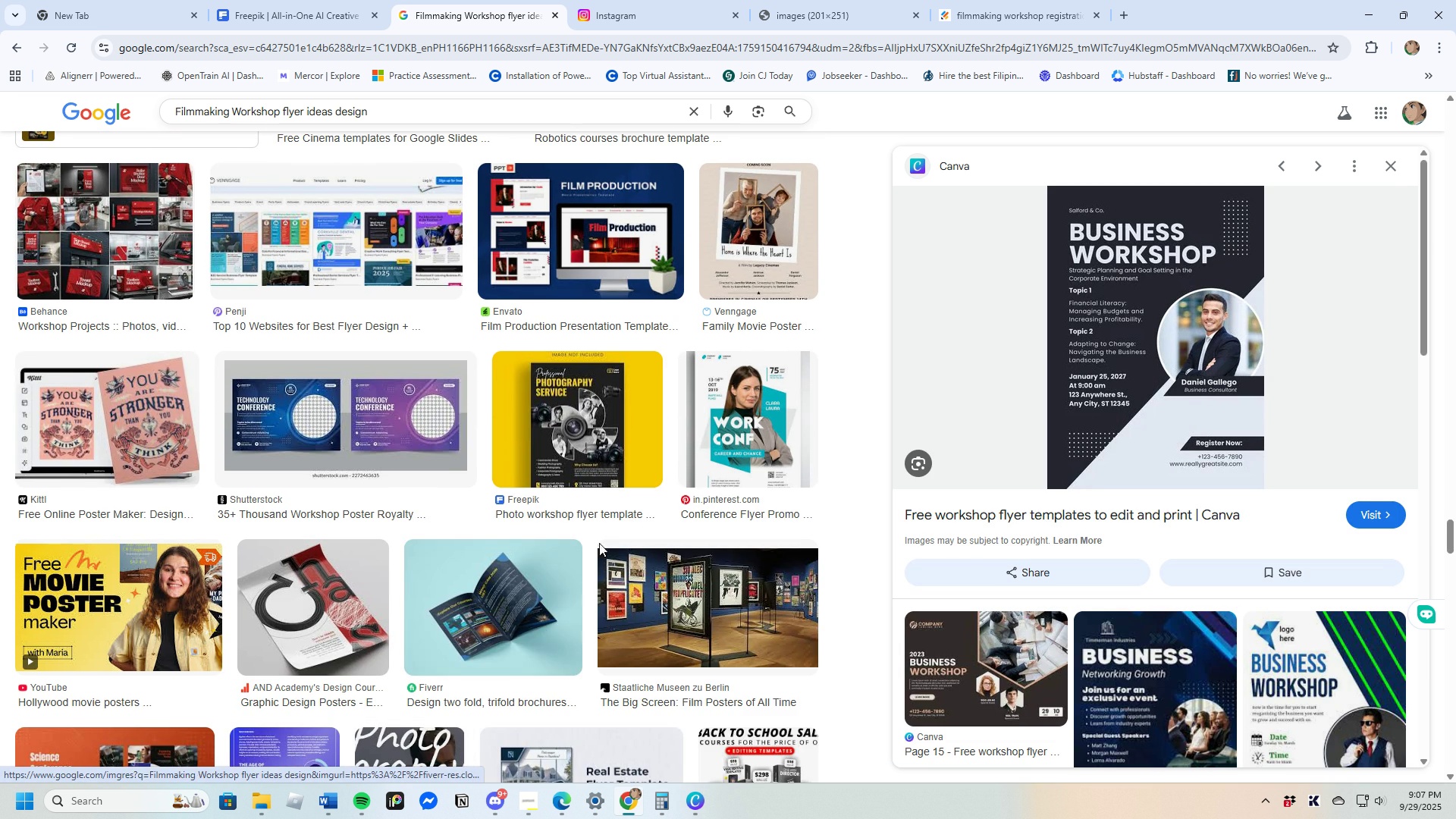 
left_click([617, 460])
 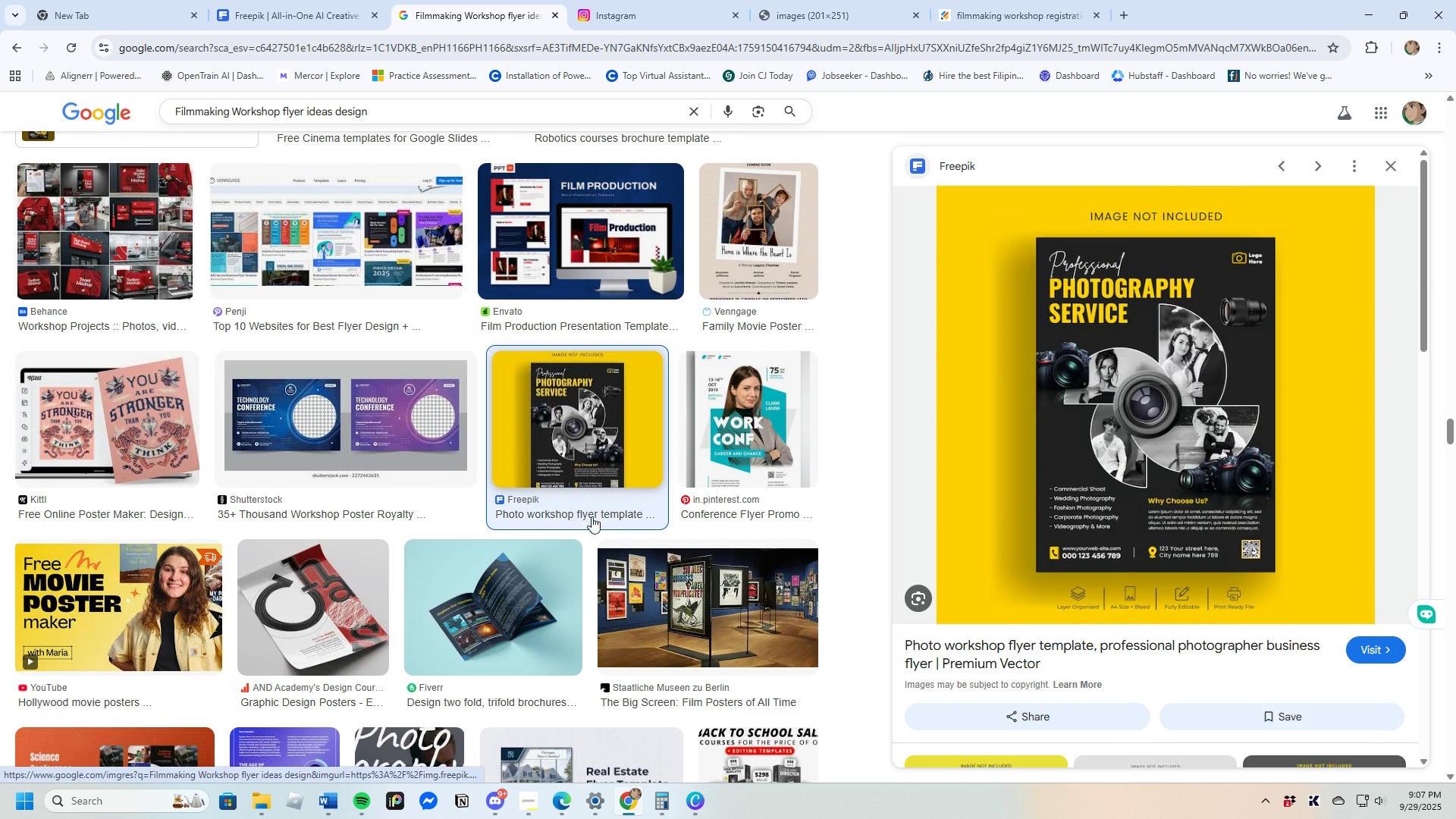 
scroll: coordinate [591, 568], scroll_direction: down, amount: 17.0
 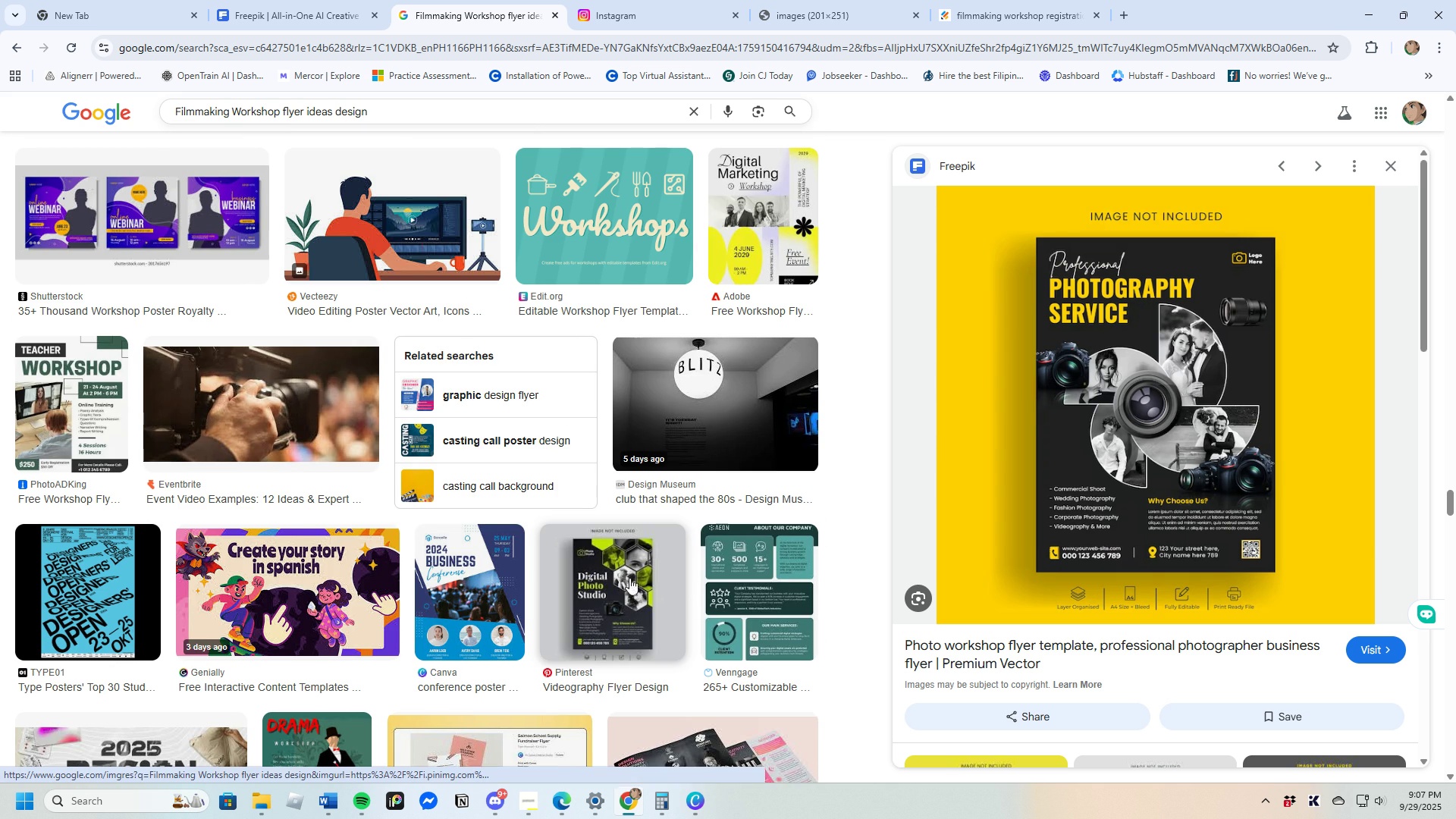 
left_click([733, 607])
 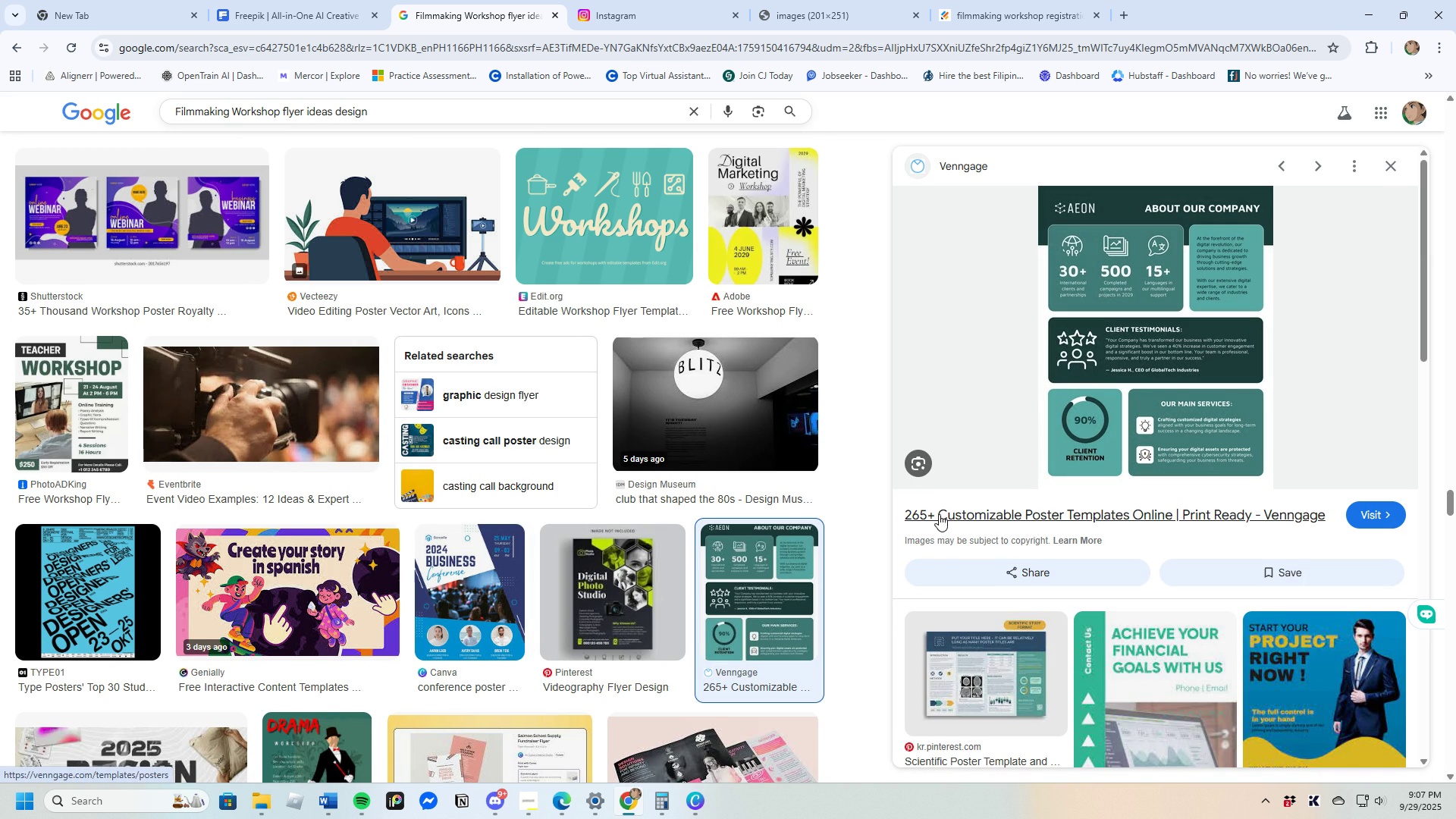 
scroll: coordinate [614, 632], scroll_direction: down, amount: 18.0
 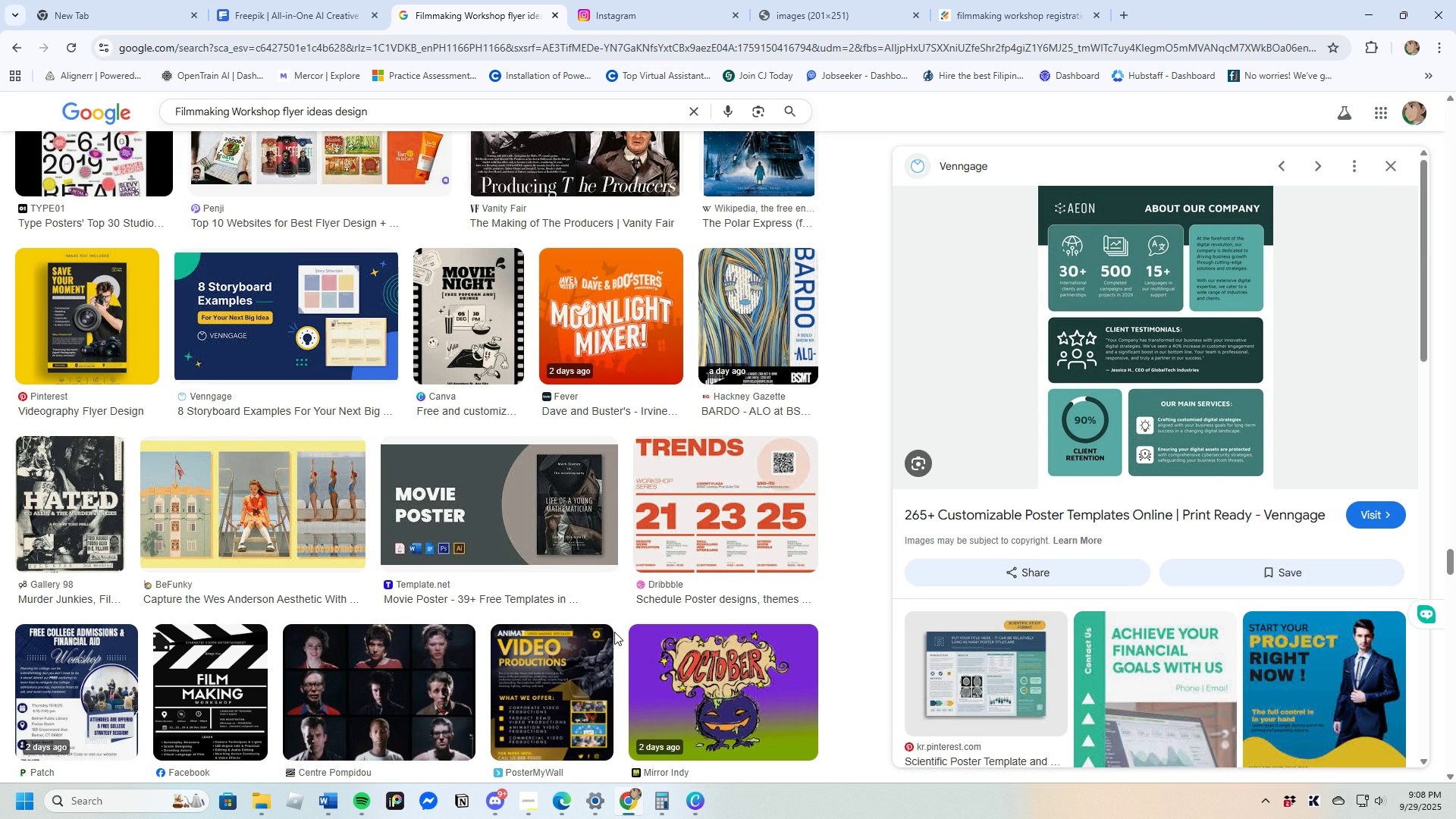 
scroll: coordinate [487, 619], scroll_direction: down, amount: 13.0
 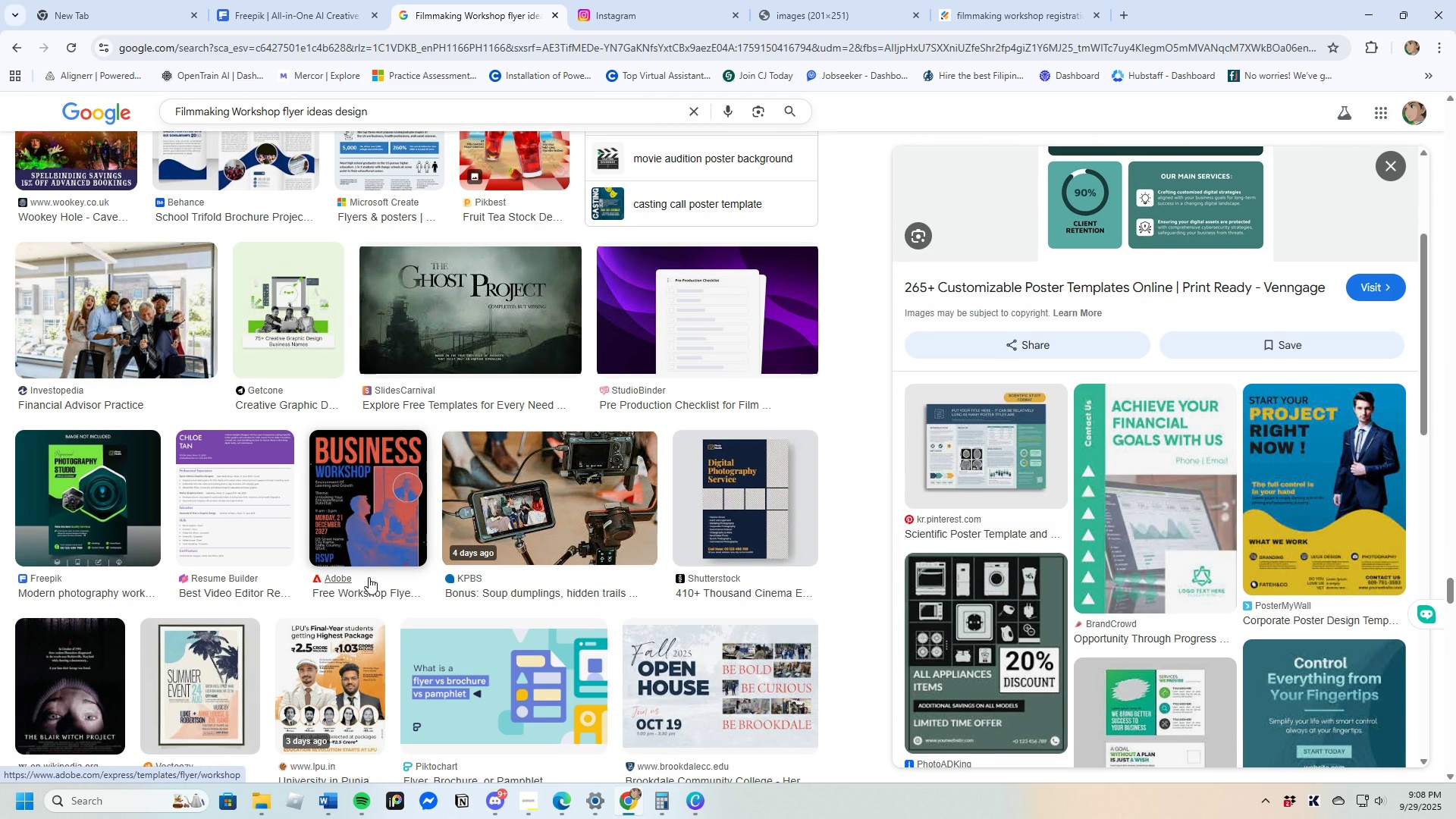 
left_click([349, 531])
 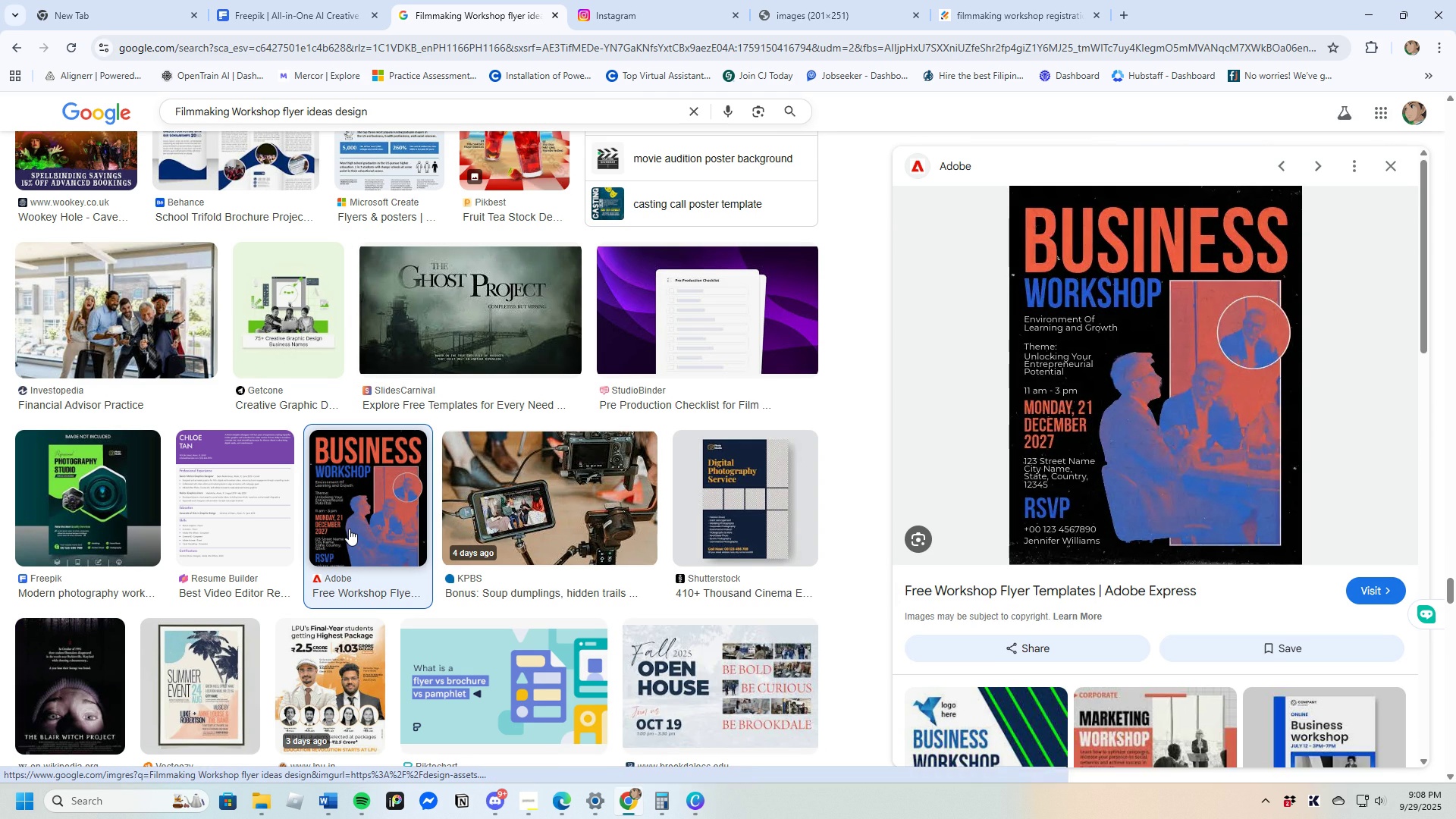 
scroll: coordinate [347, 531], scroll_direction: down, amount: 17.0
 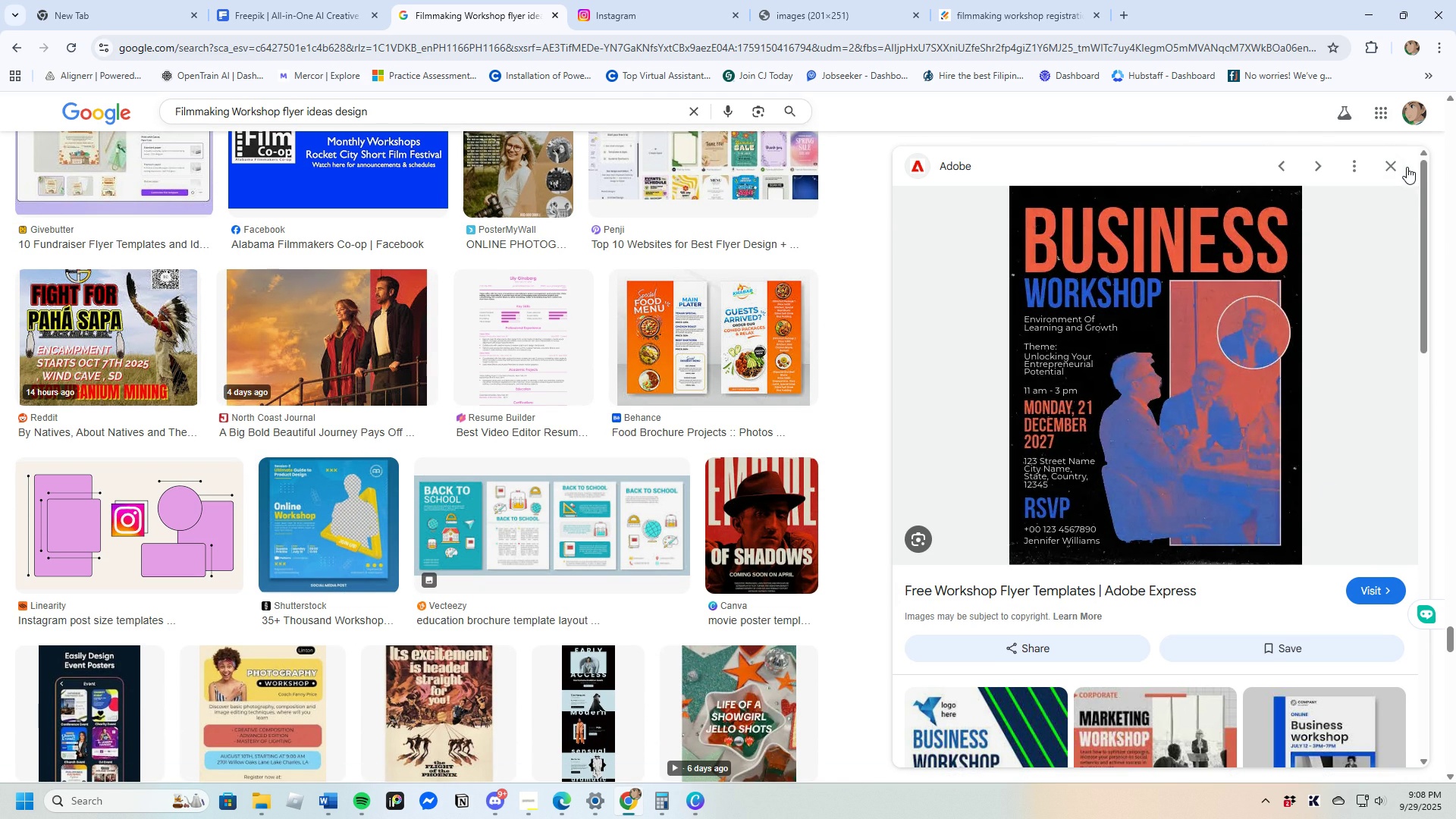 
left_click([1401, 164])